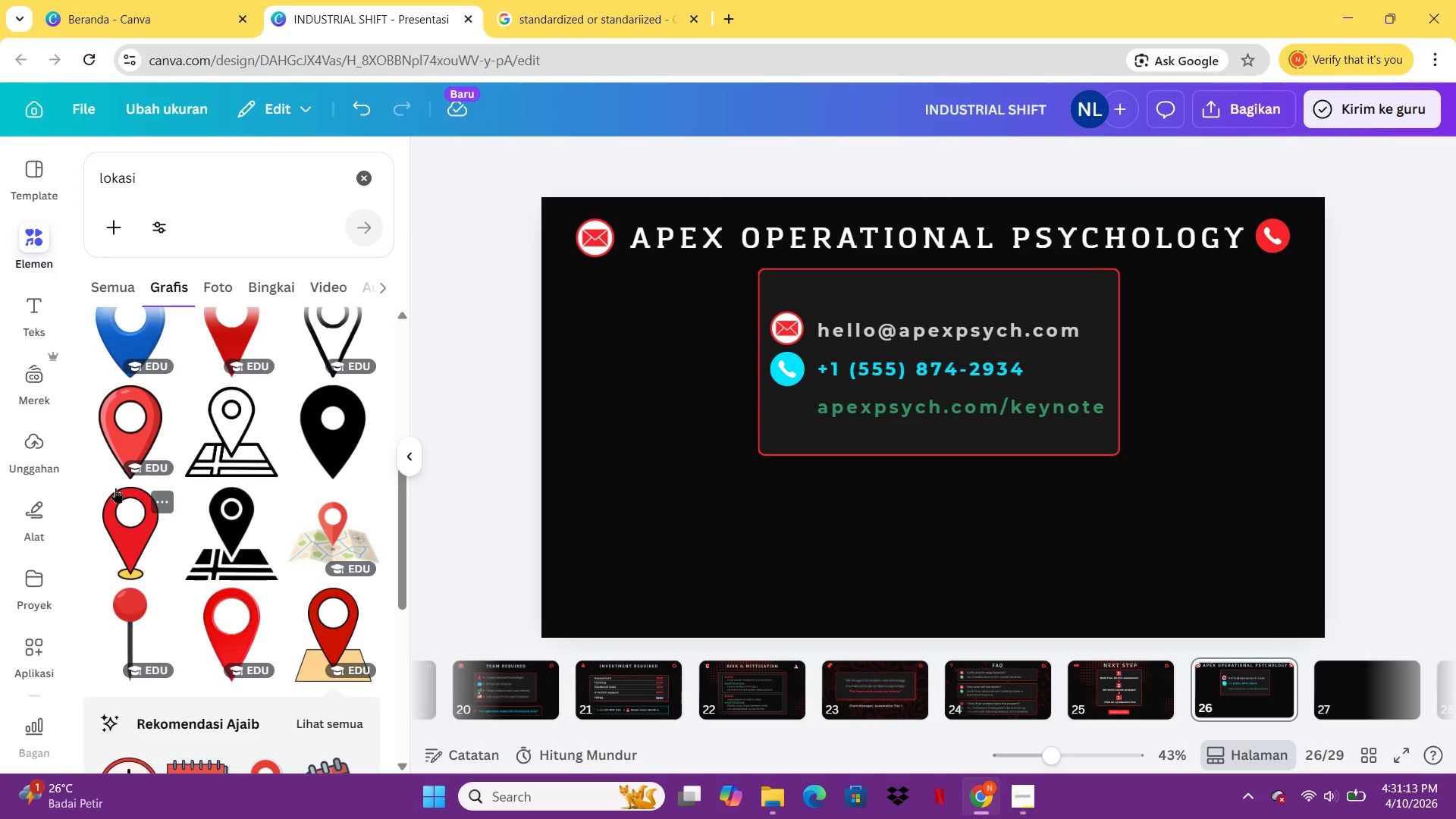 
left_click([115, 488])
 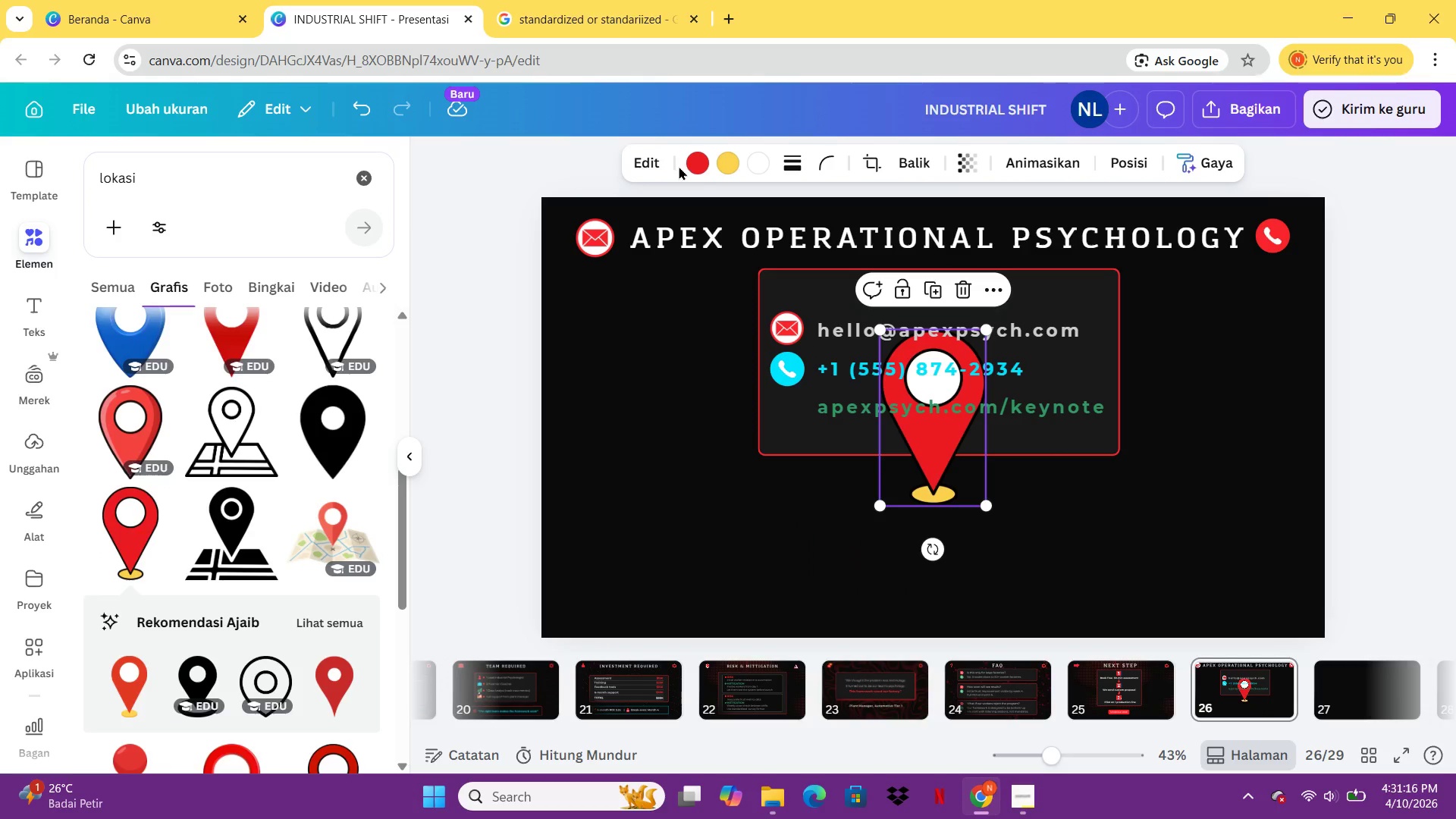 
left_click([697, 164])
 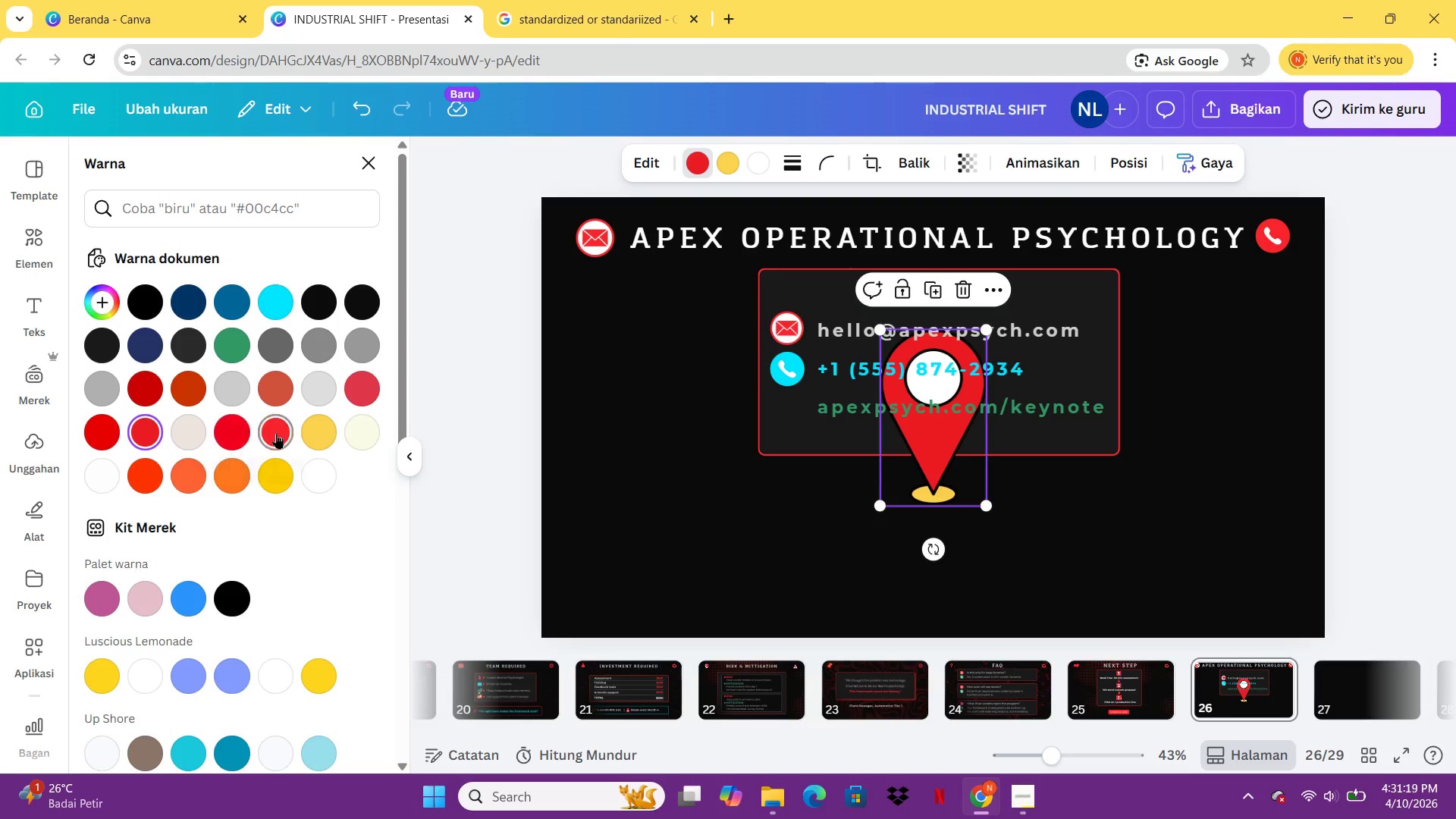 
left_click([276, 433])
 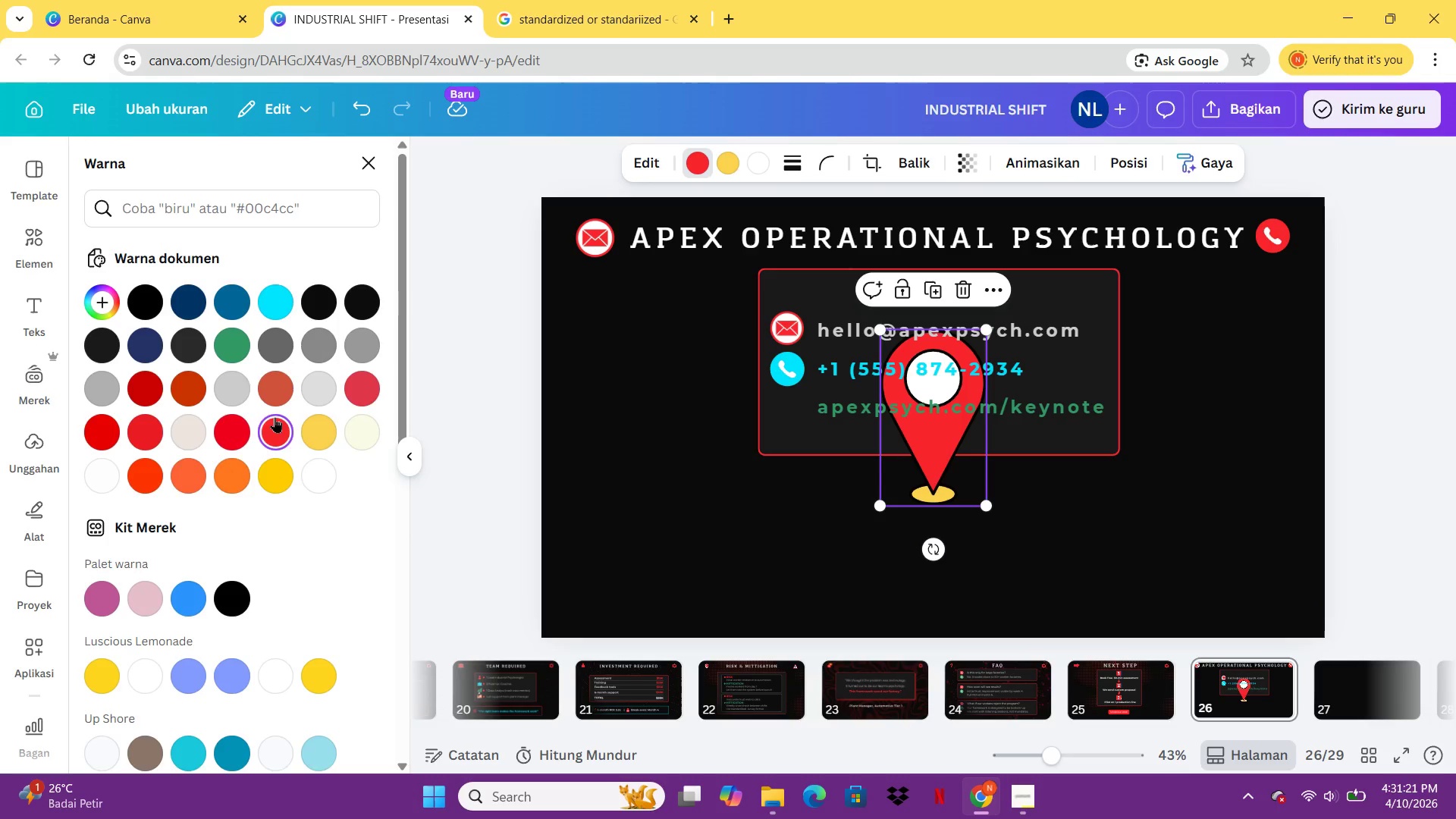 
left_click([225, 354])
 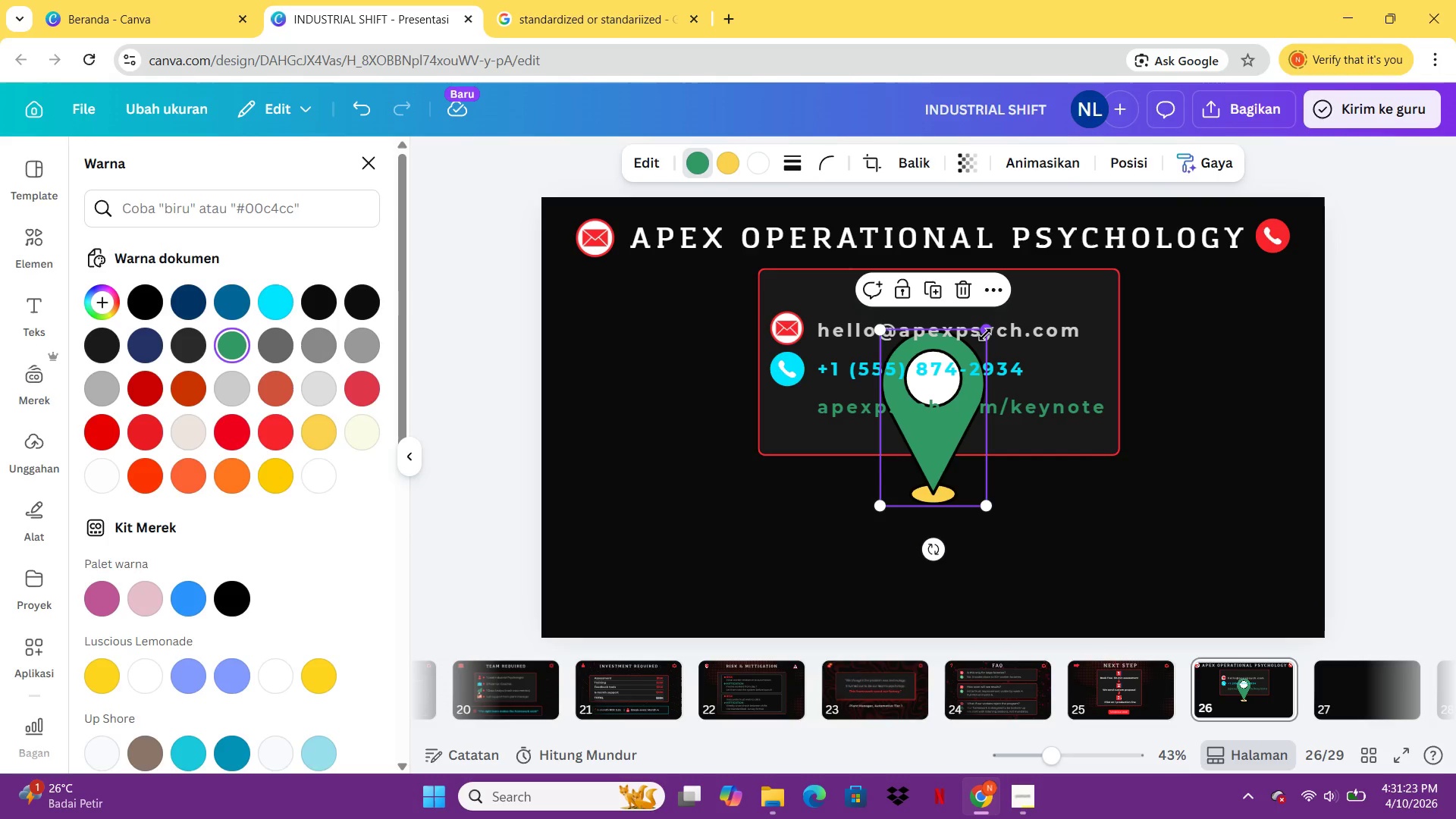 
left_click([986, 334])
 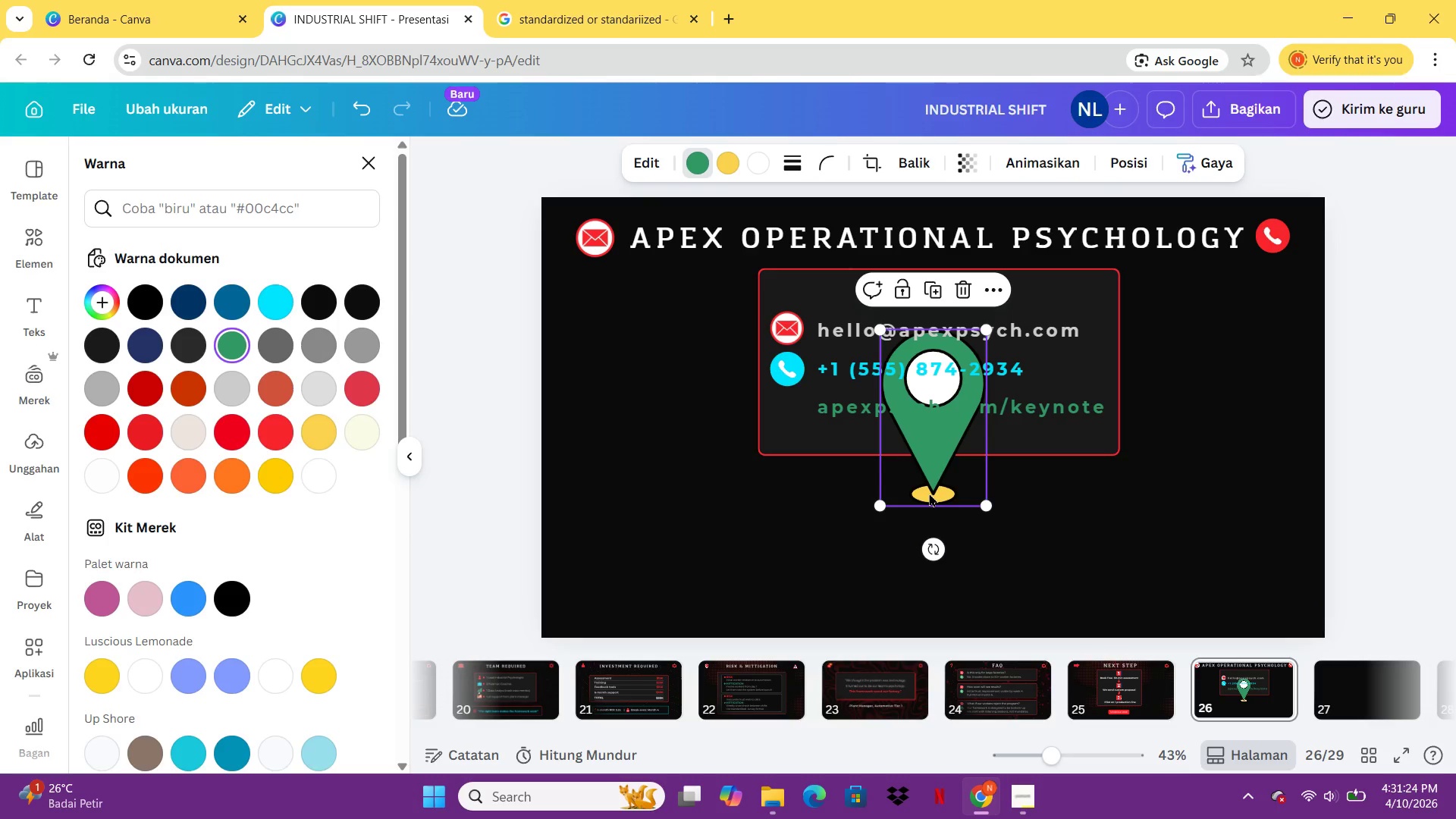 
left_click([929, 493])
 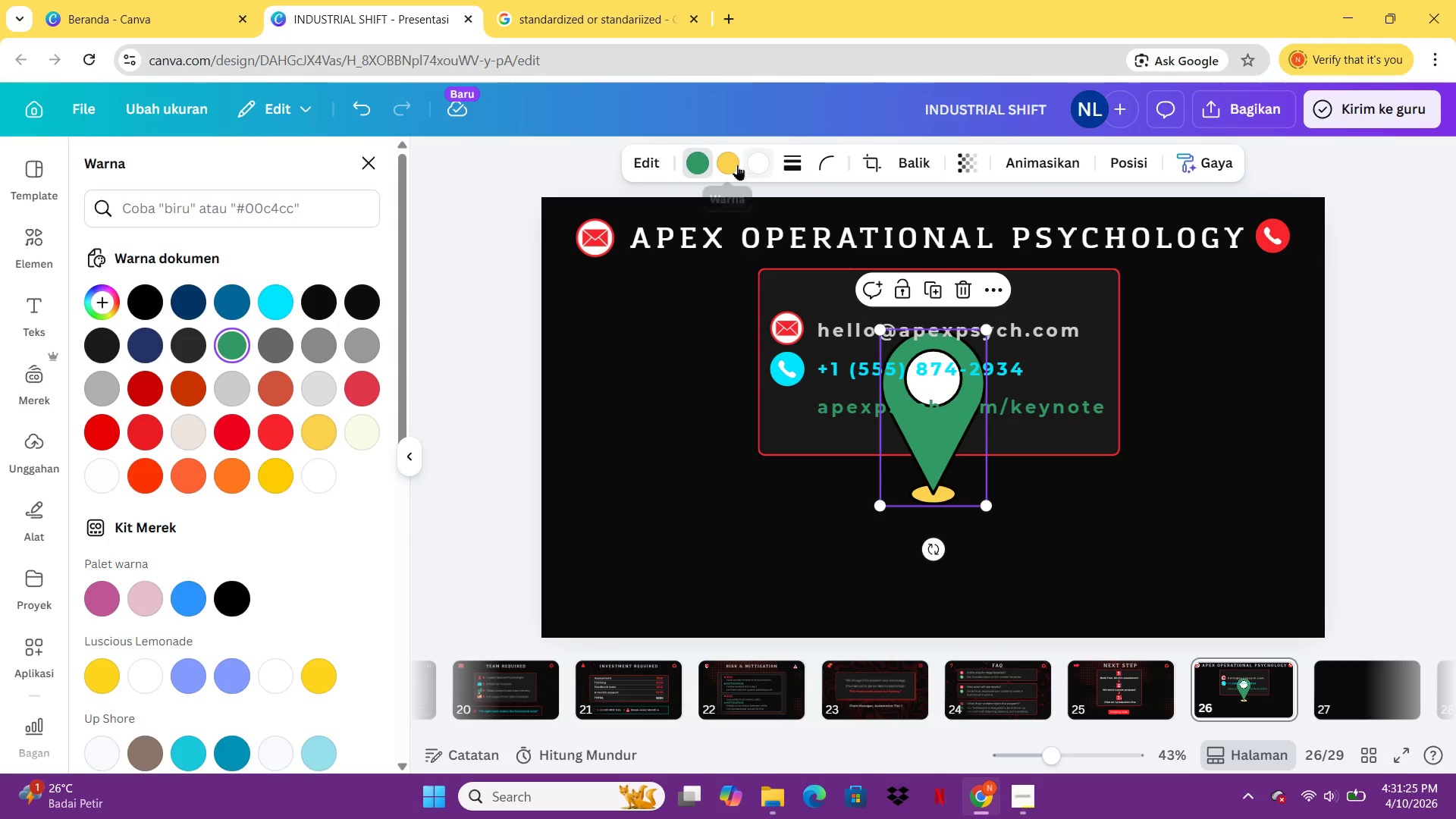 
left_click([731, 164])
 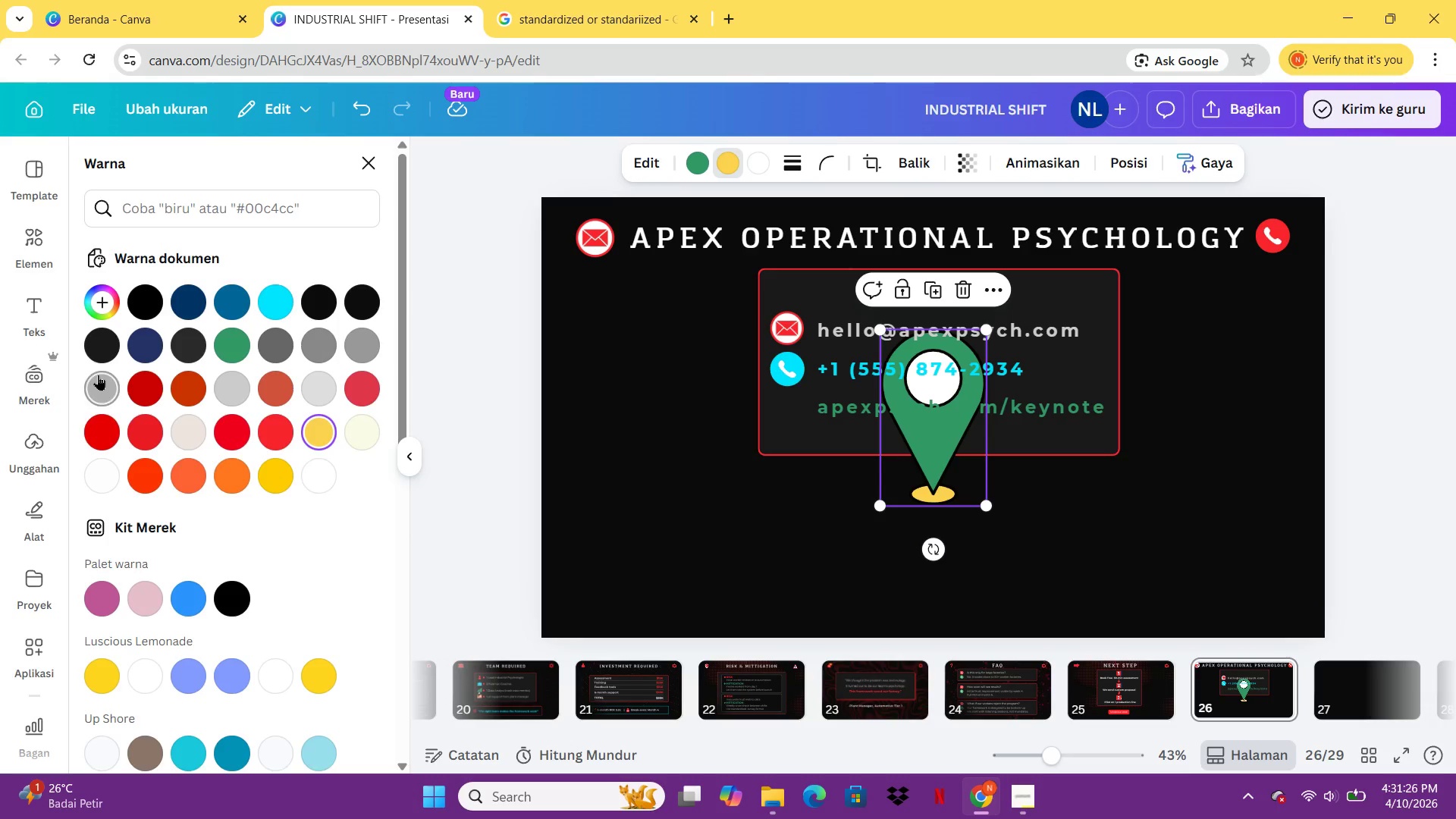 
left_click([98, 375])
 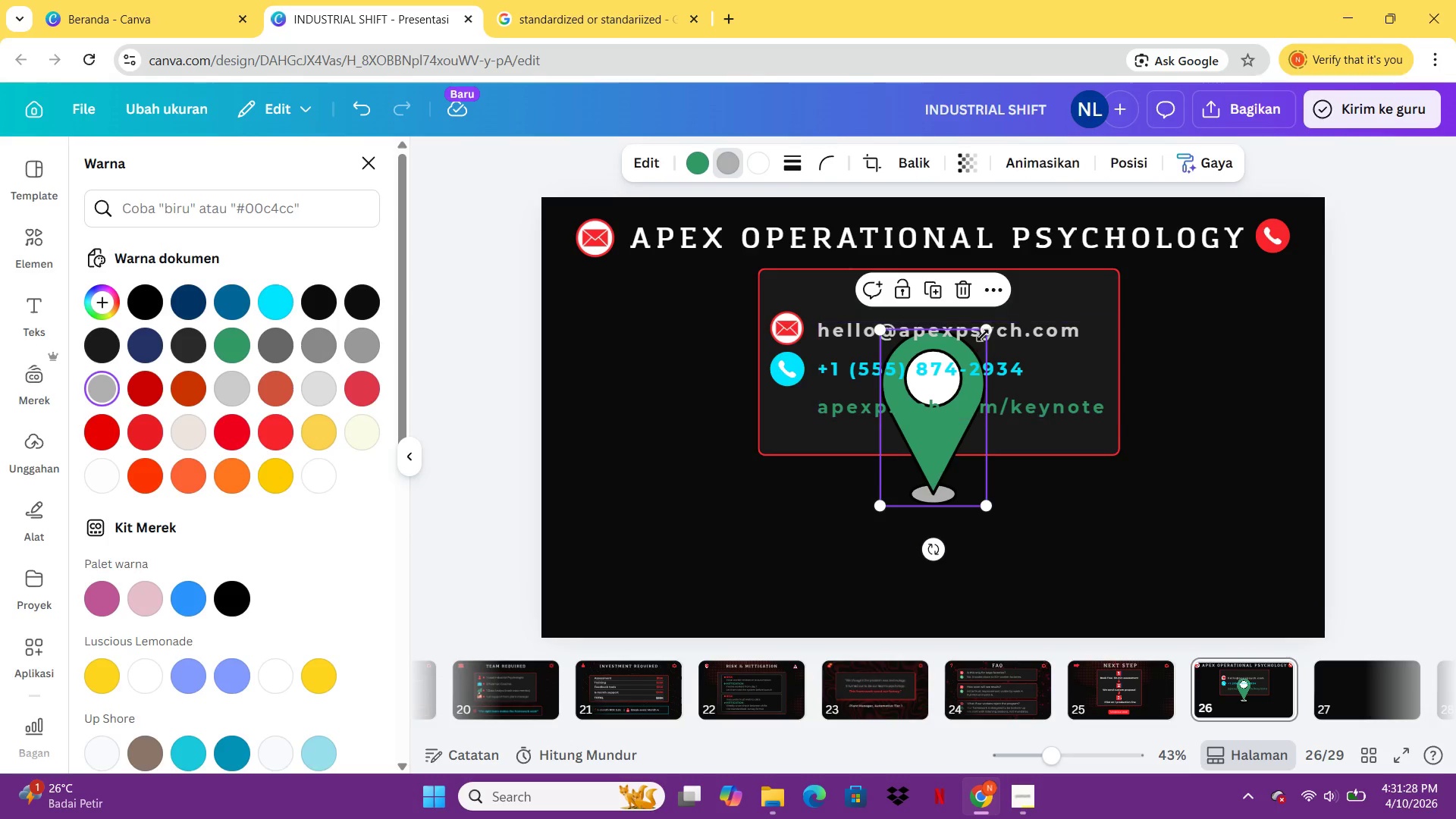 
left_click_drag(start_coordinate=[991, 331], to_coordinate=[896, 466])
 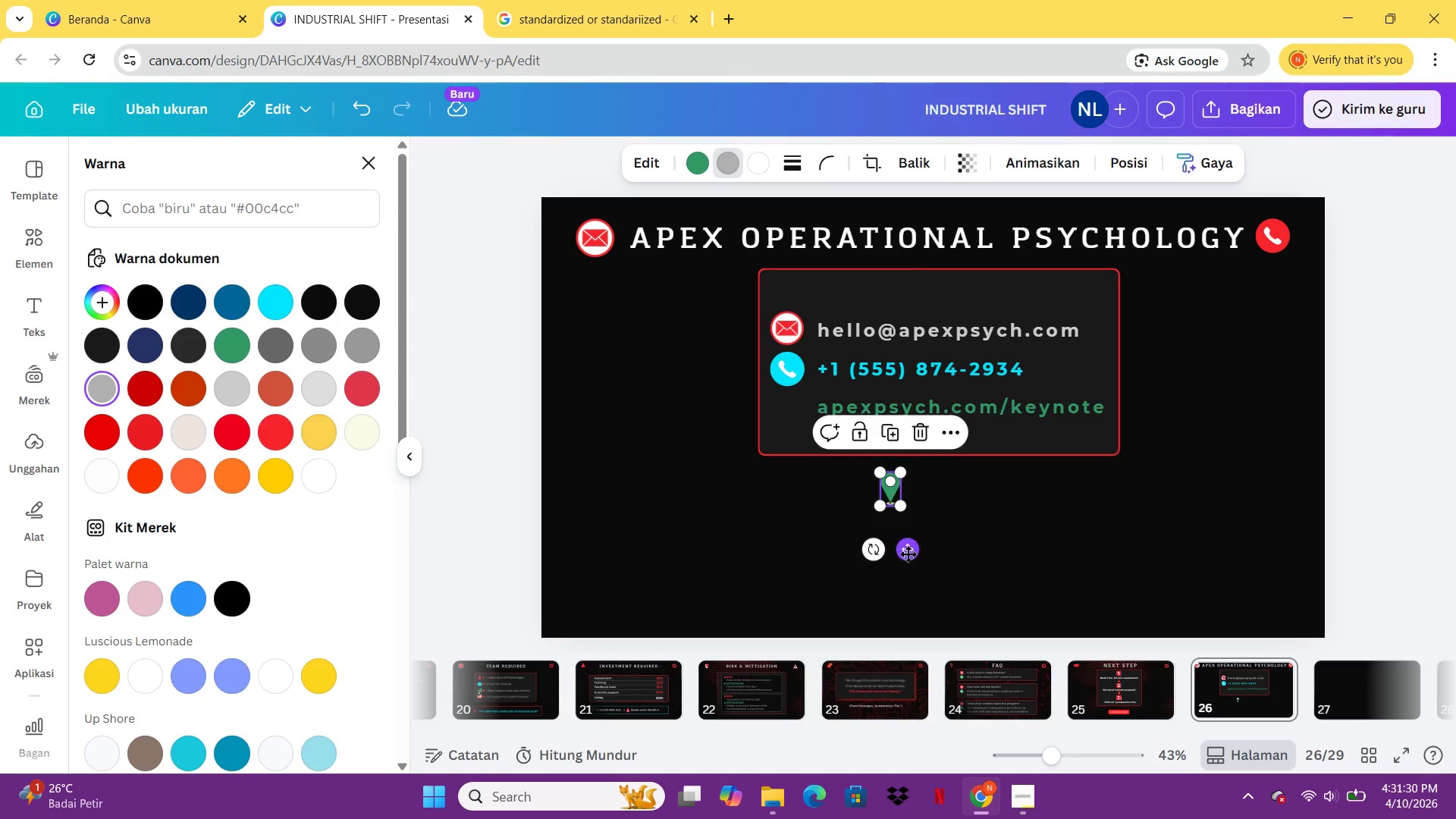 
left_click_drag(start_coordinate=[908, 554], to_coordinate=[807, 479])
 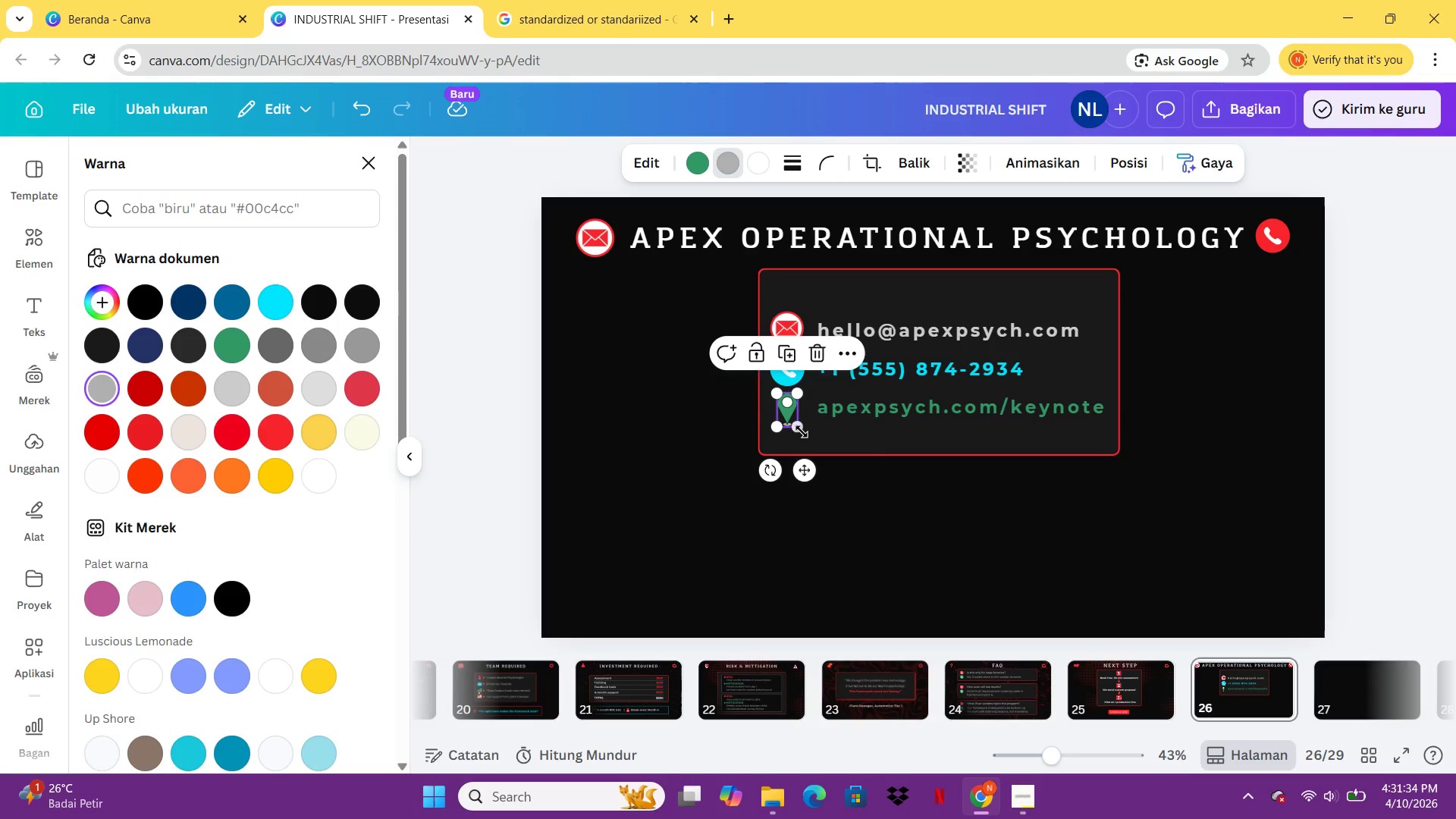 
left_click_drag(start_coordinate=[801, 431], to_coordinate=[803, 435])
 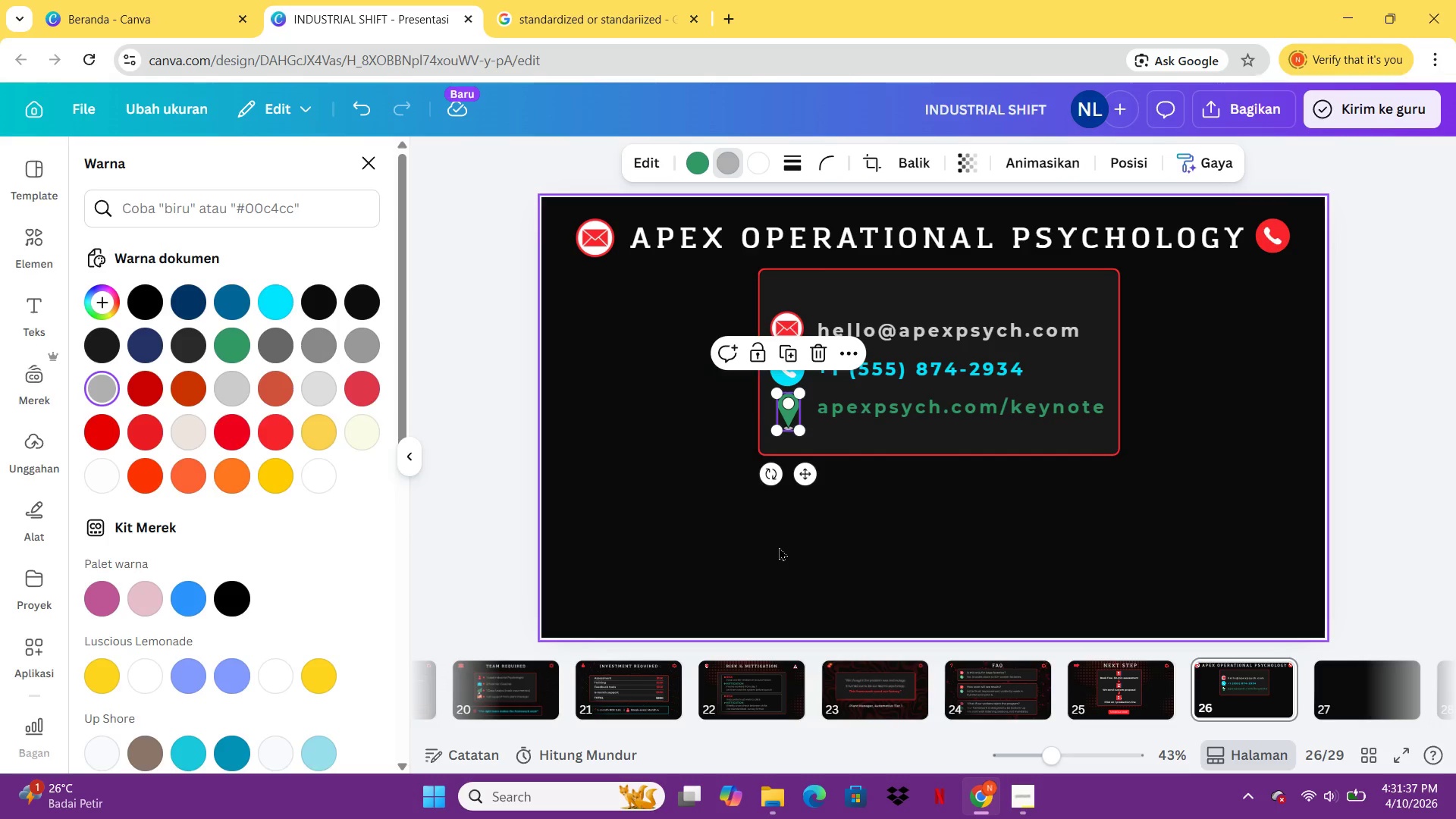 
left_click([779, 547])
 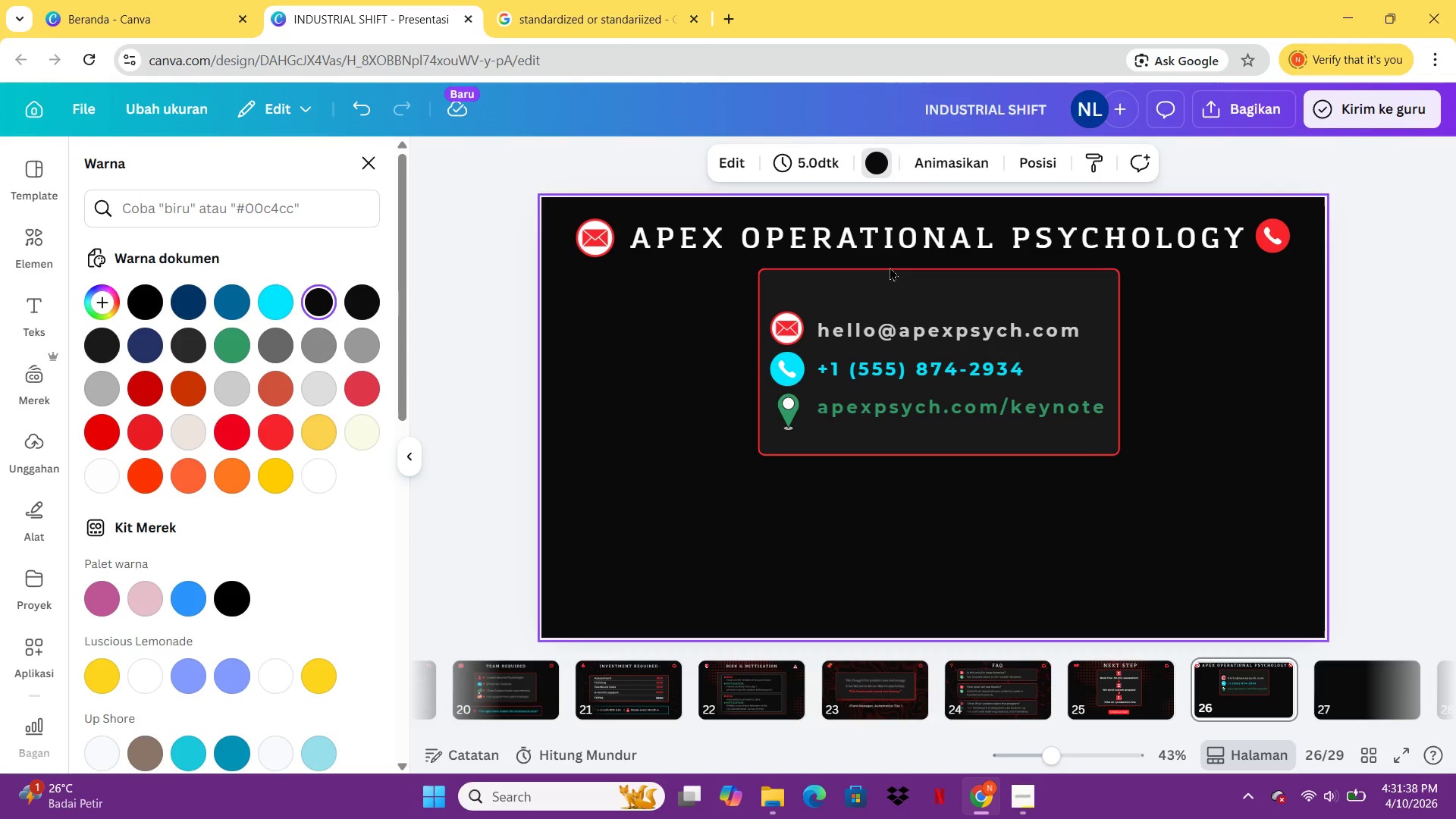 
left_click([890, 270])
 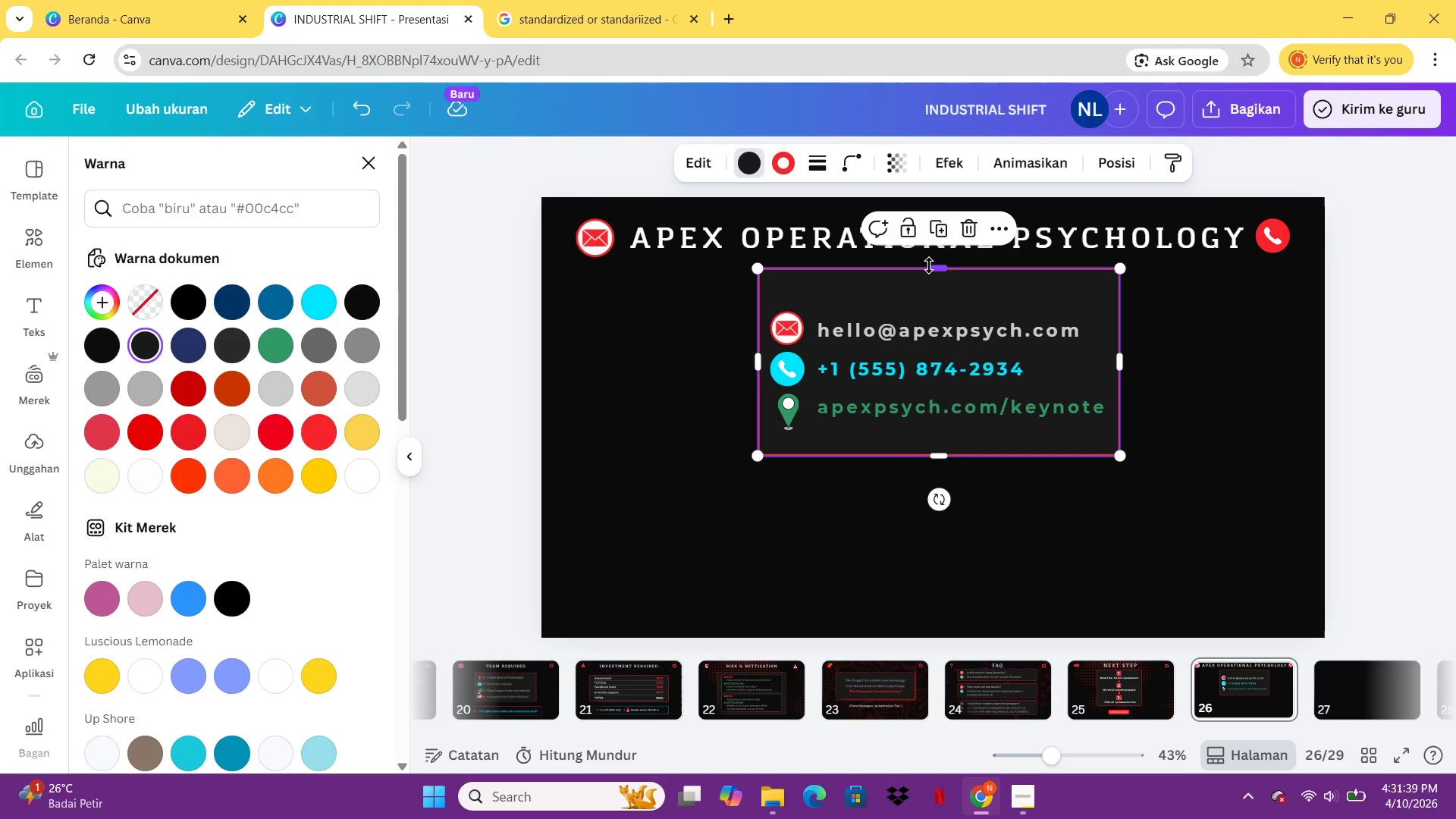 
left_click_drag(start_coordinate=[929, 265], to_coordinate=[931, 284])
 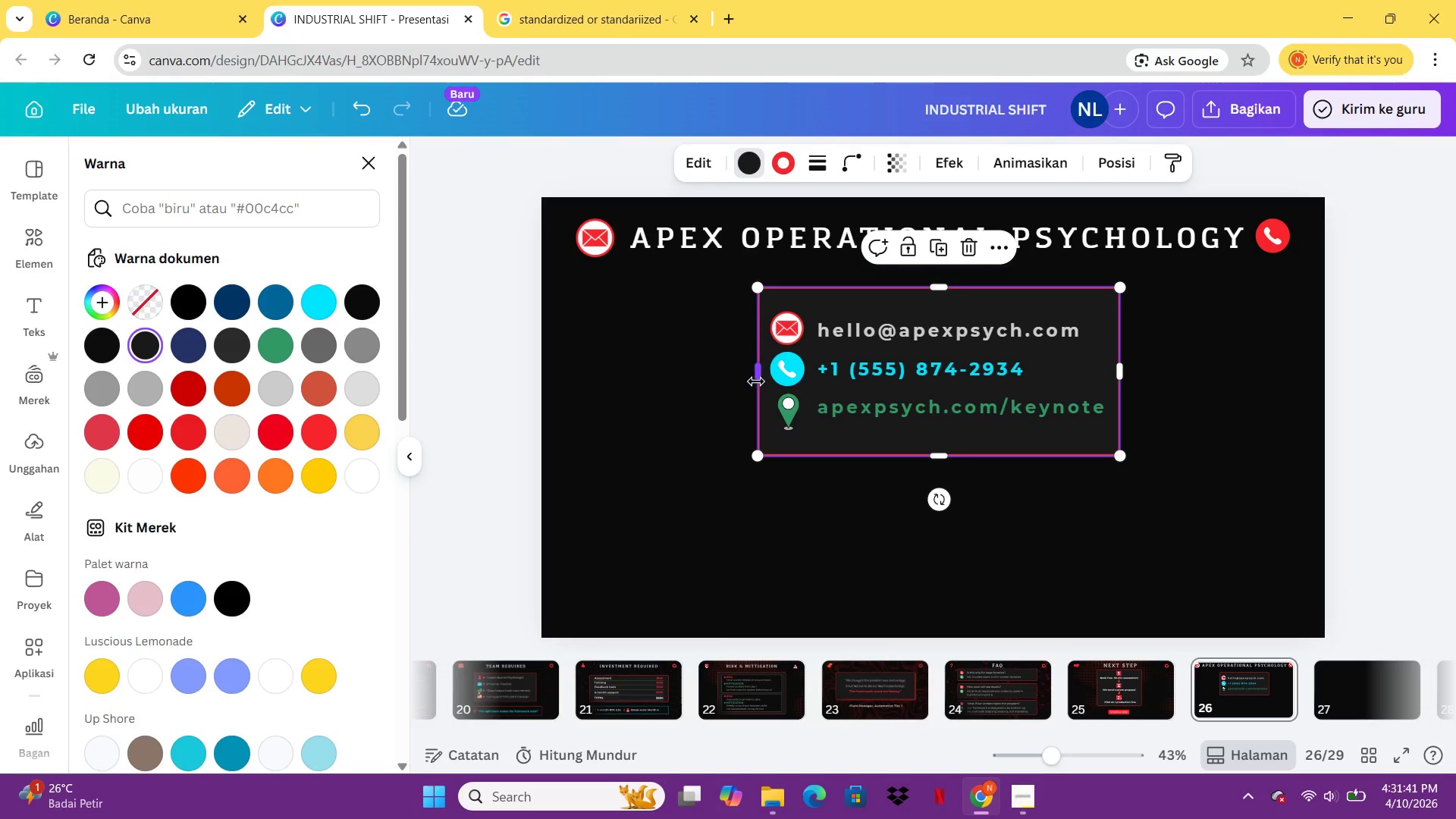 
left_click_drag(start_coordinate=[756, 381], to_coordinate=[752, 381])
 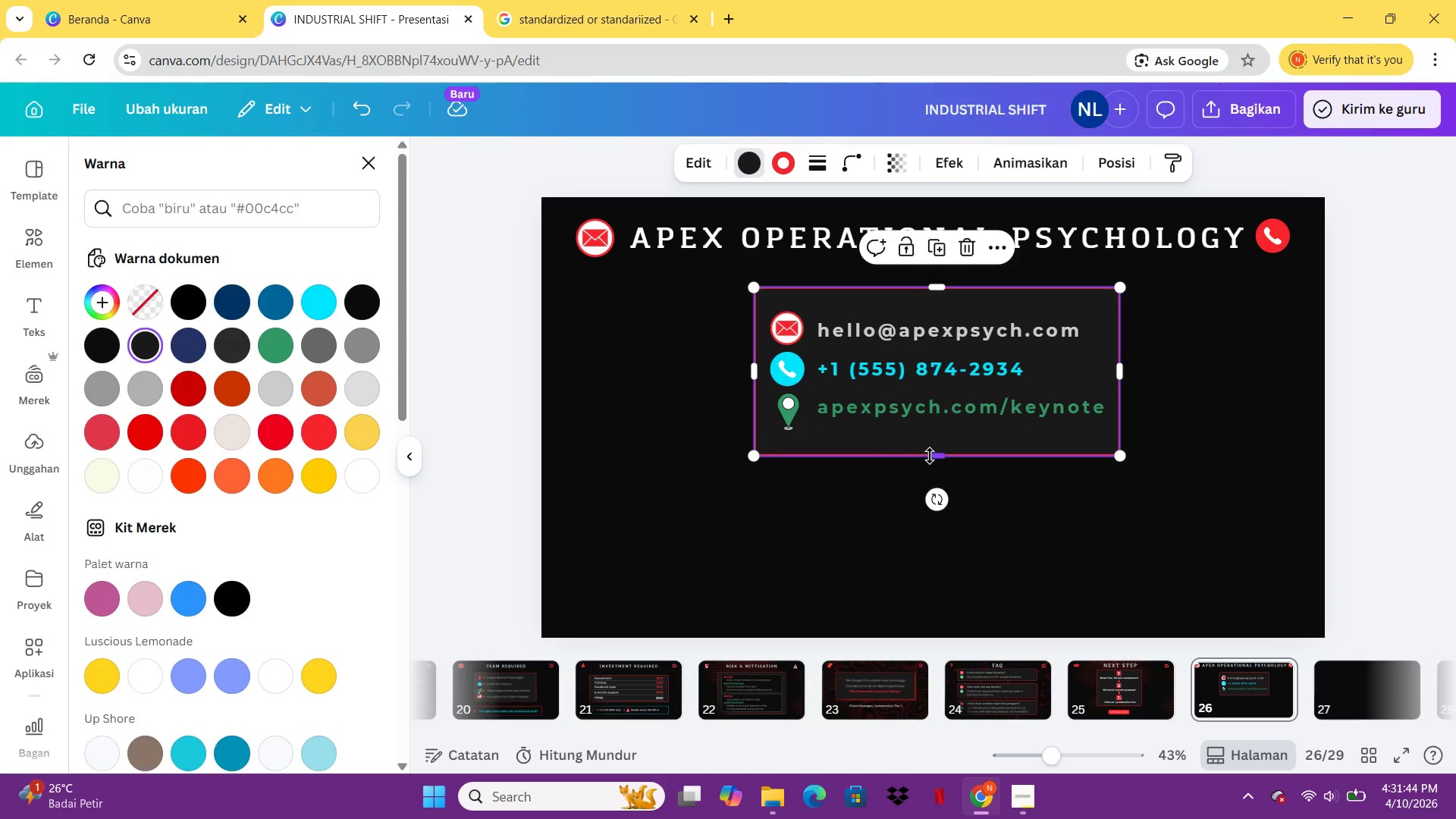 
left_click_drag(start_coordinate=[930, 456], to_coordinate=[930, 448])
 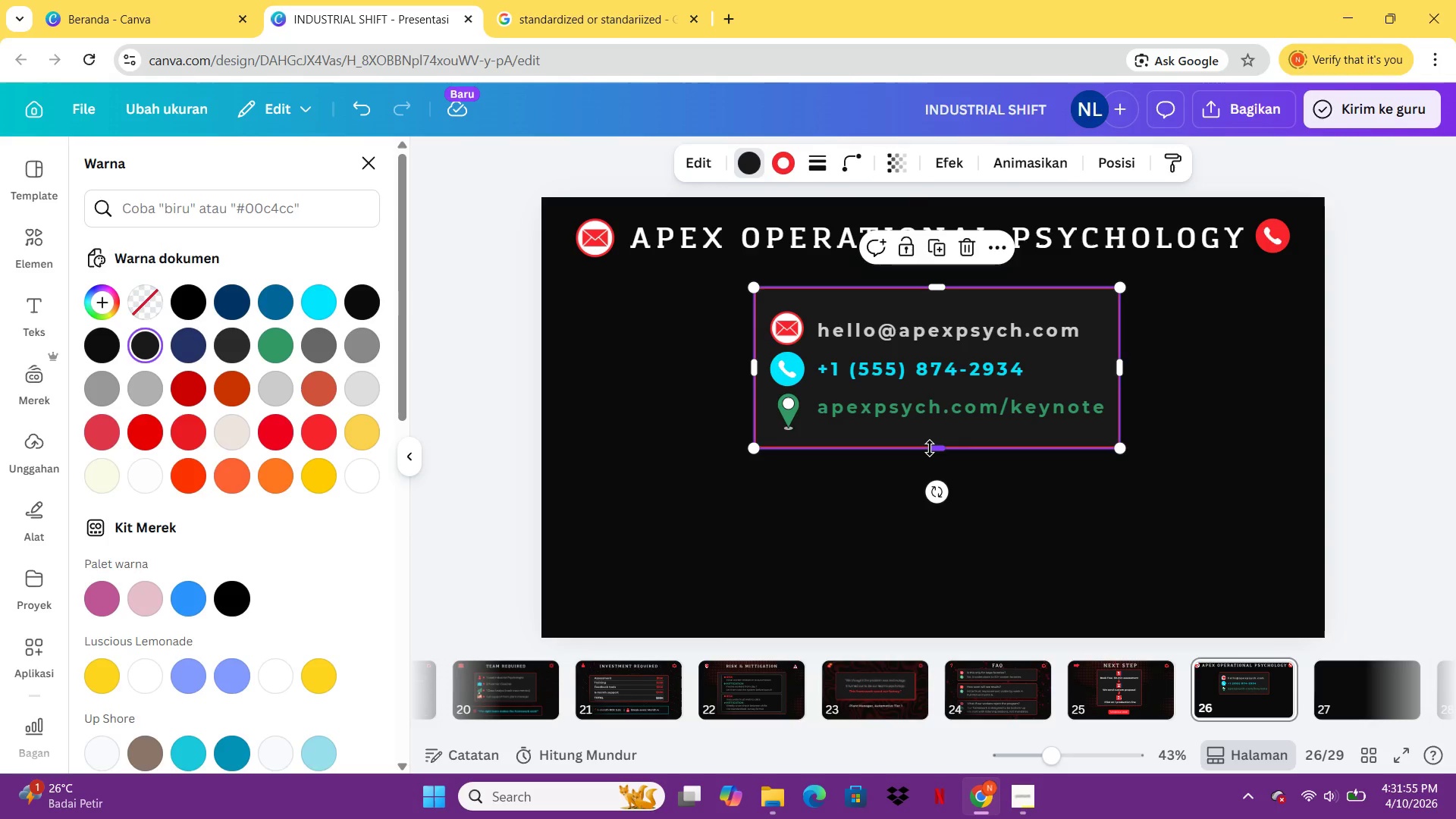 
wait(14.25)
 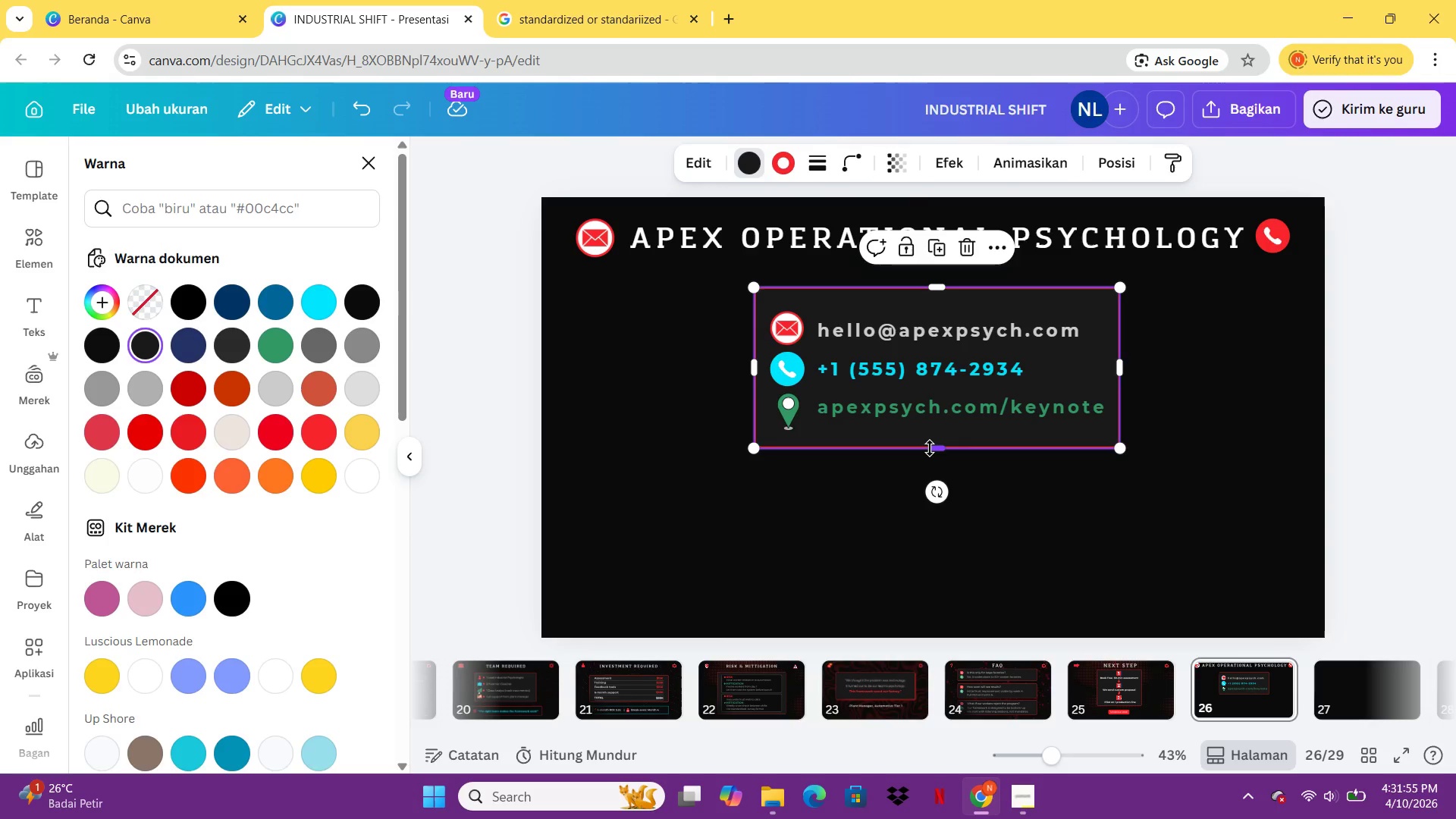 
left_click_drag(start_coordinate=[934, 289], to_coordinate=[934, 294])
 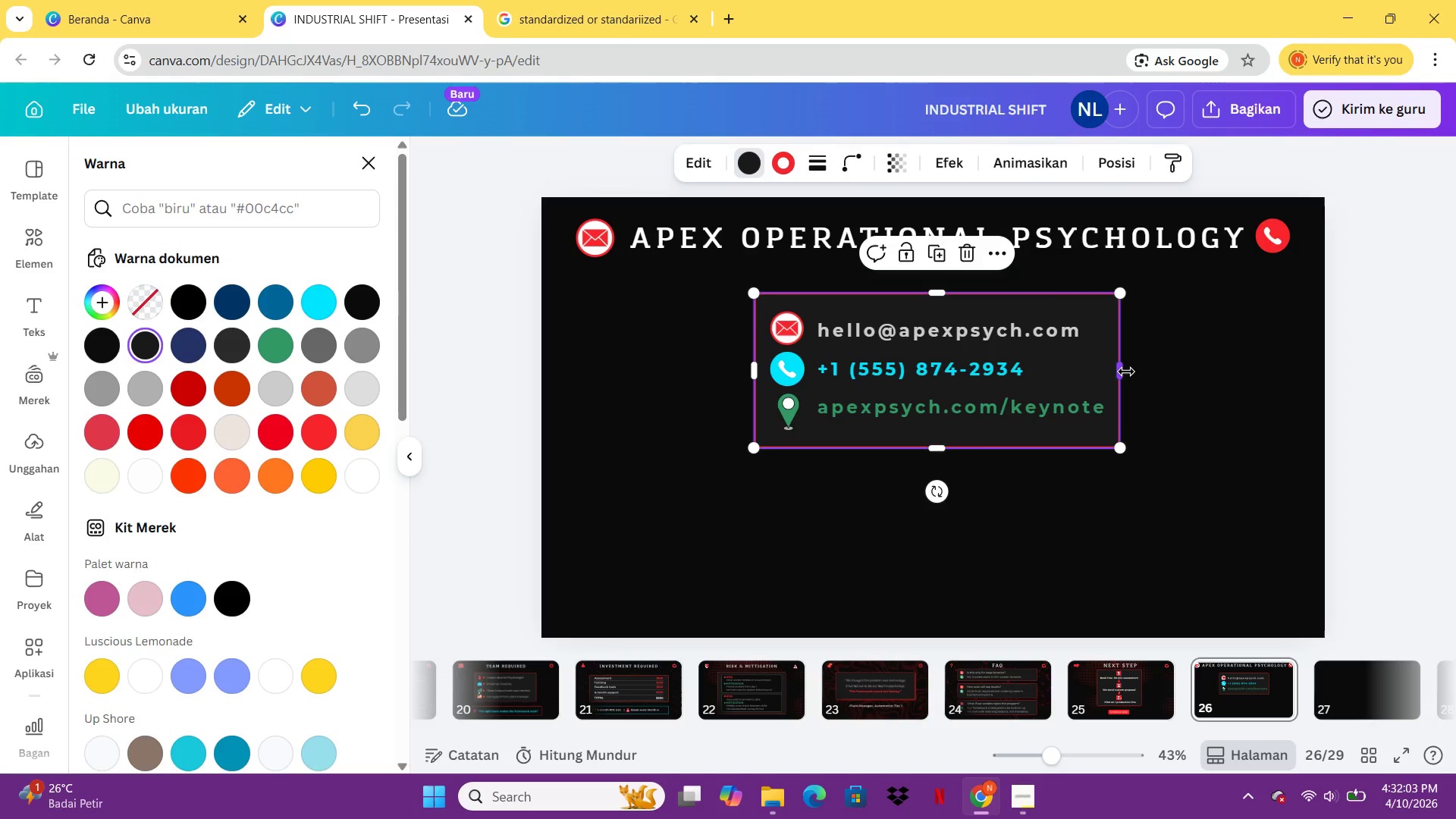 
left_click_drag(start_coordinate=[1126, 372], to_coordinate=[1133, 372])
 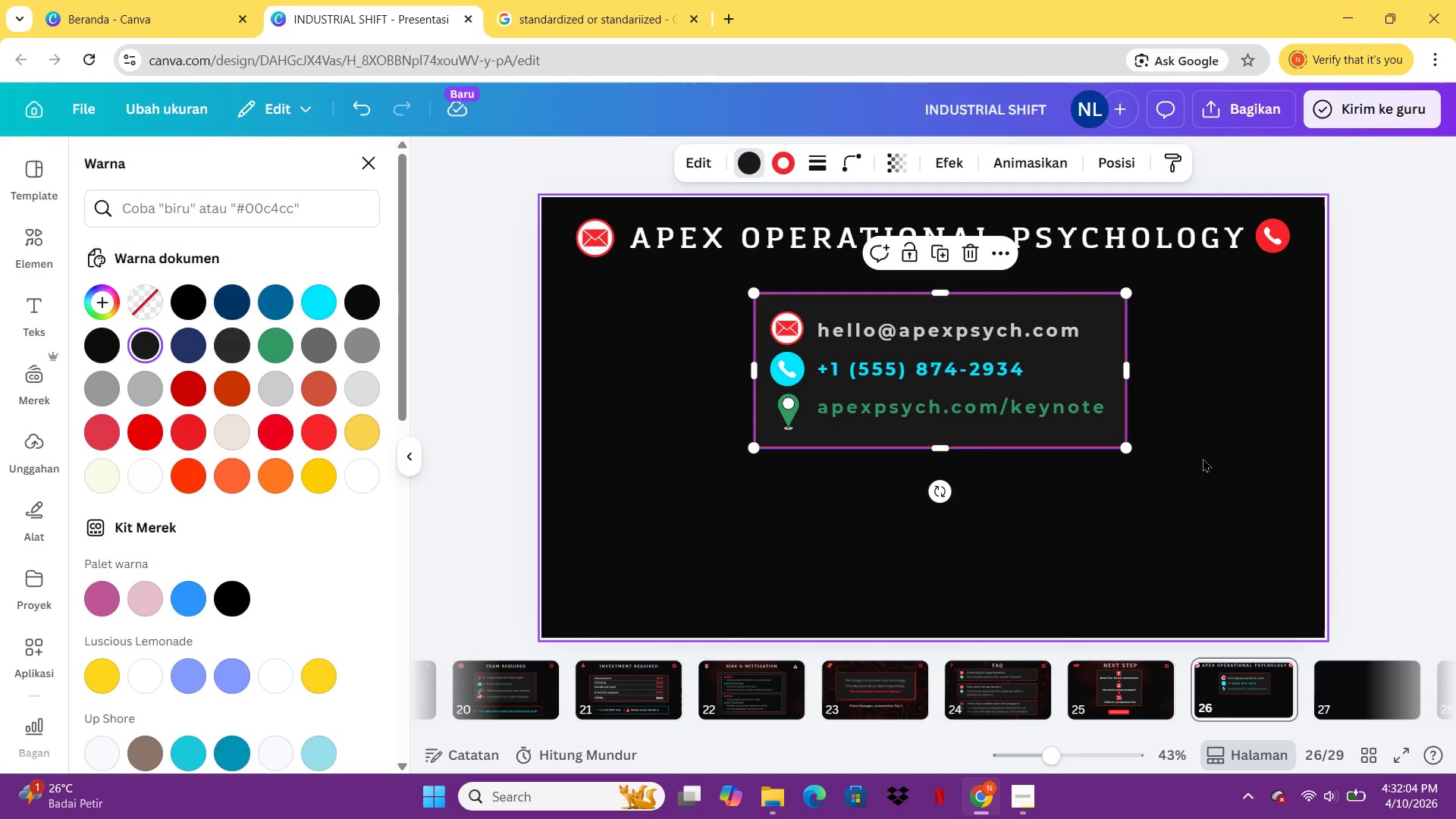 
double_click([1203, 458])
 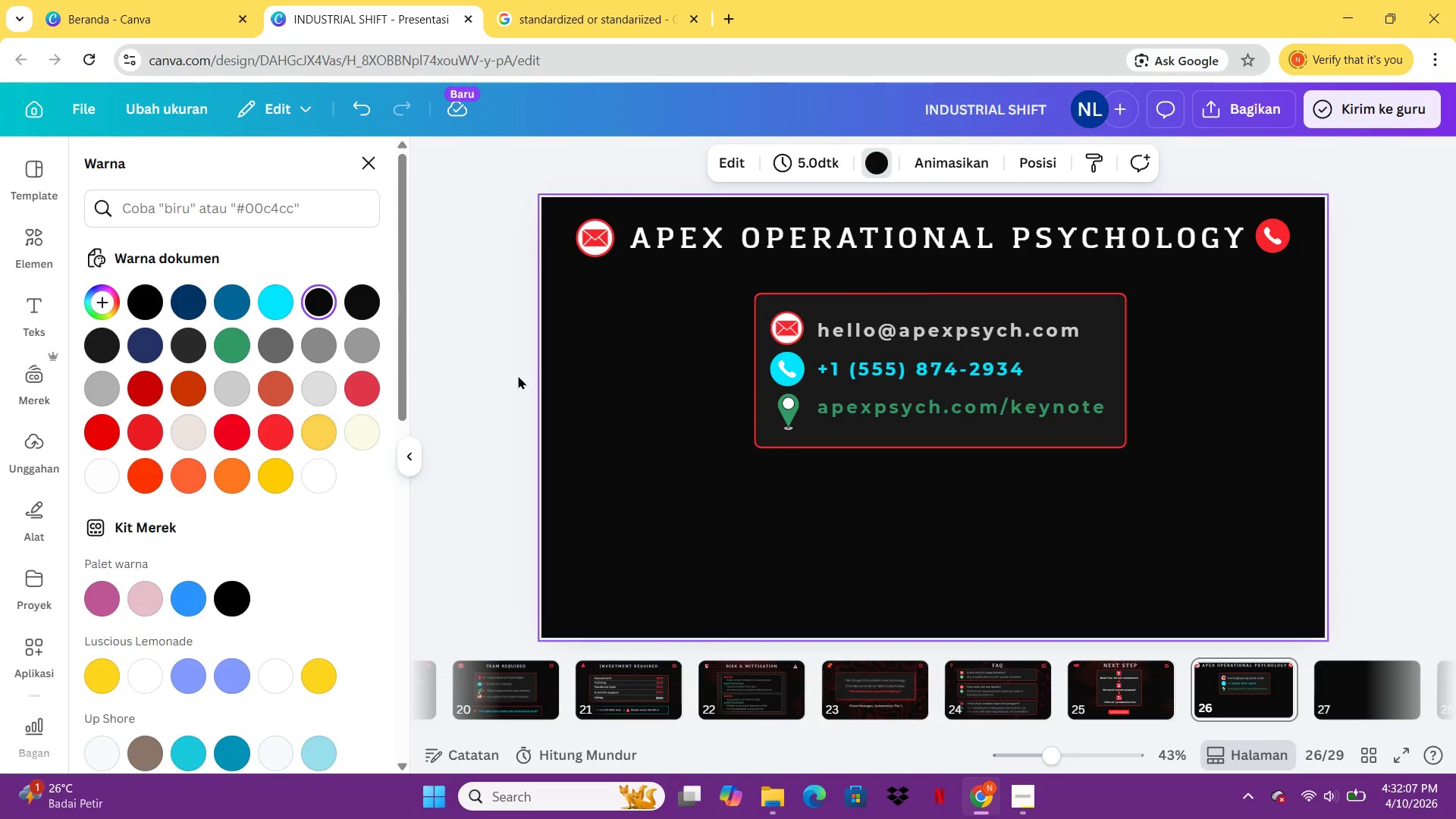 
double_click([879, 435])
 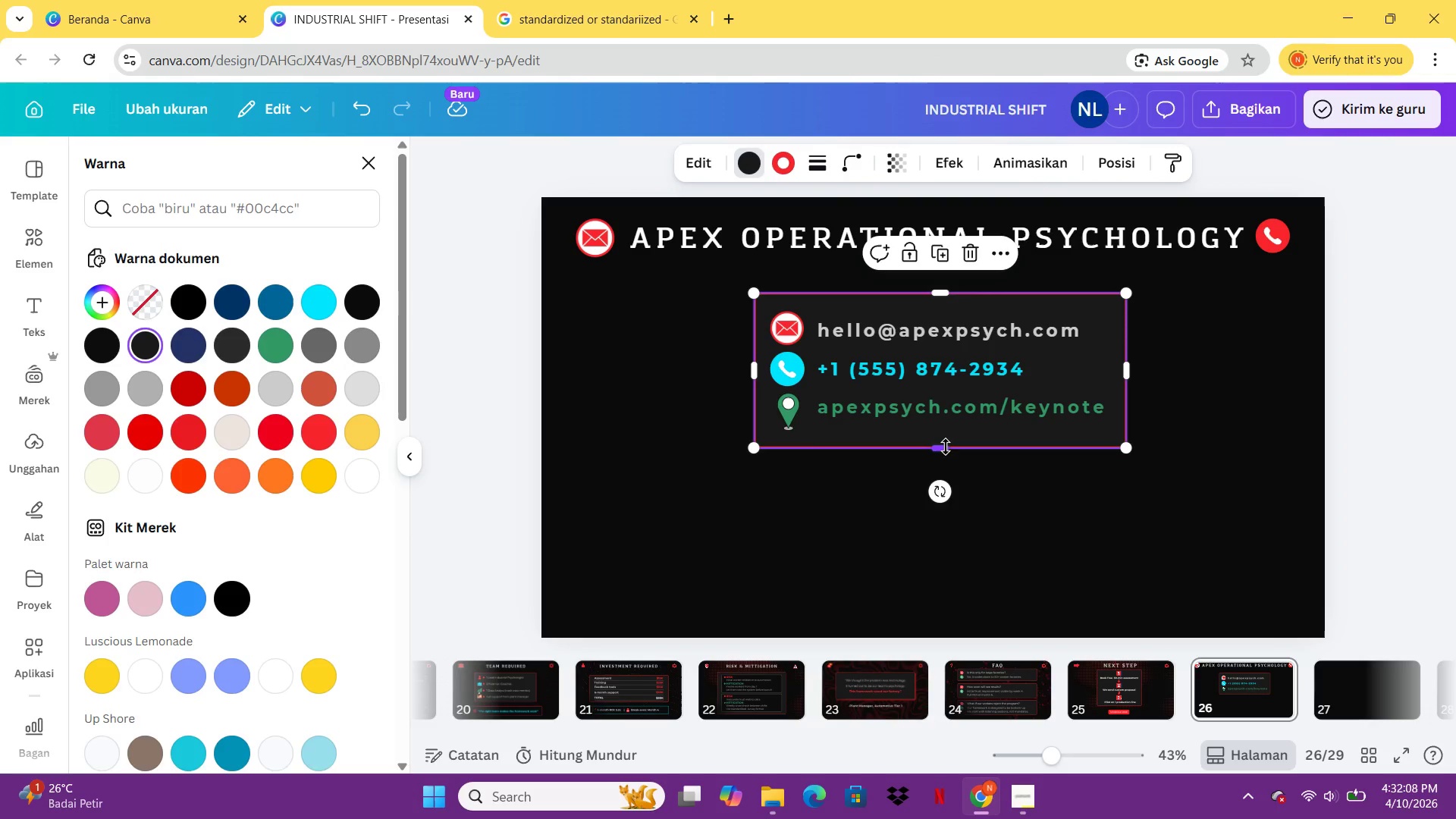 
left_click_drag(start_coordinate=[946, 446], to_coordinate=[956, 497])
 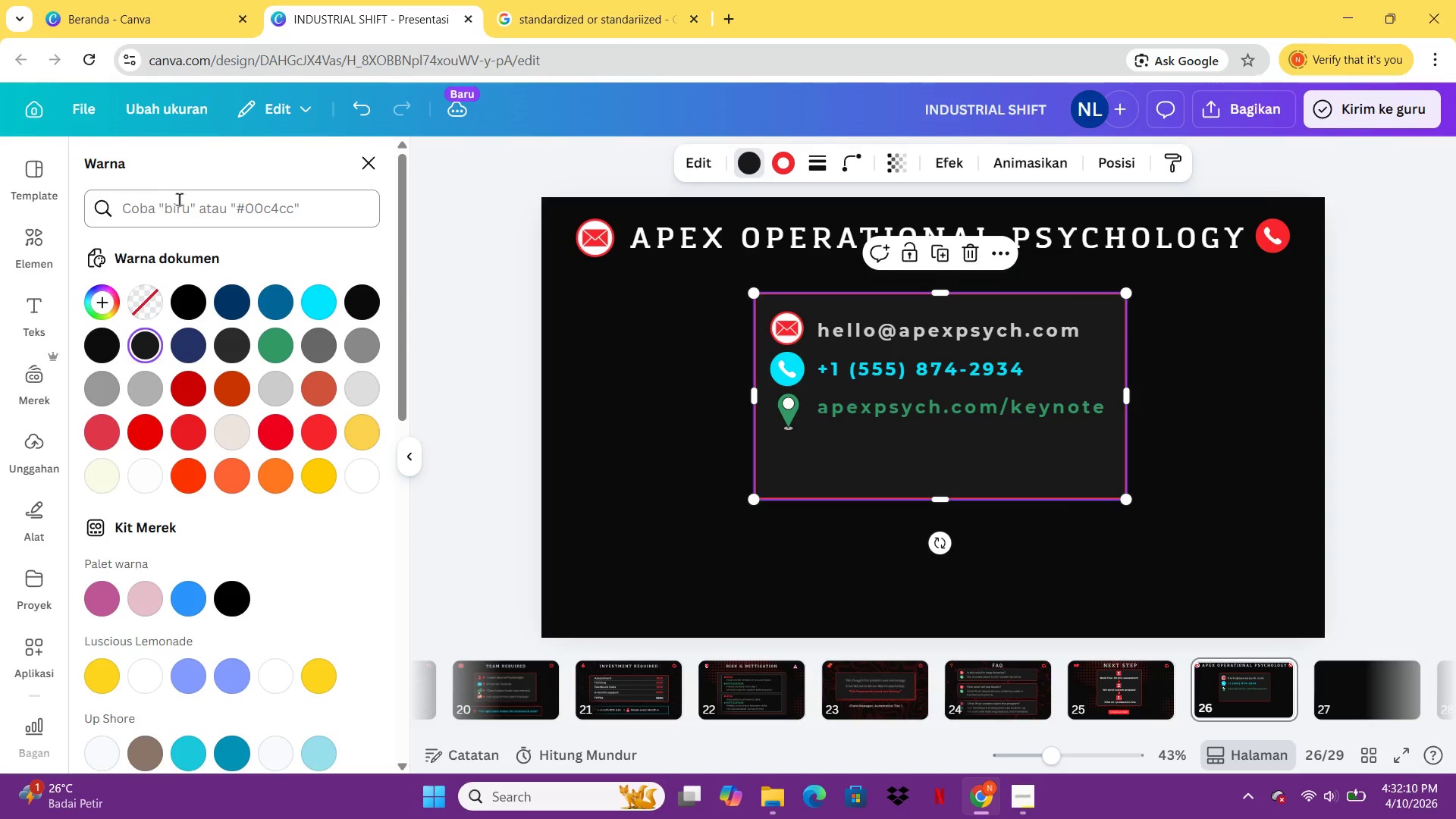 
left_click([956, 497])
 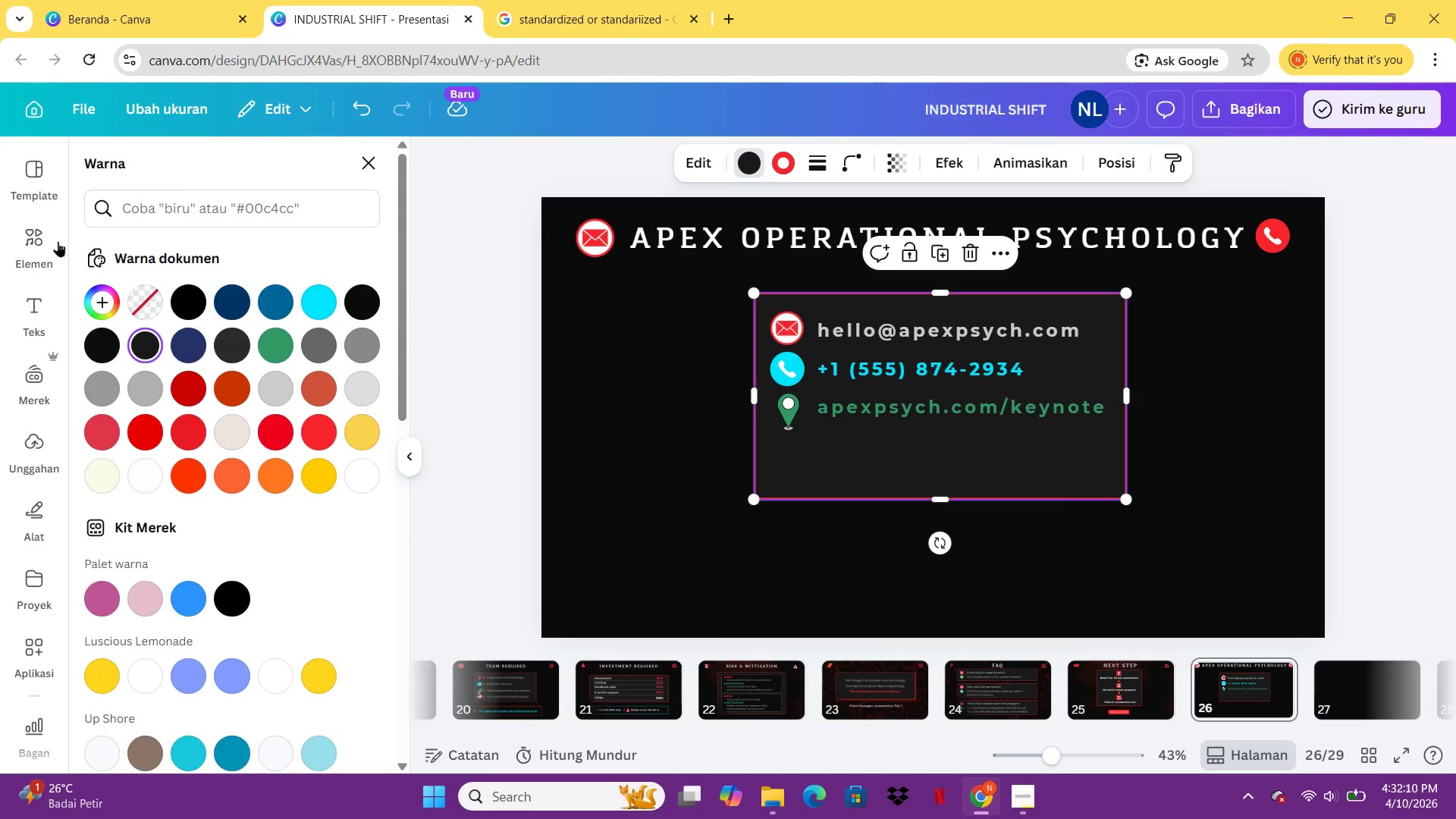 
left_click([31, 246])
 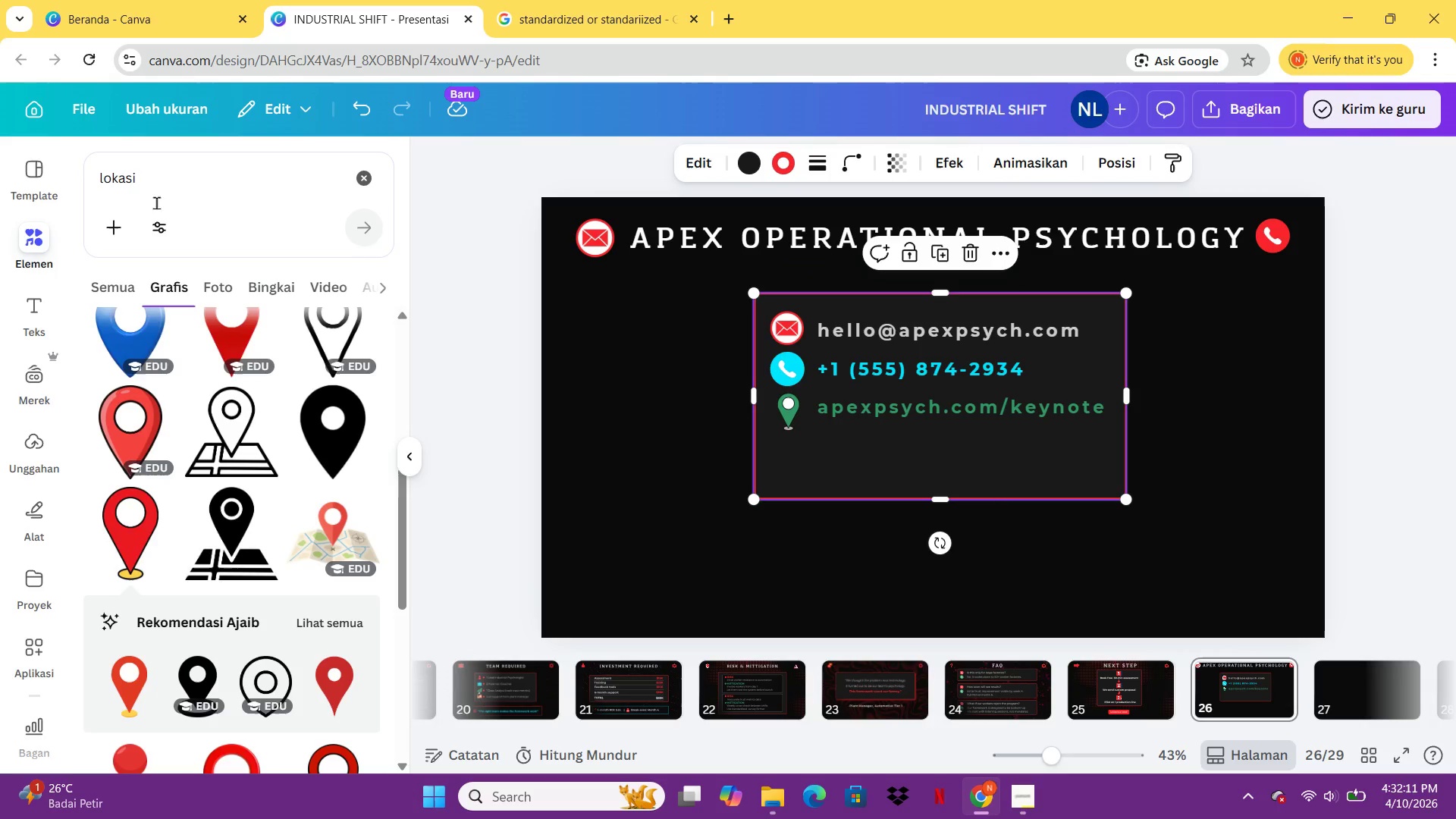 
left_click([174, 184])
 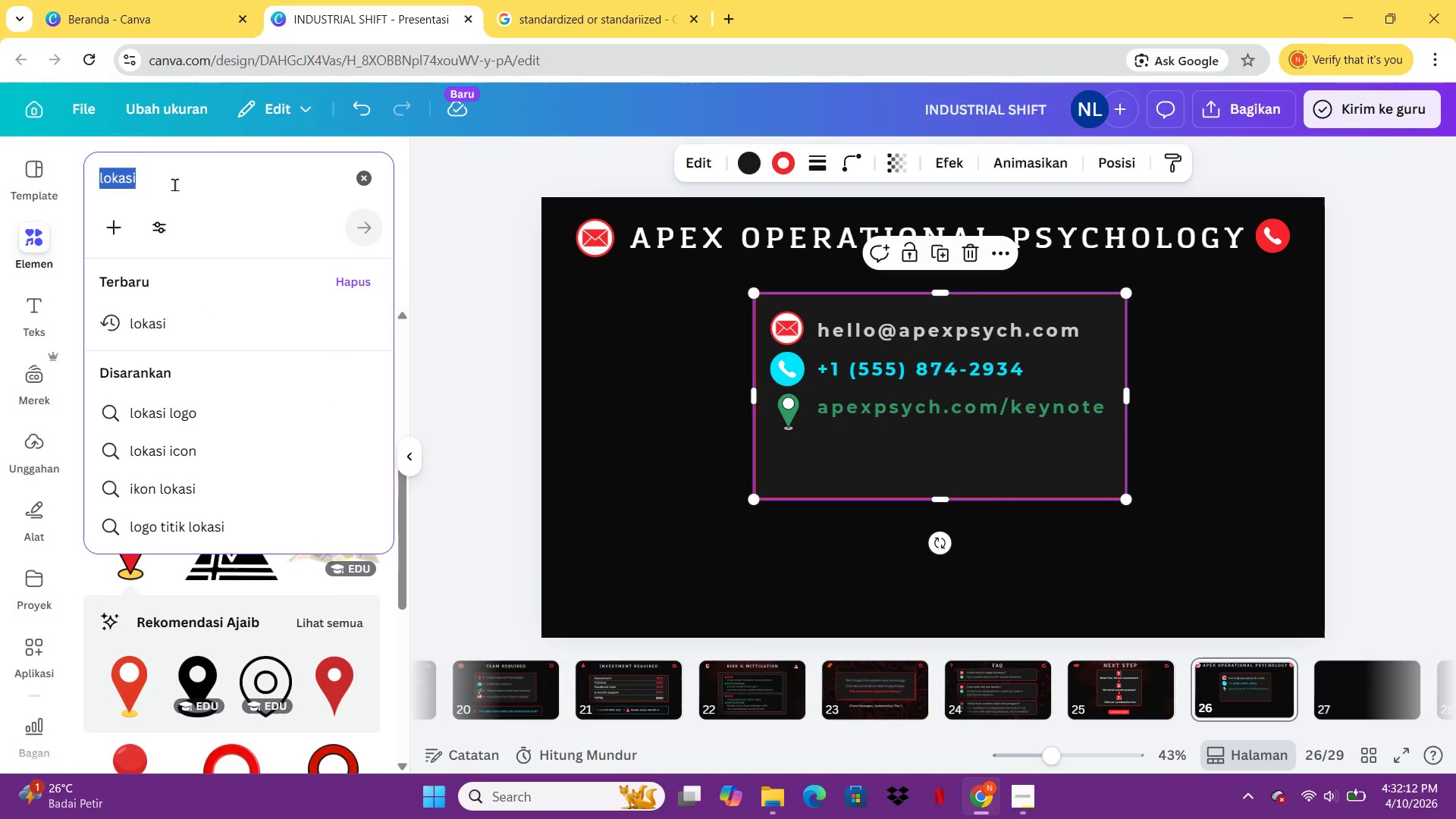 
double_click([174, 184])
 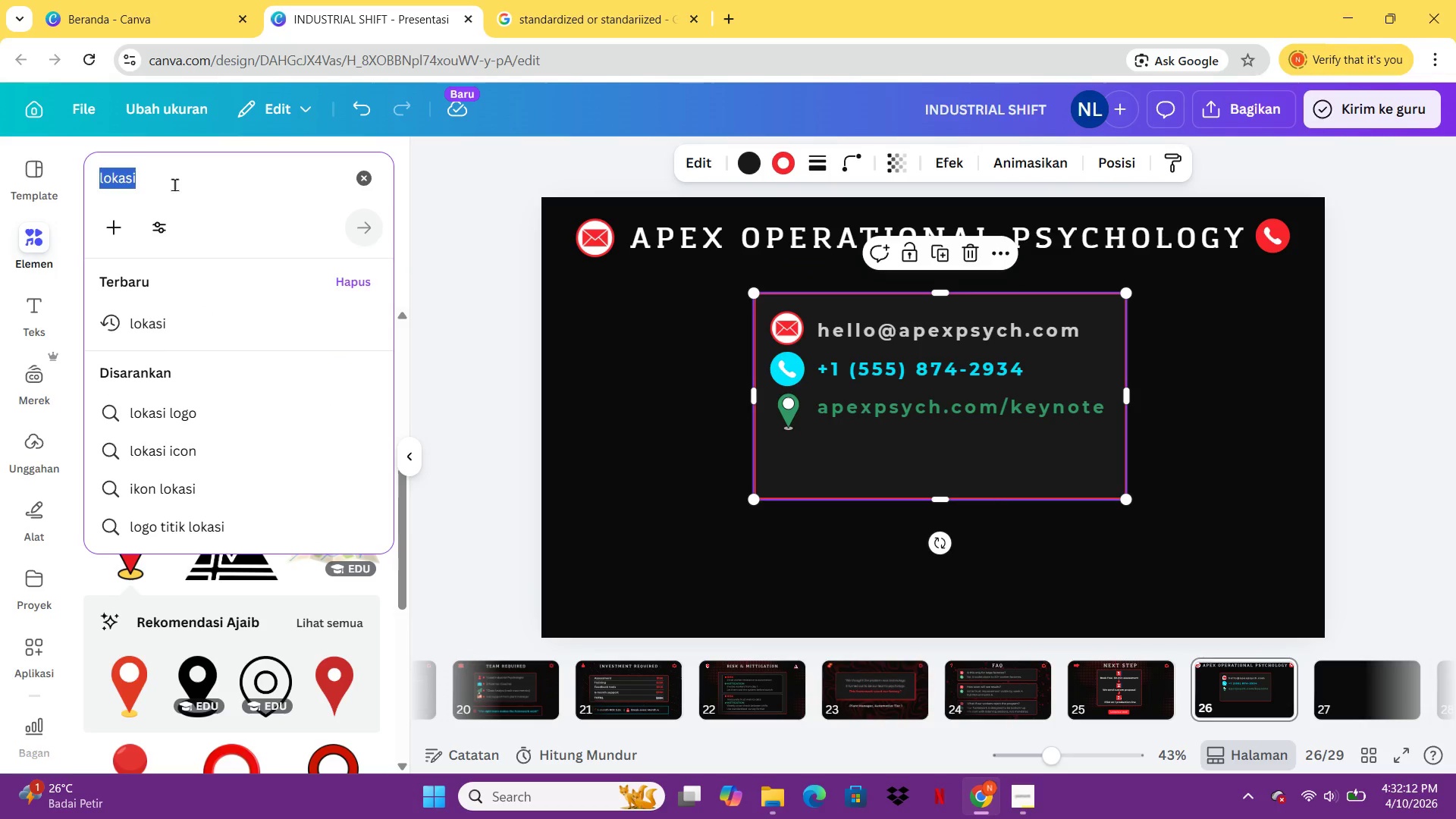 
type(linkedin)
 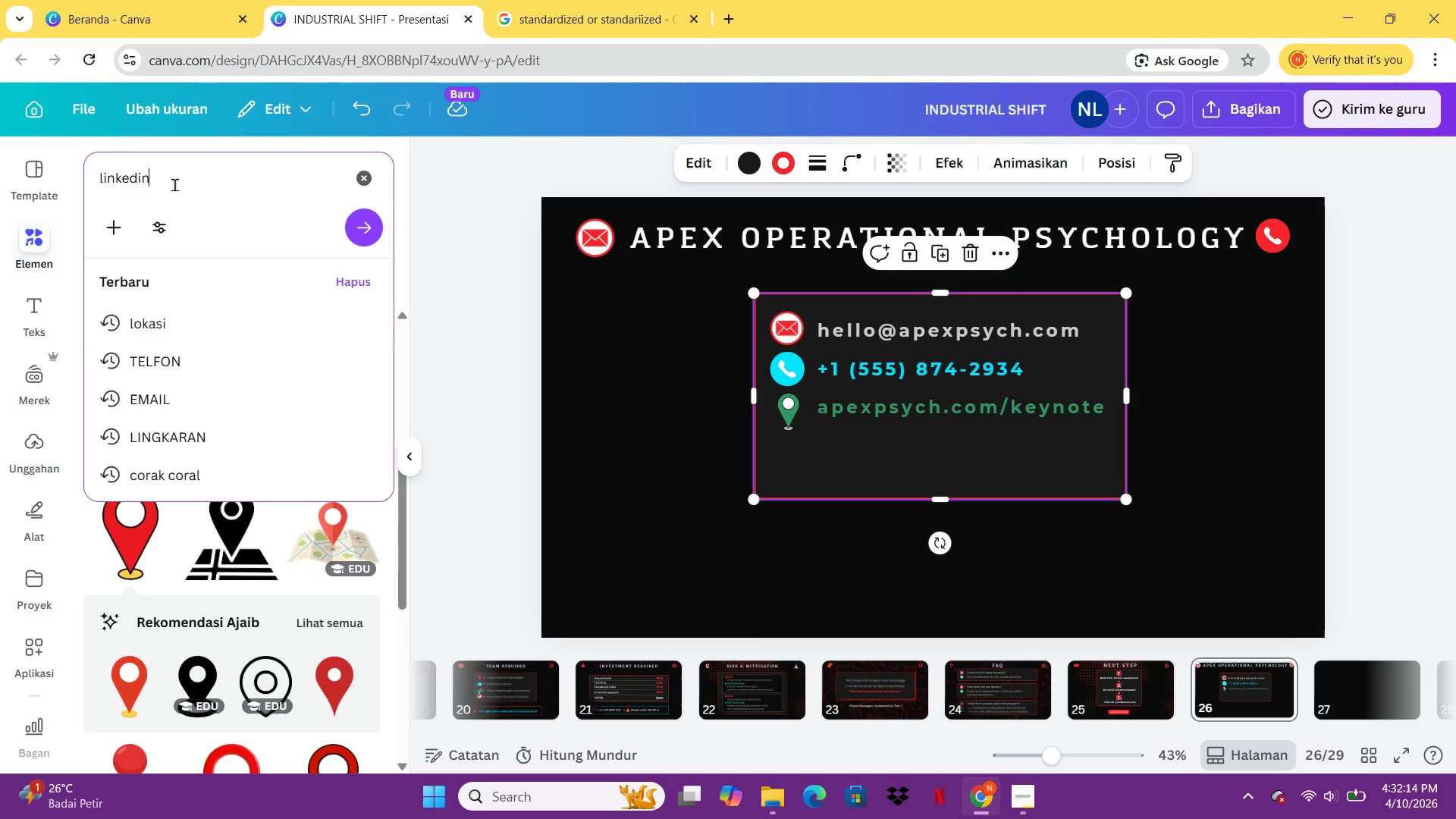 
key(Enter)
 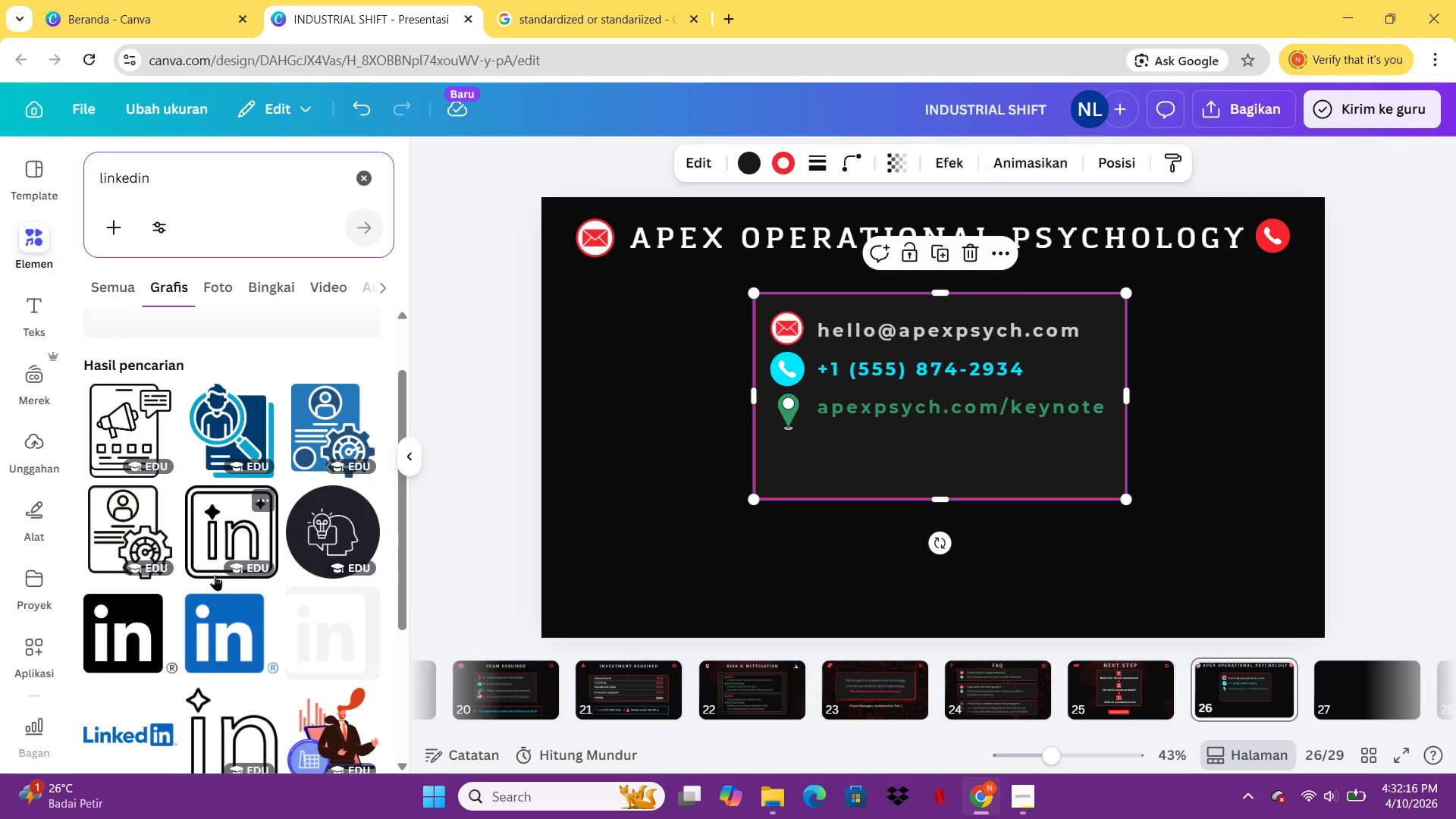 
mouse_move([186, 626])
 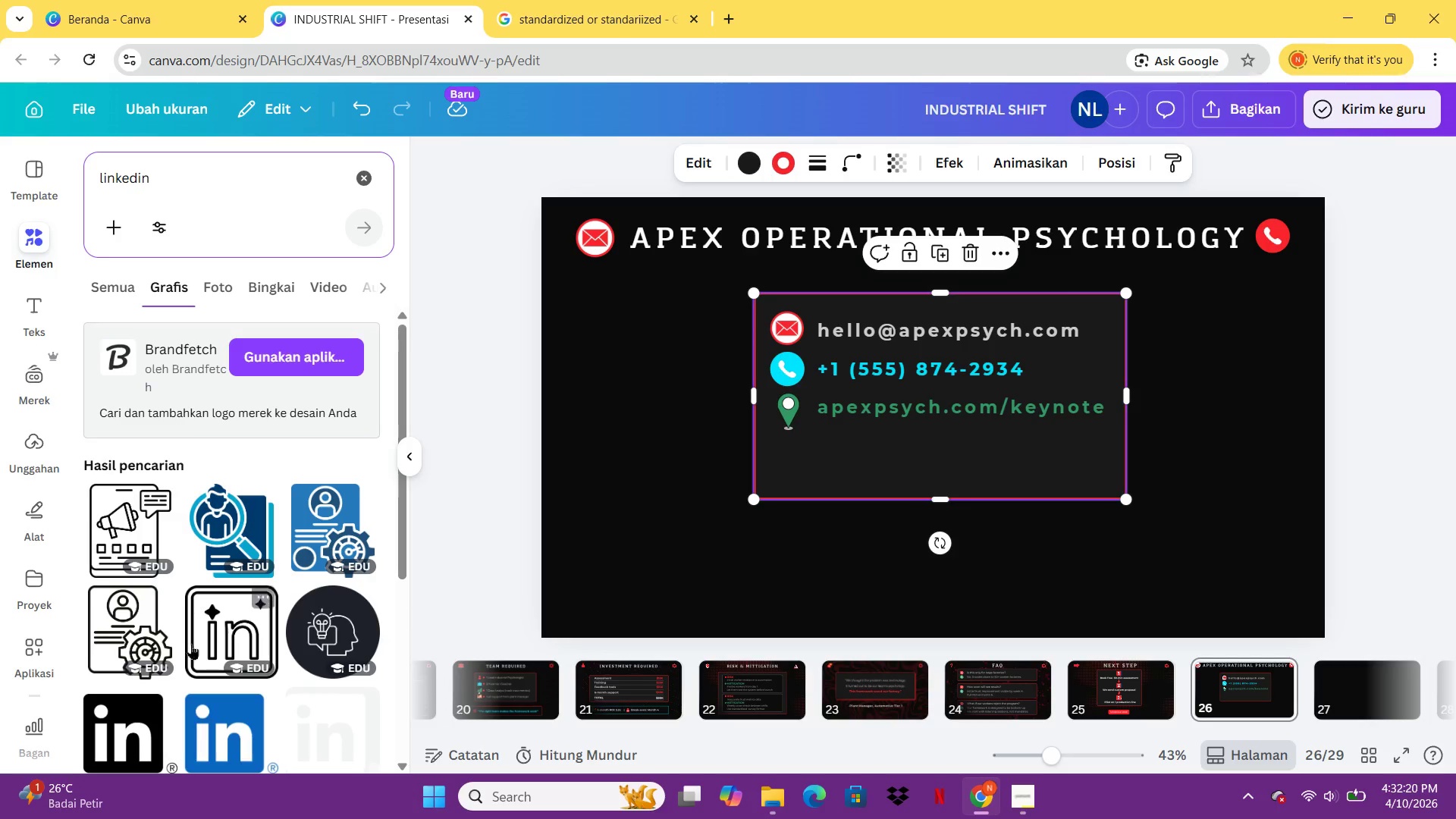 
left_click([206, 702])
 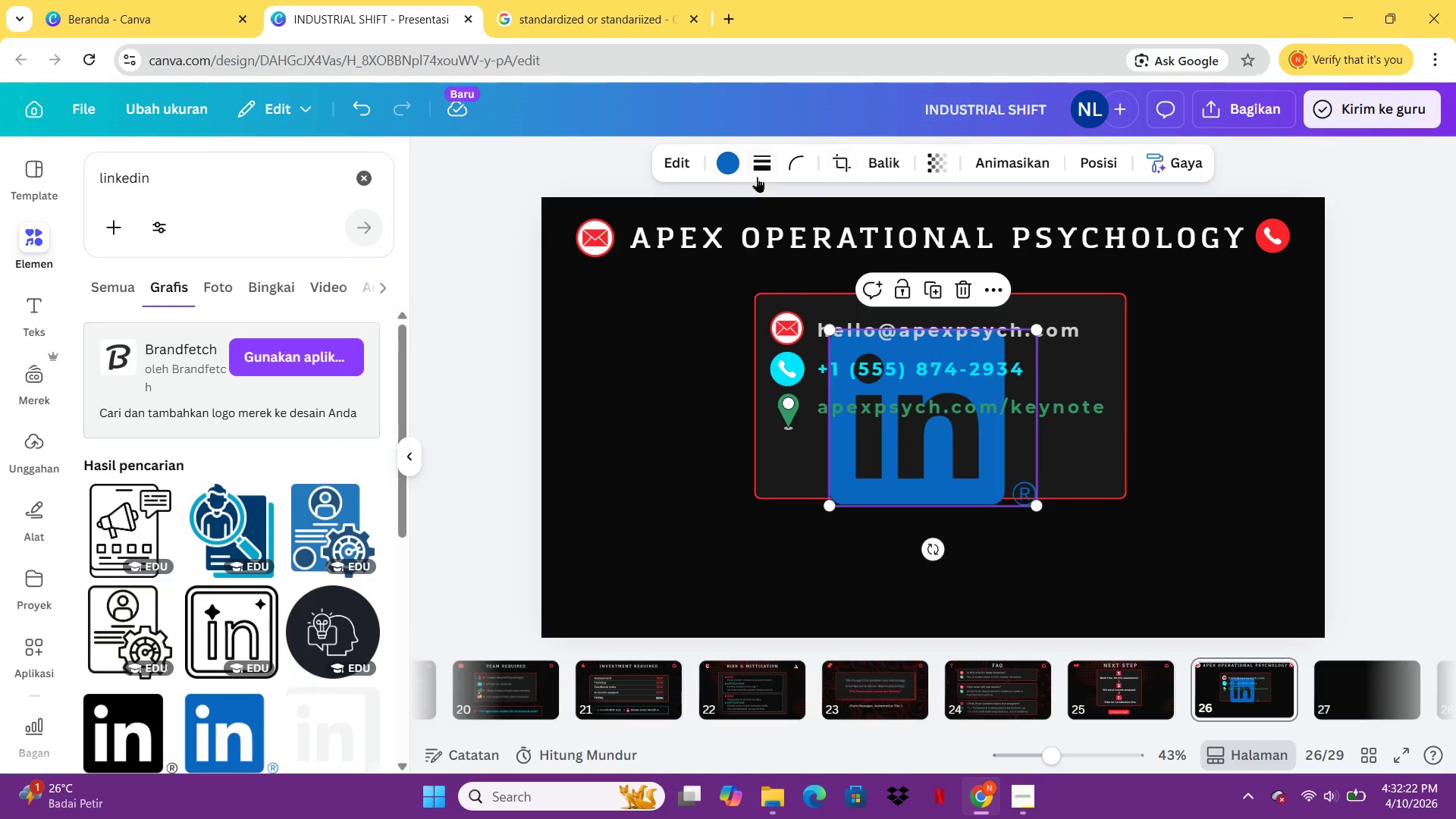 
left_click([731, 159])
 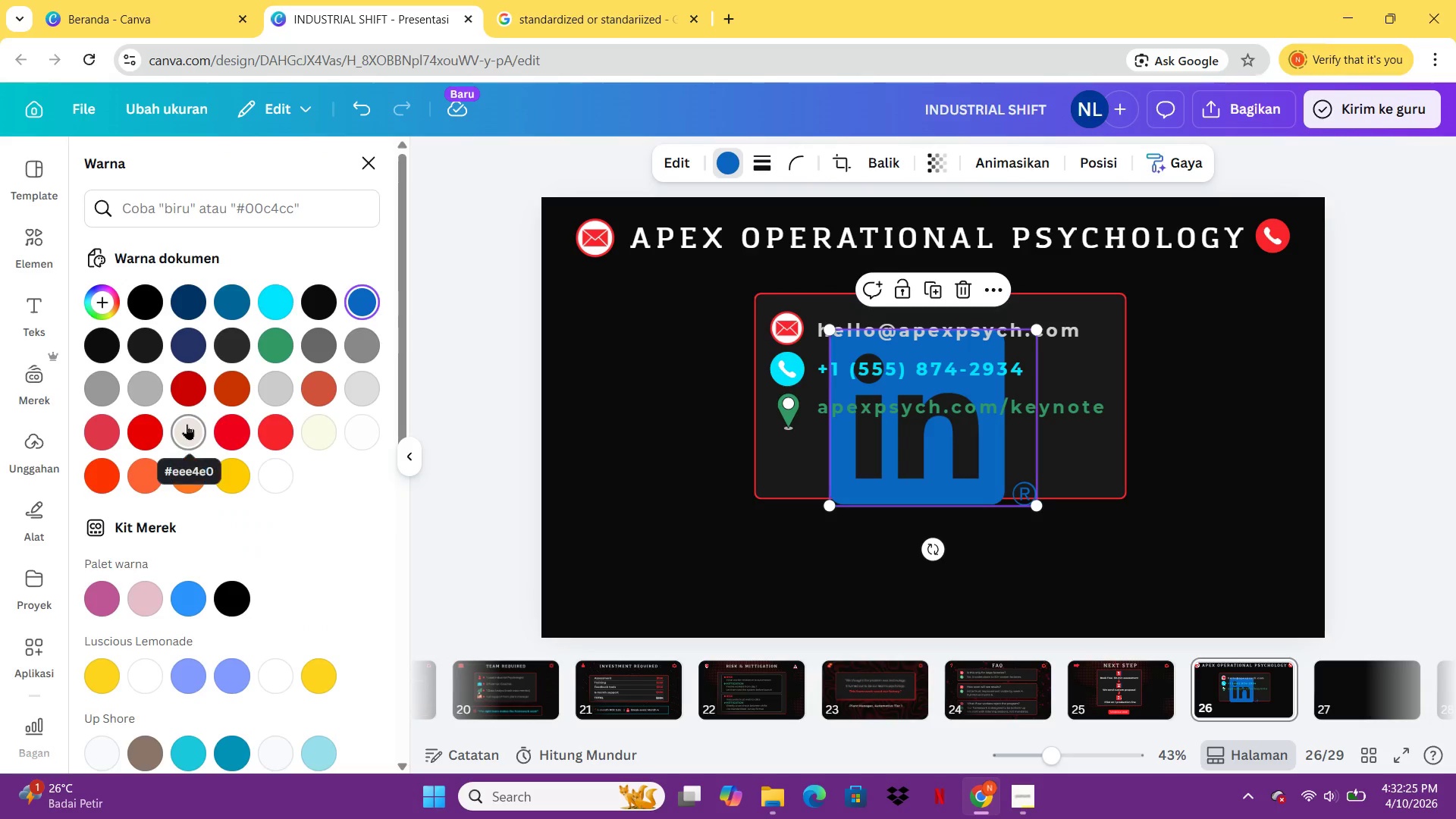 
left_click_drag(start_coordinate=[355, 384], to_coordinate=[268, 384])
 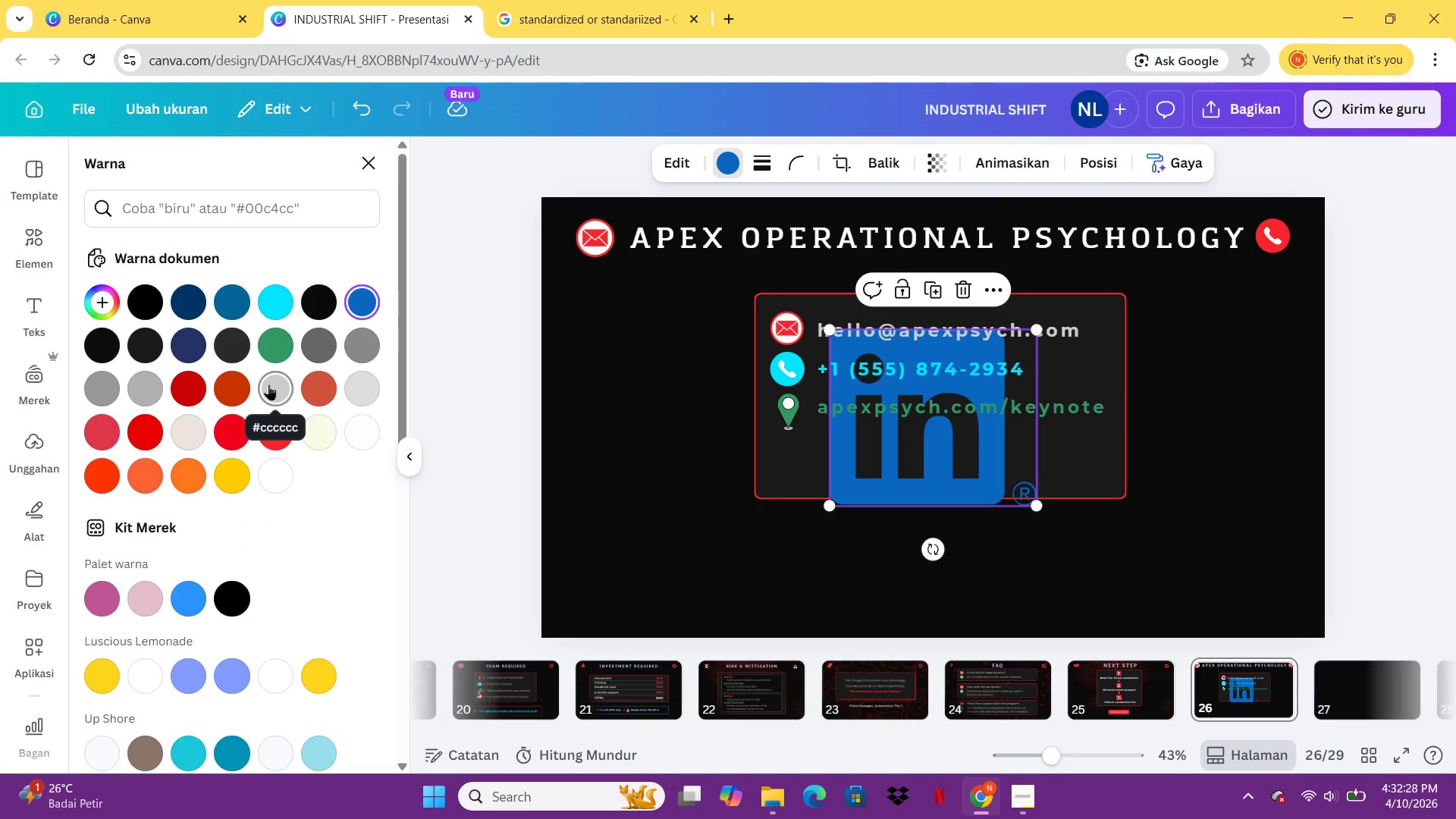 
left_click([268, 384])
 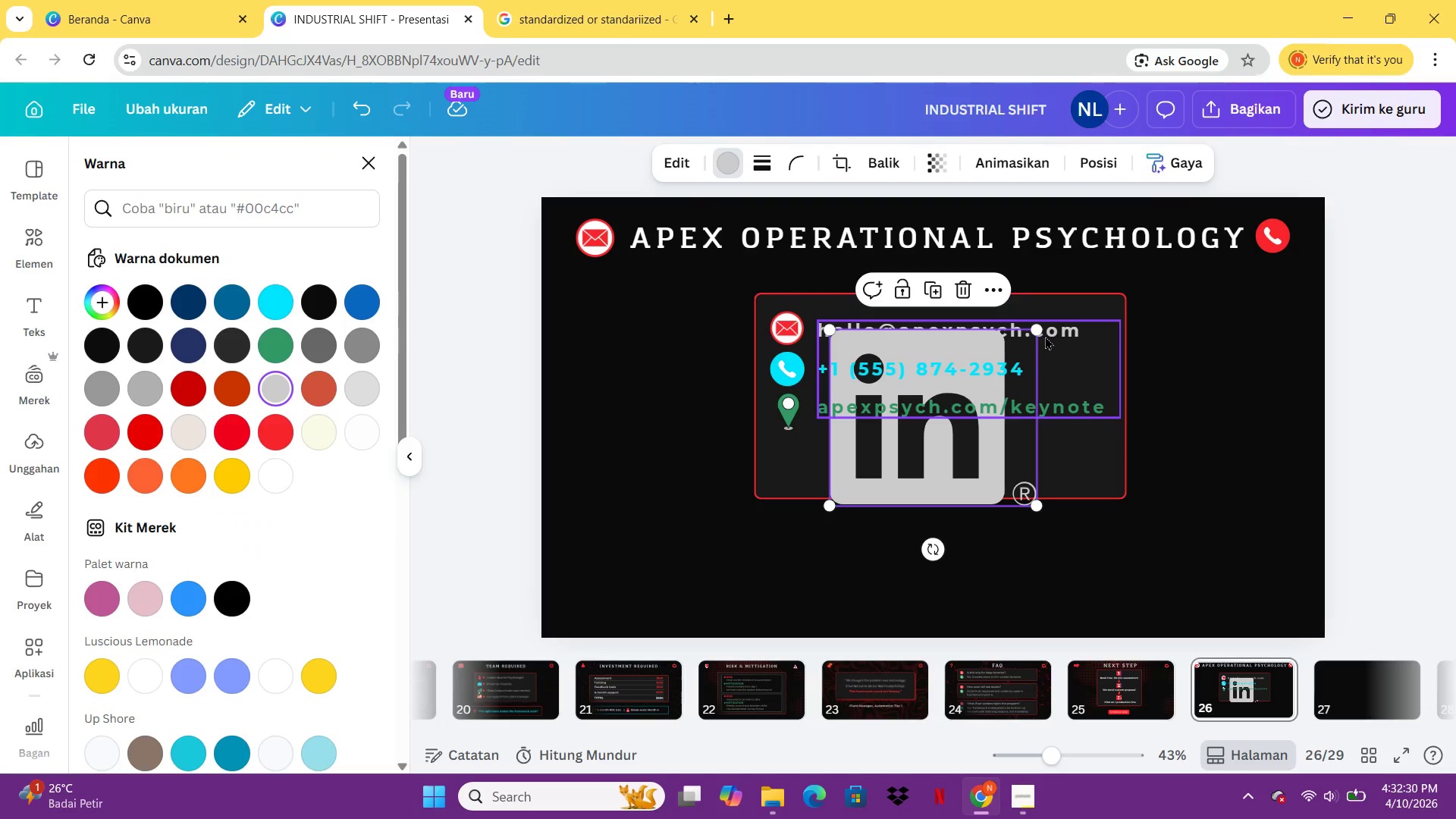 
left_click_drag(start_coordinate=[1038, 330], to_coordinate=[889, 485])
 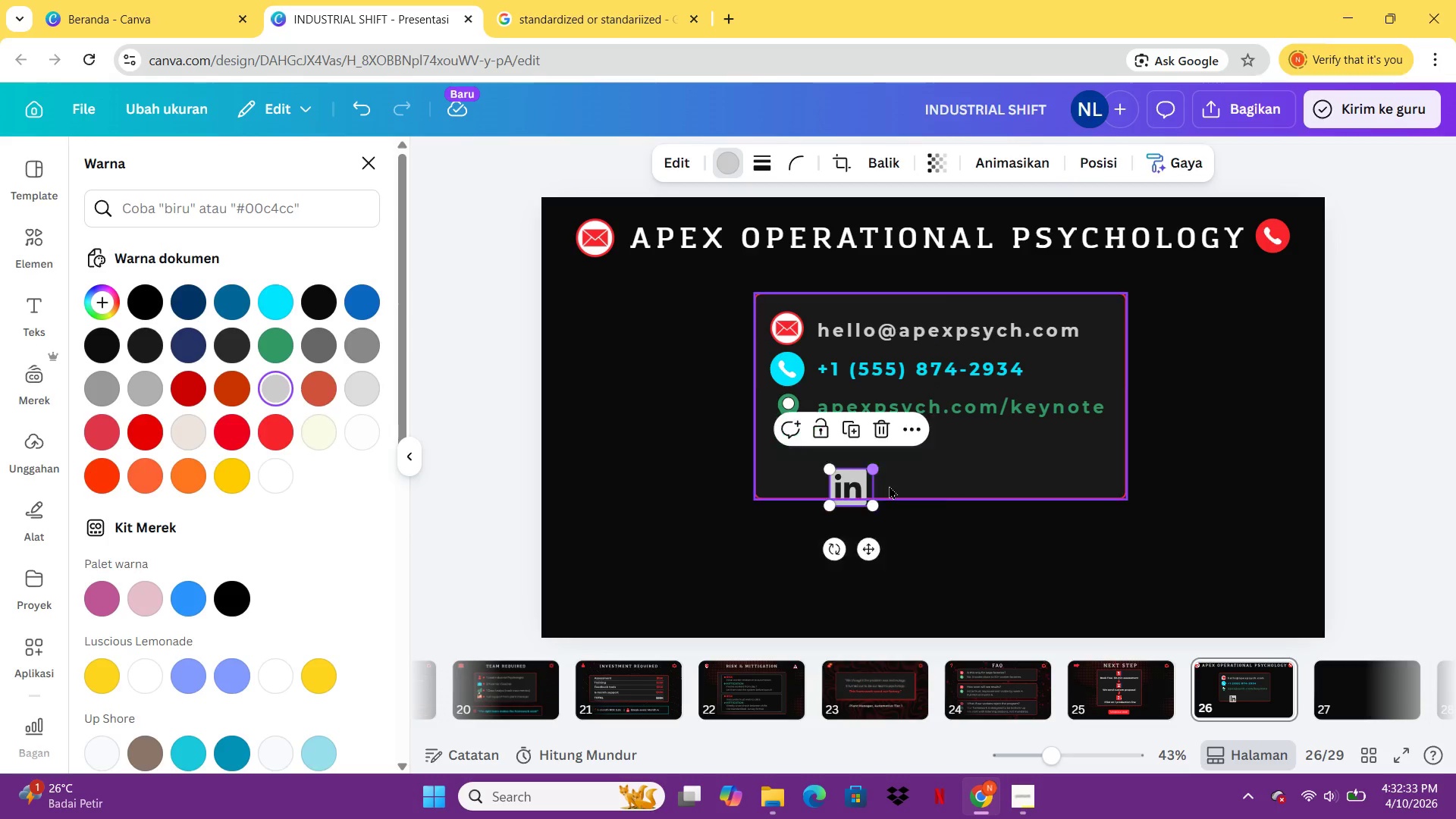 
left_click([889, 485])
 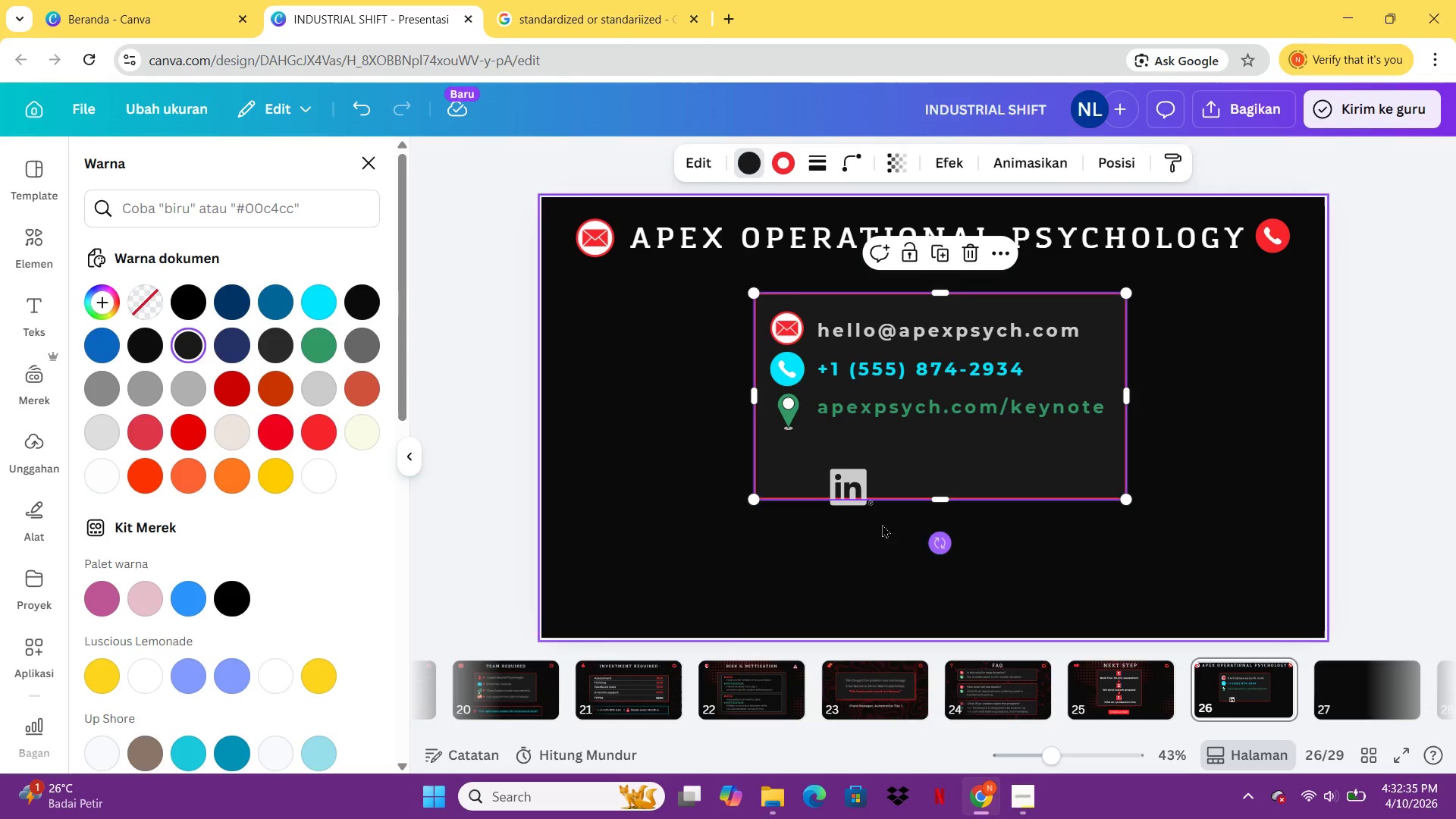 
left_click_drag(start_coordinate=[861, 485], to_coordinate=[884, 466])
 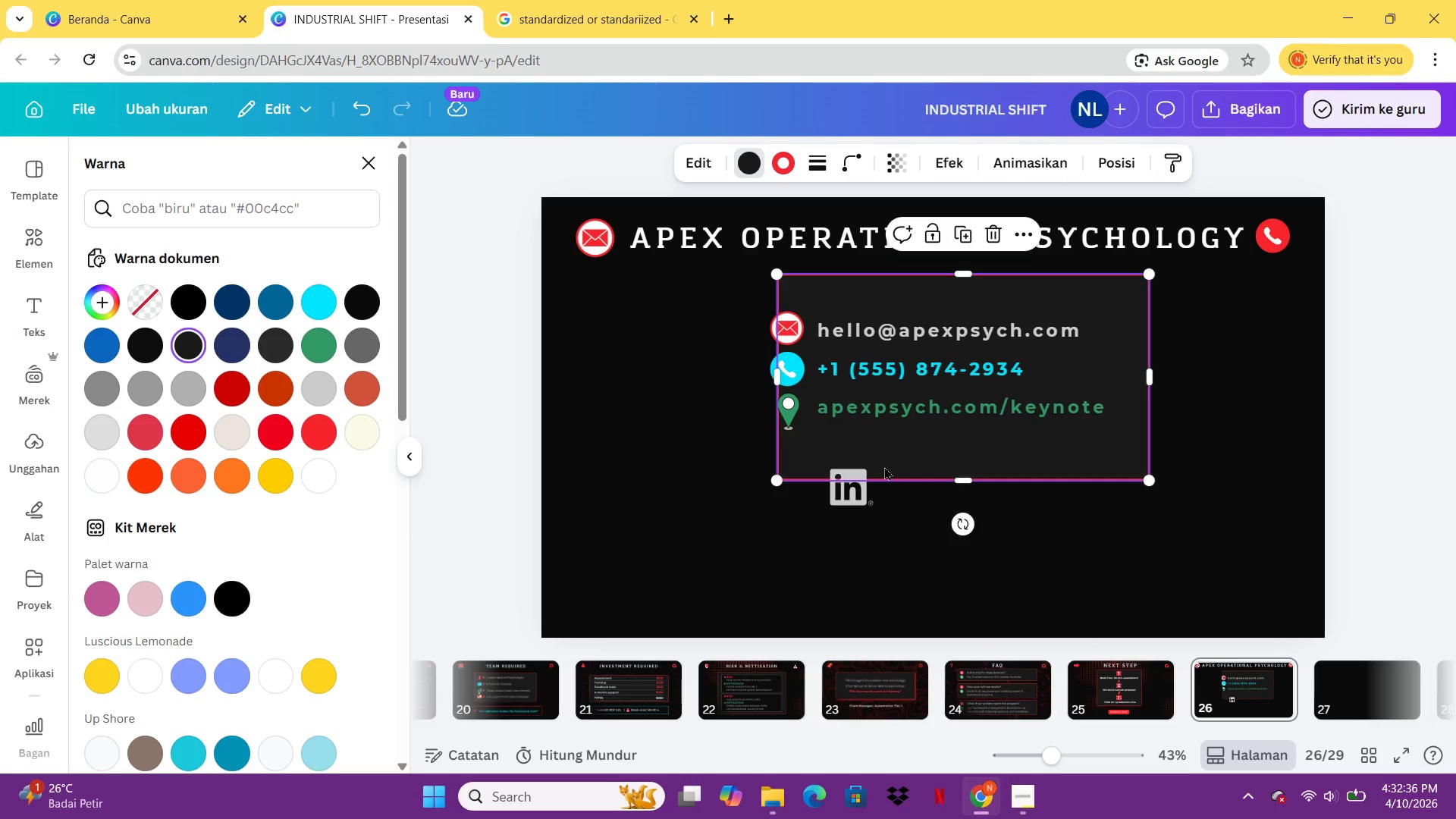 
key(Control+Z)
 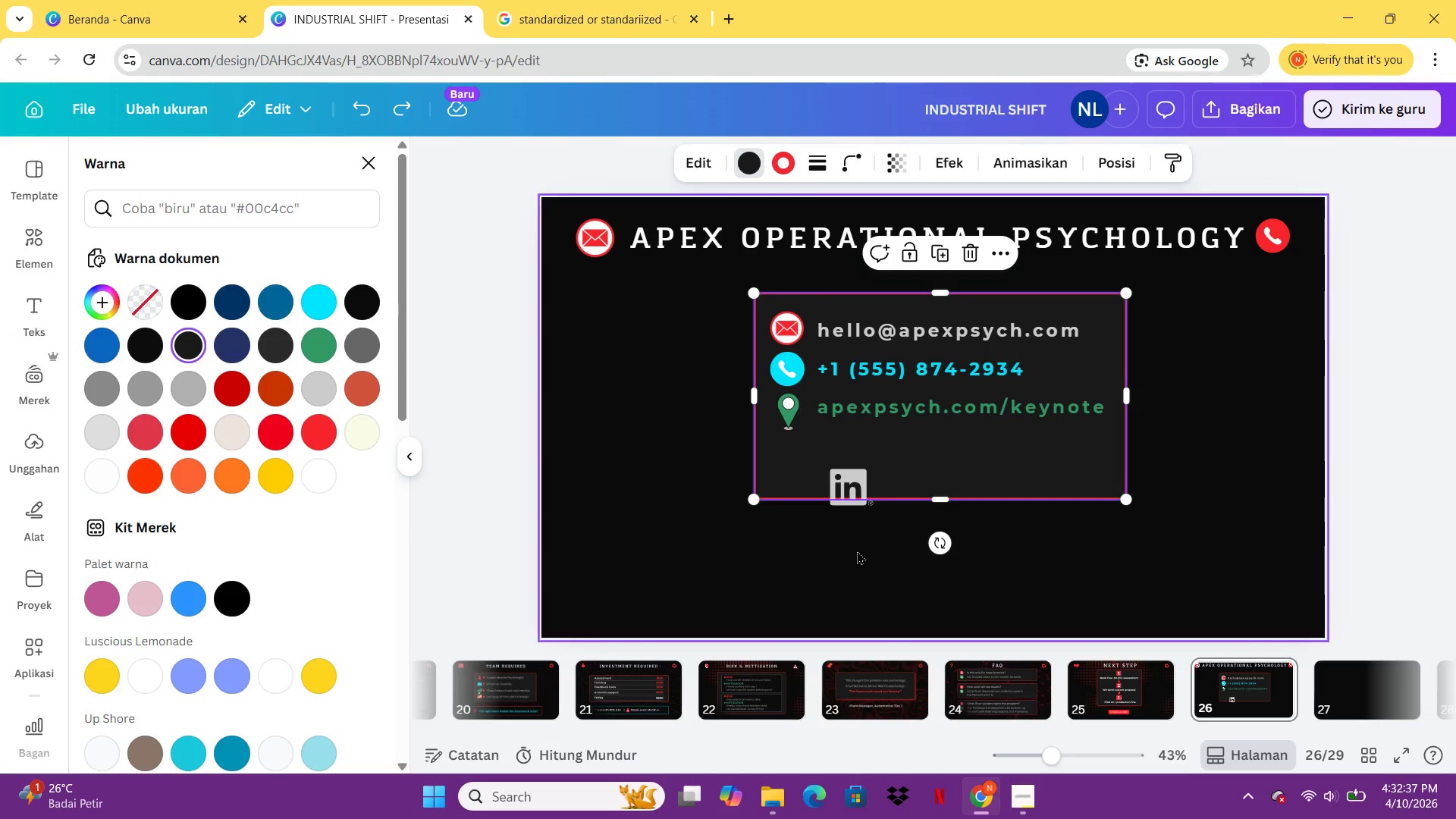 
left_click([856, 551])
 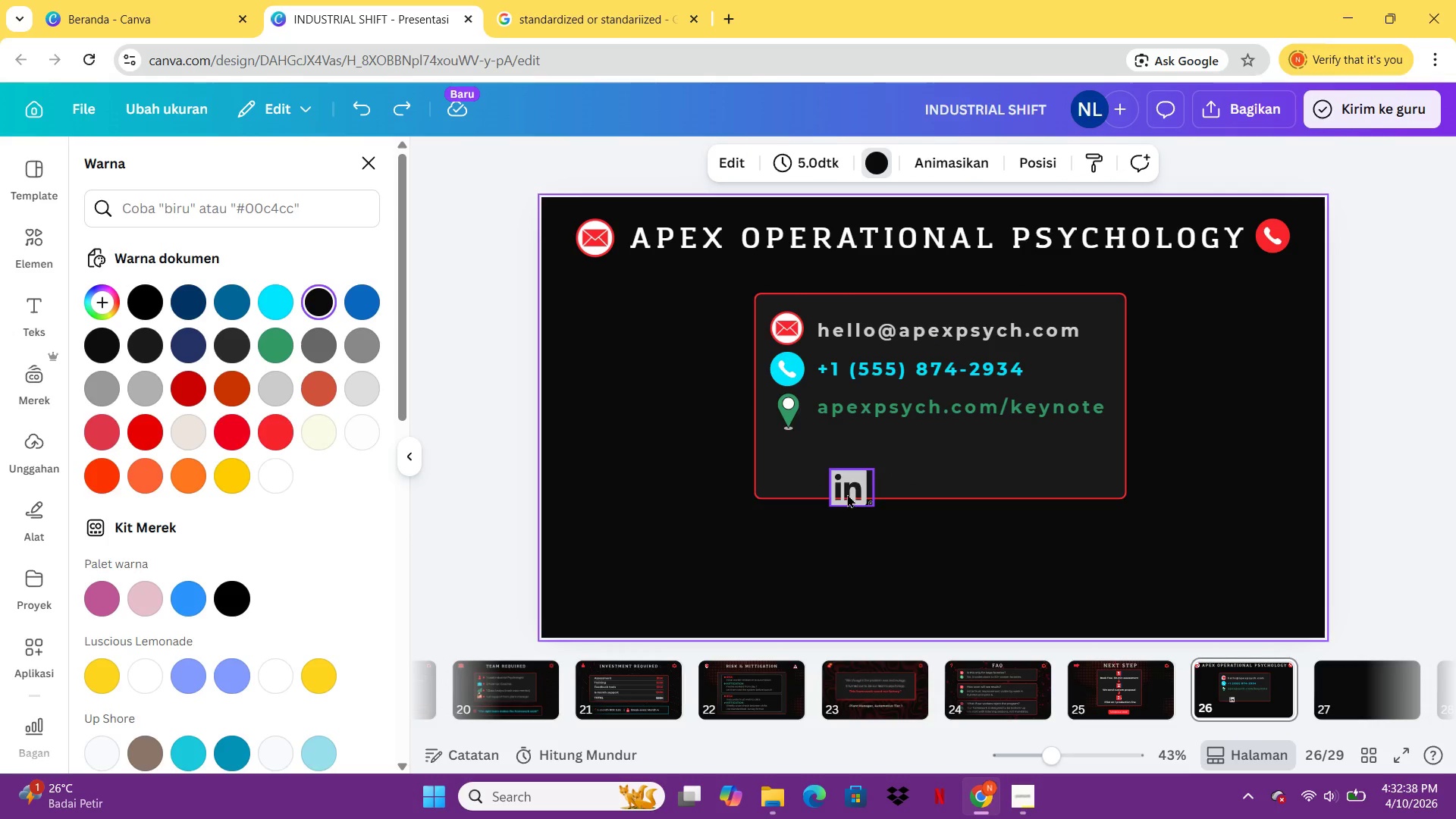 
left_click_drag(start_coordinate=[847, 494], to_coordinate=[865, 454])
 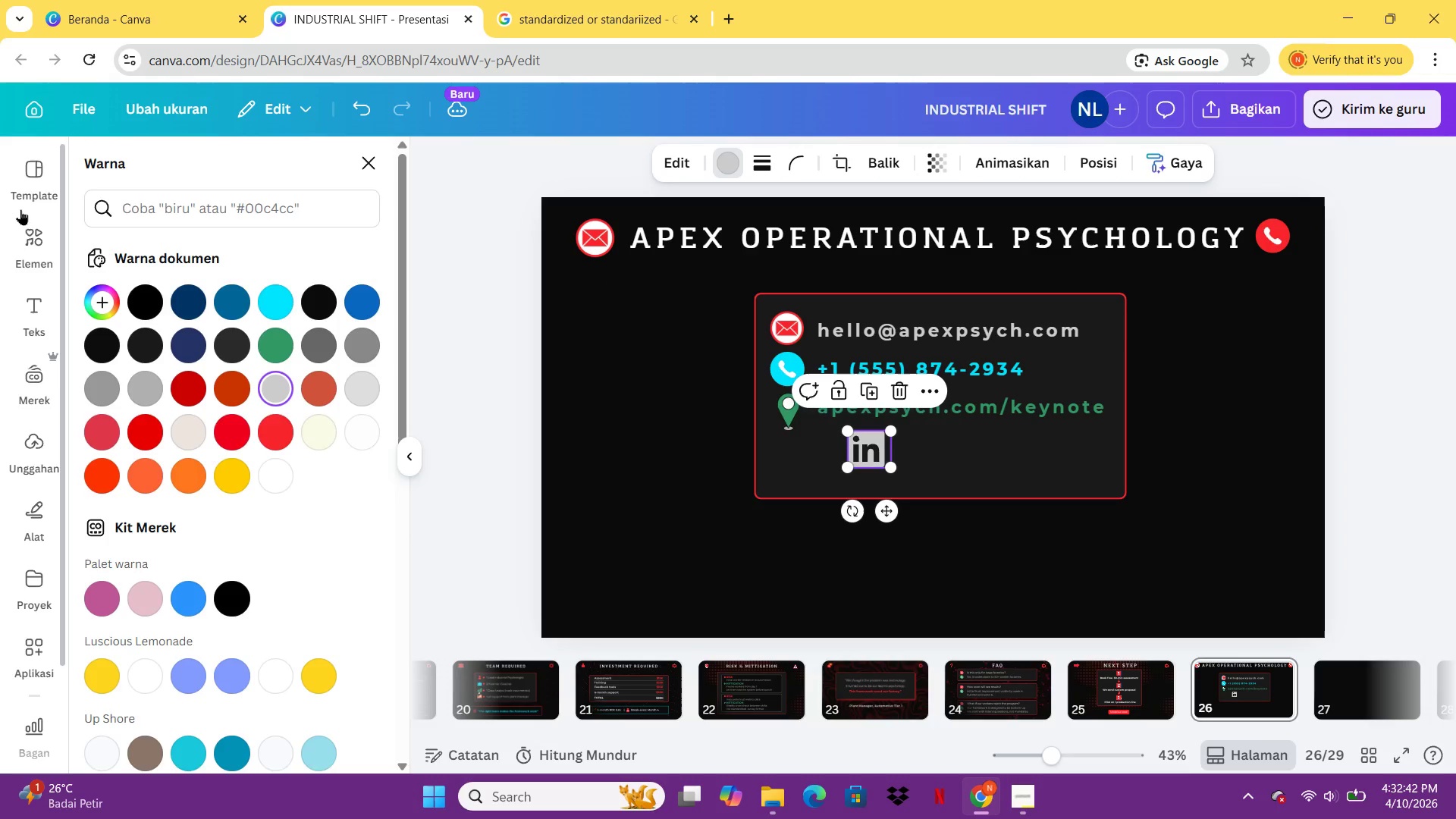 
left_click([17, 231])
 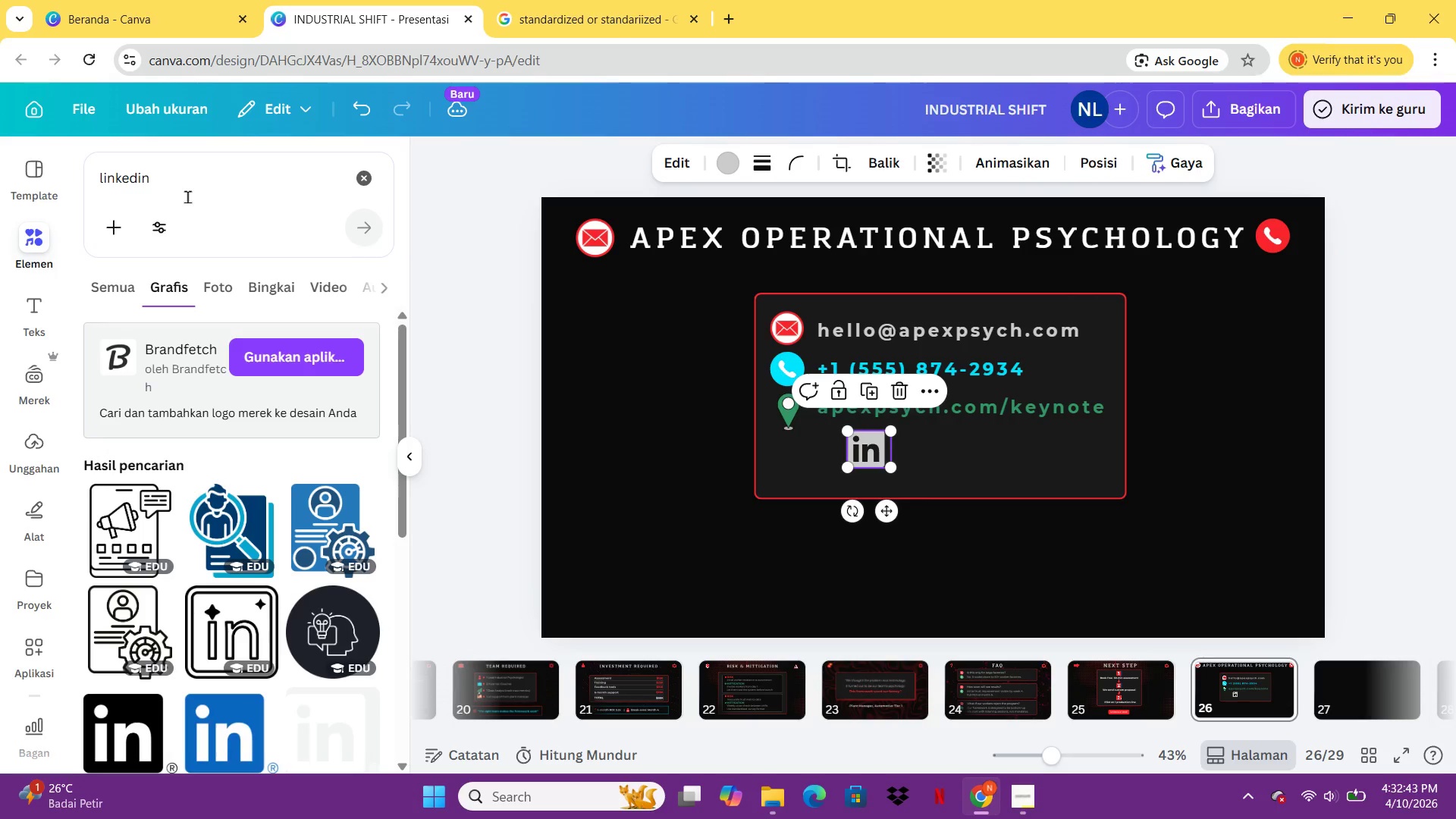 
left_click([187, 196])
 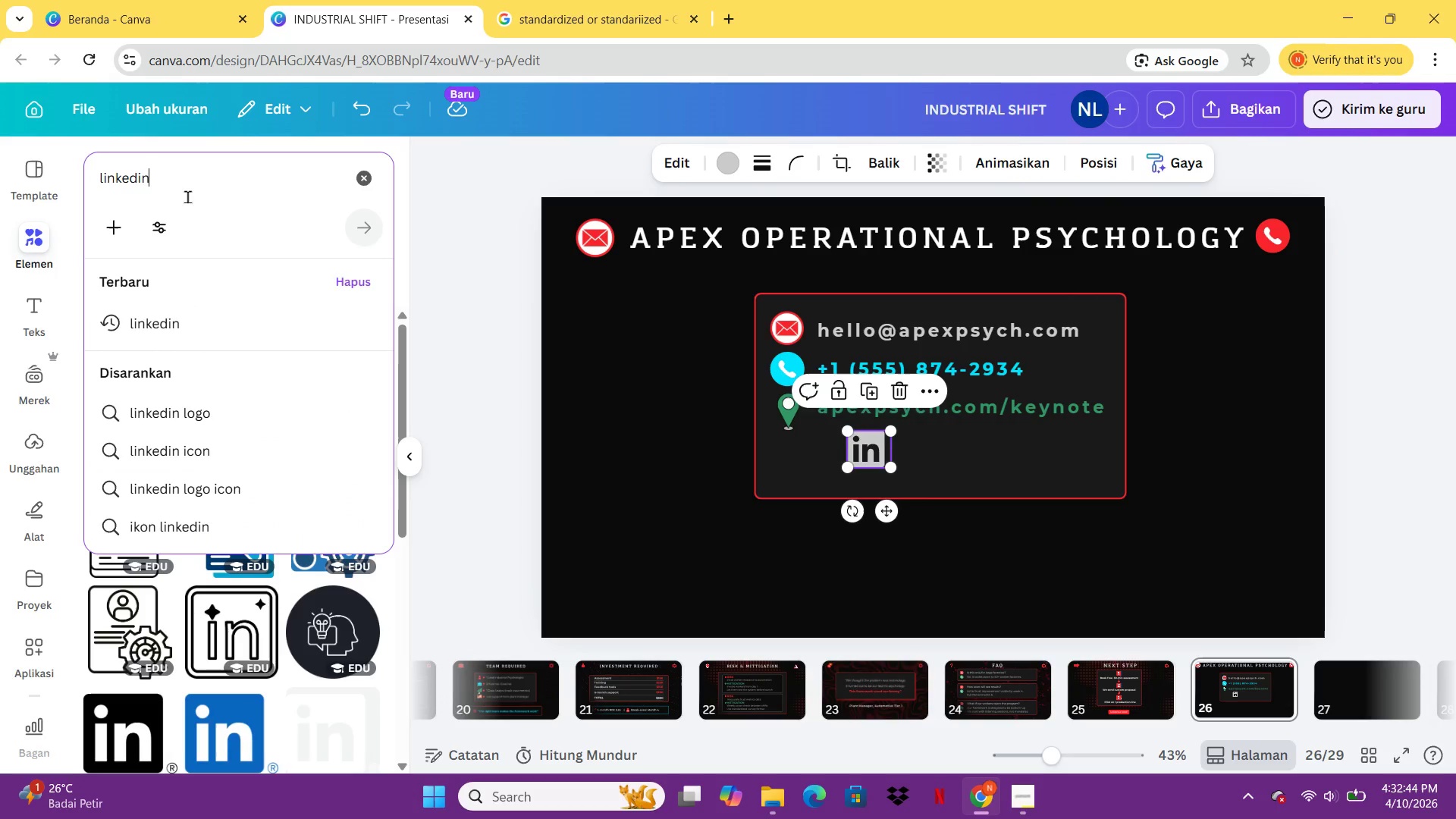 
key(Control+A)
 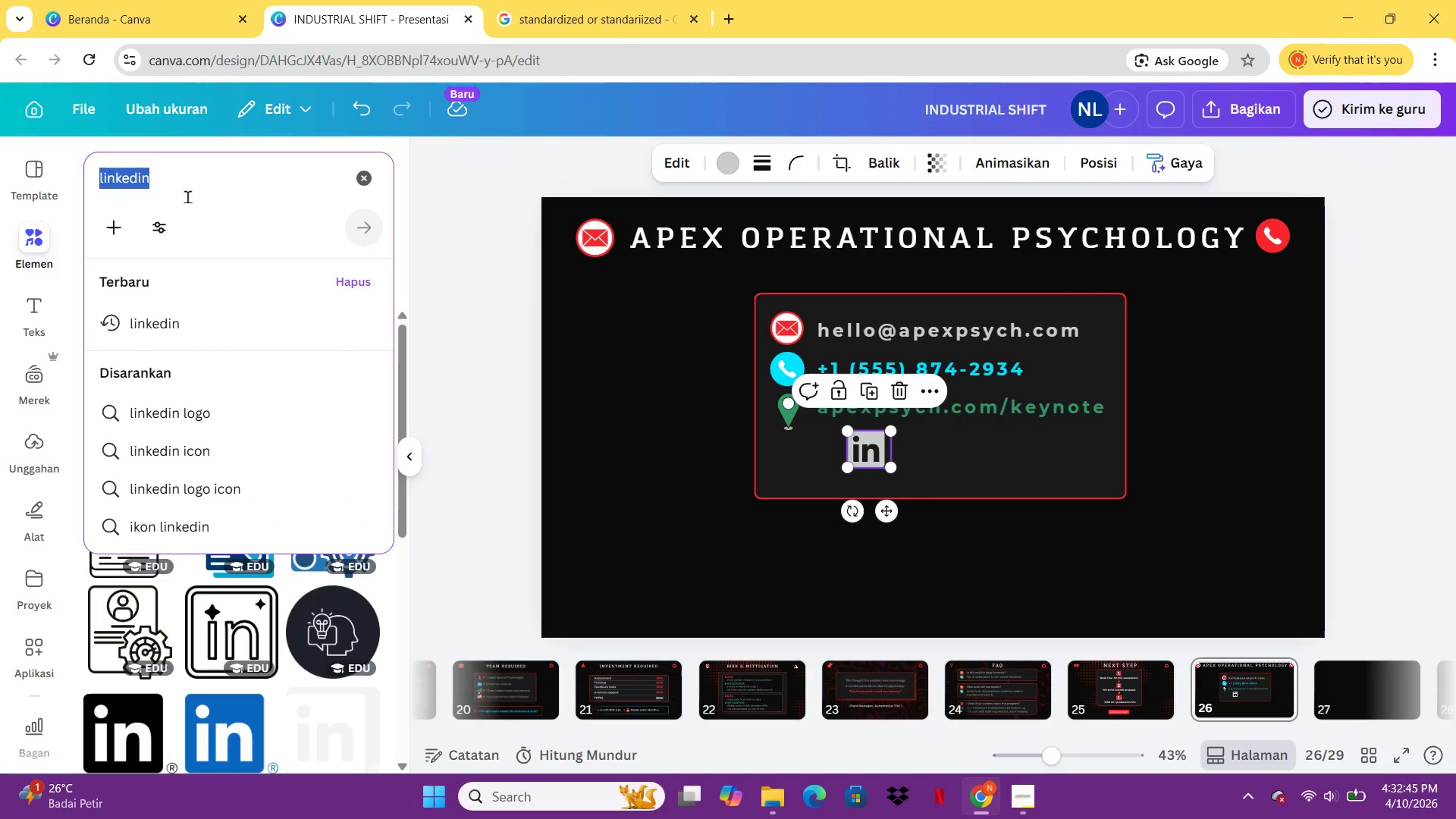 
type(website)
 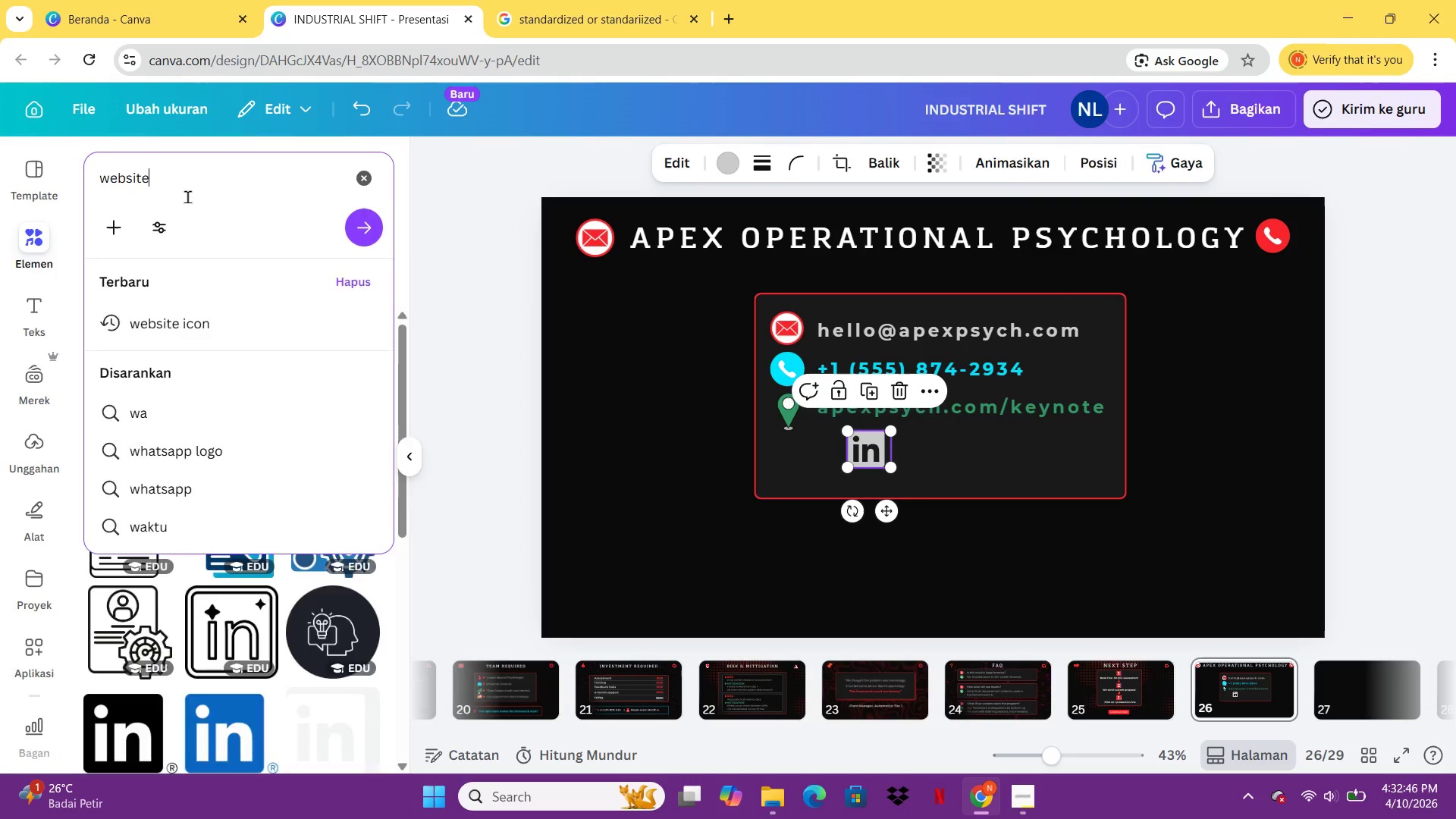 
key(Enter)
 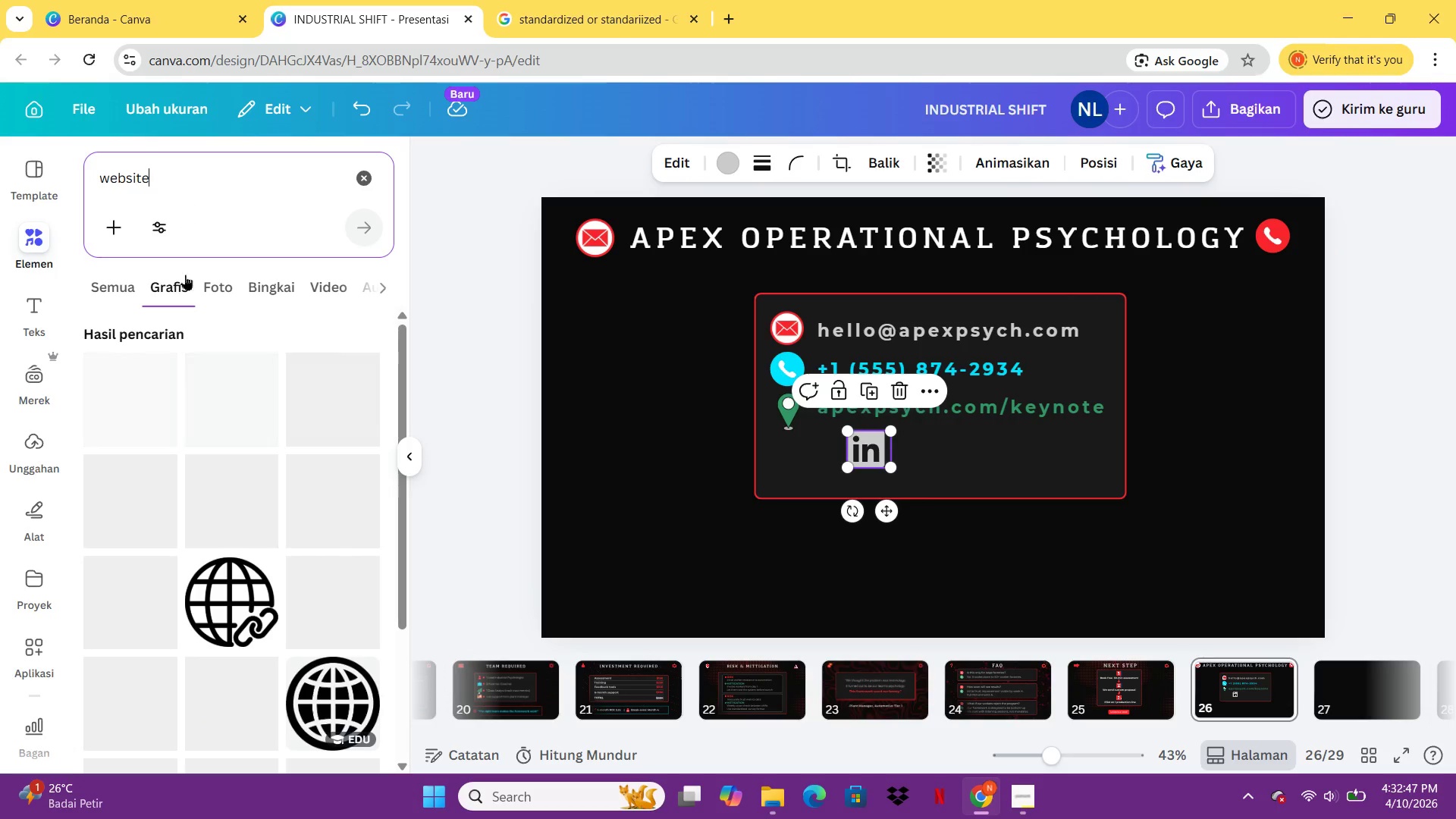 
mouse_move([209, 532])
 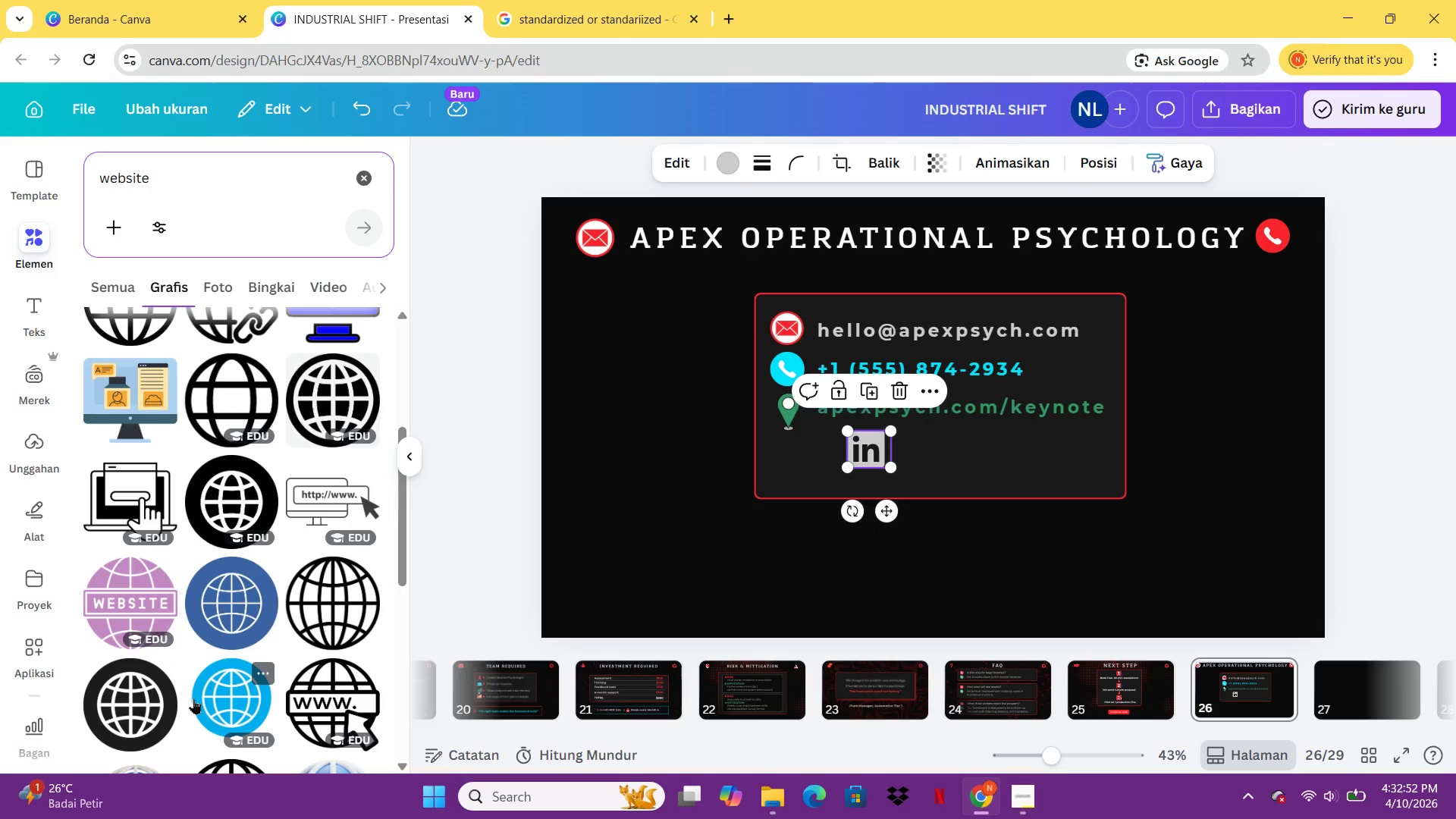 
left_click([193, 698])
 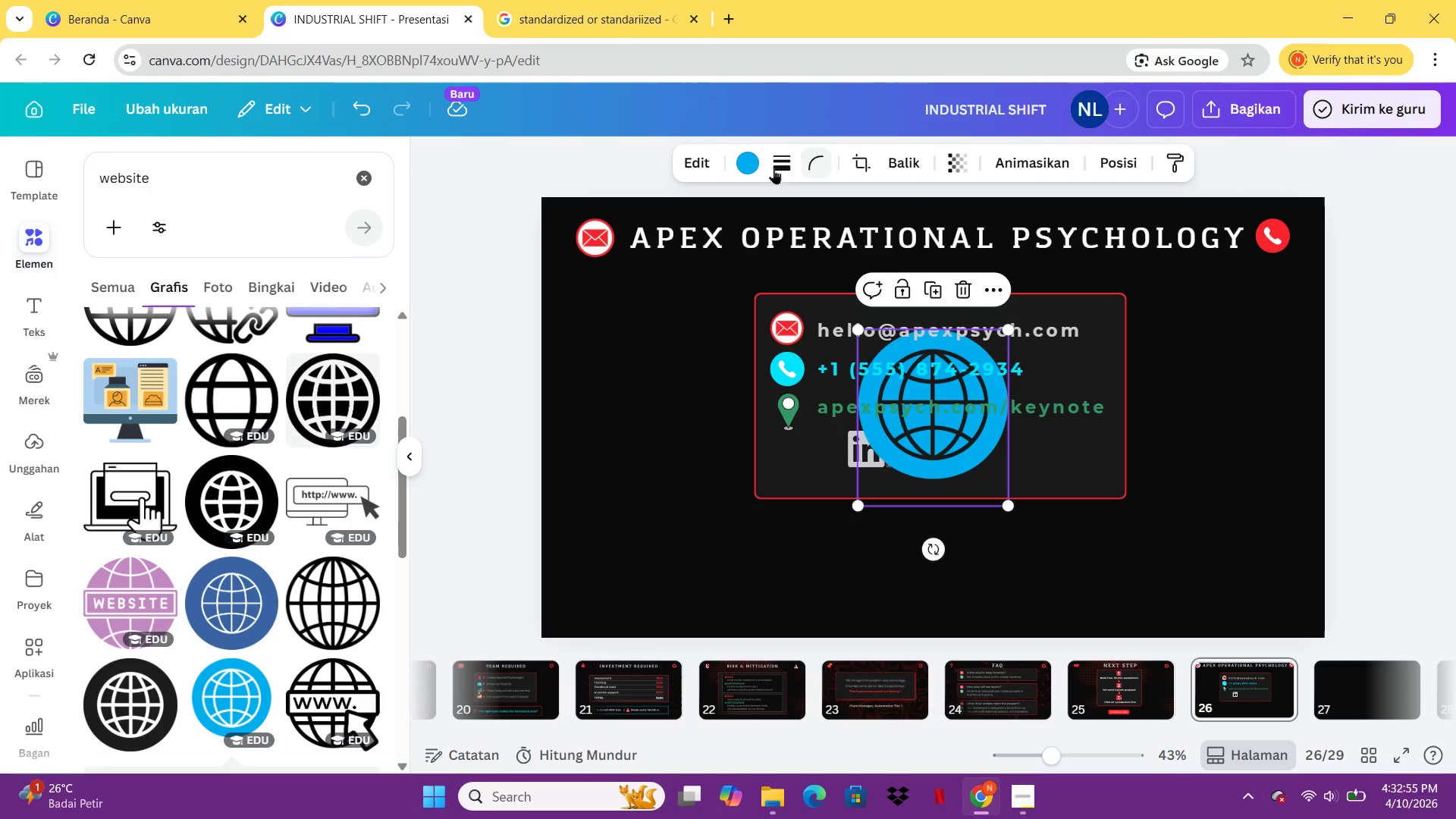 
left_click([748, 175])
 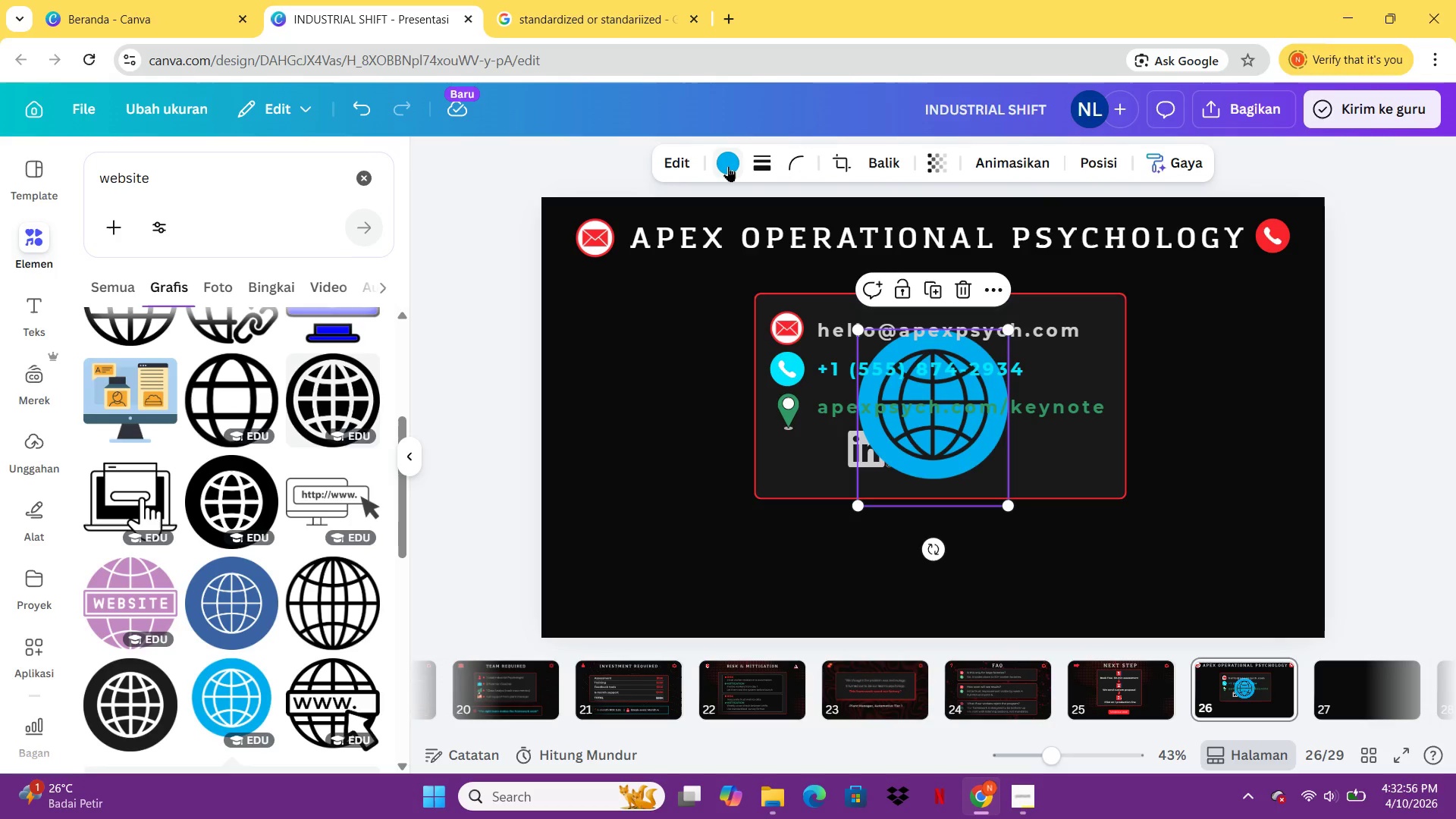 
left_click([728, 166])
 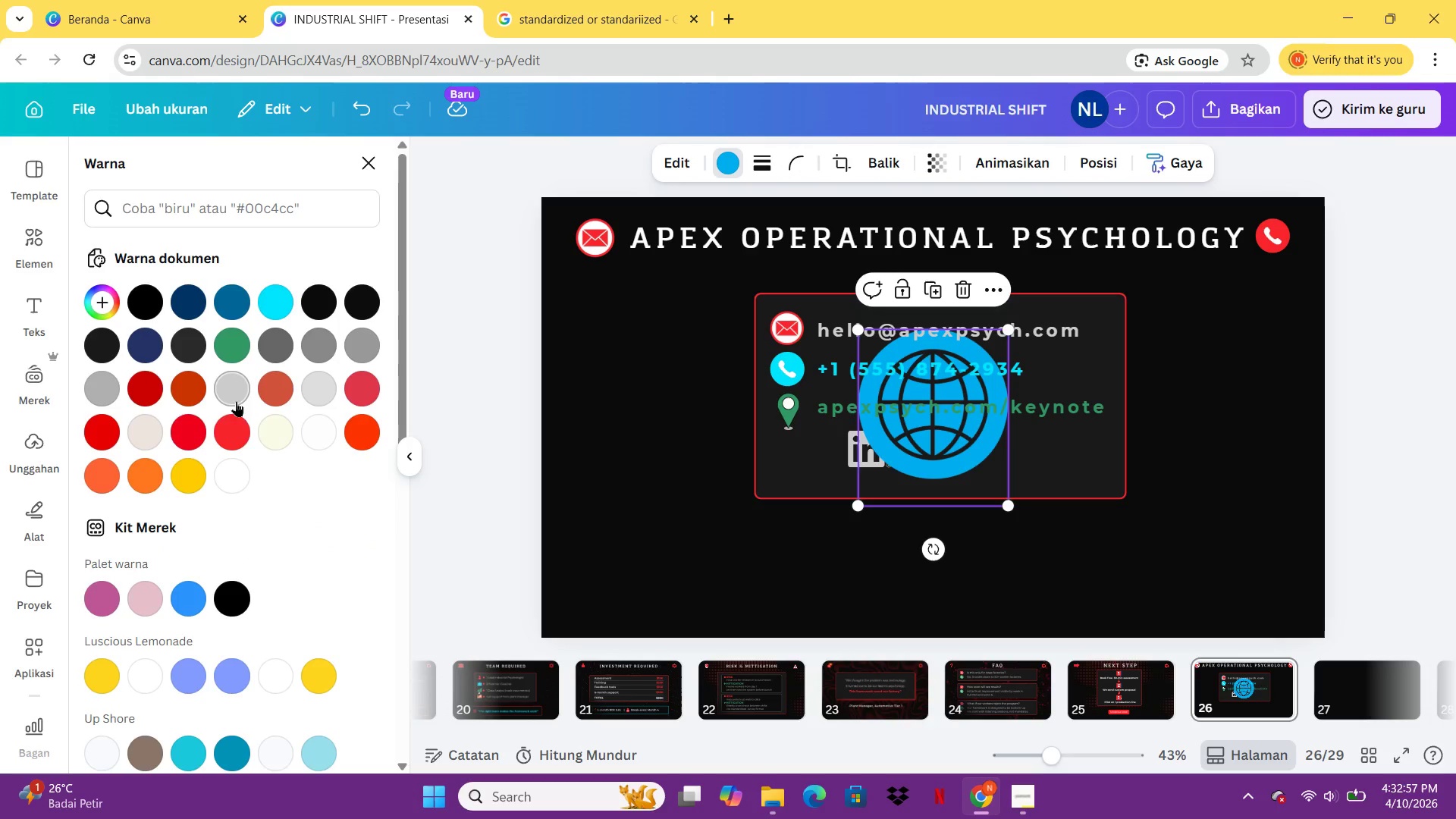 
left_click([236, 398])
 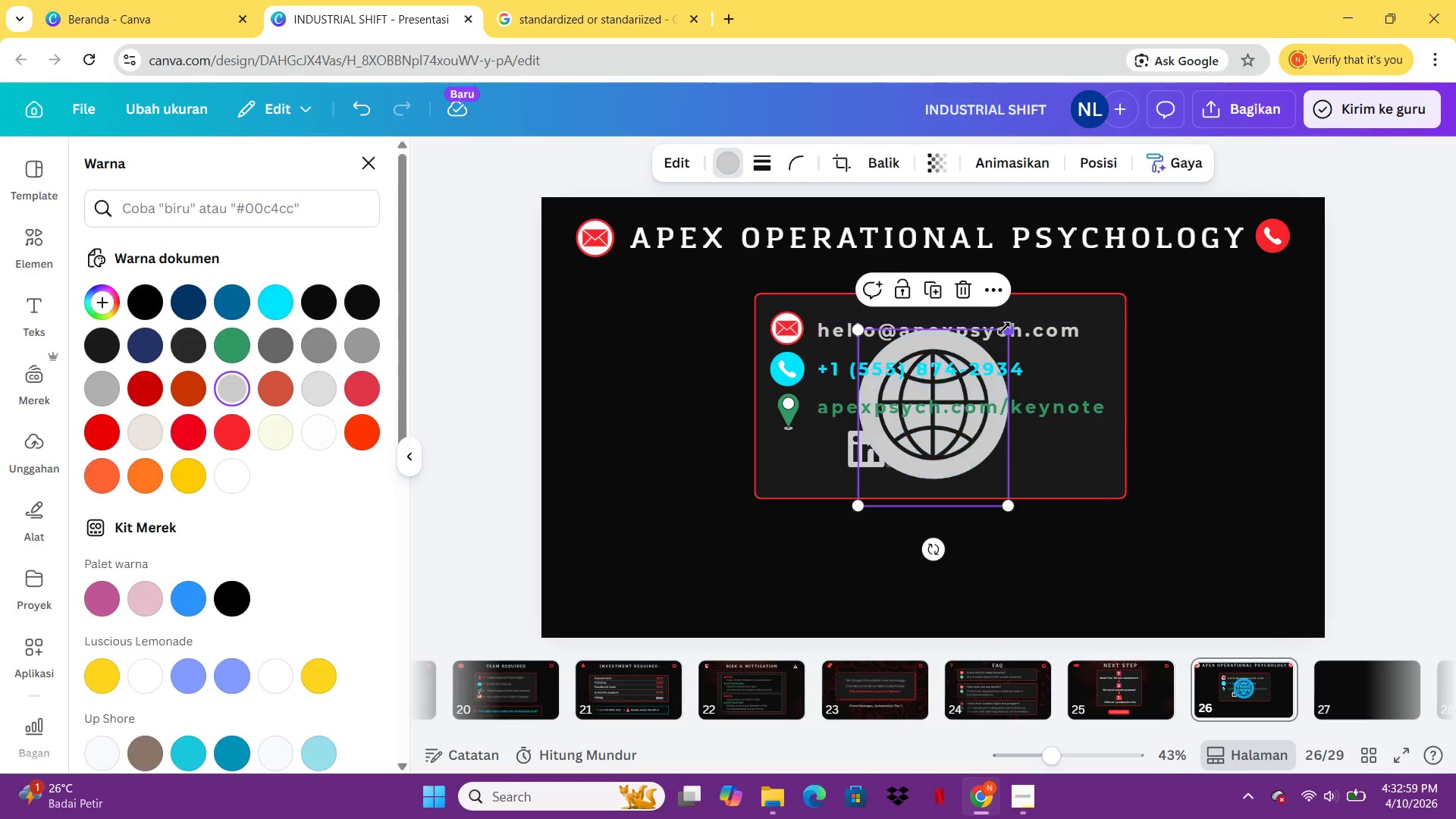 
left_click_drag(start_coordinate=[1003, 329], to_coordinate=[912, 472])
 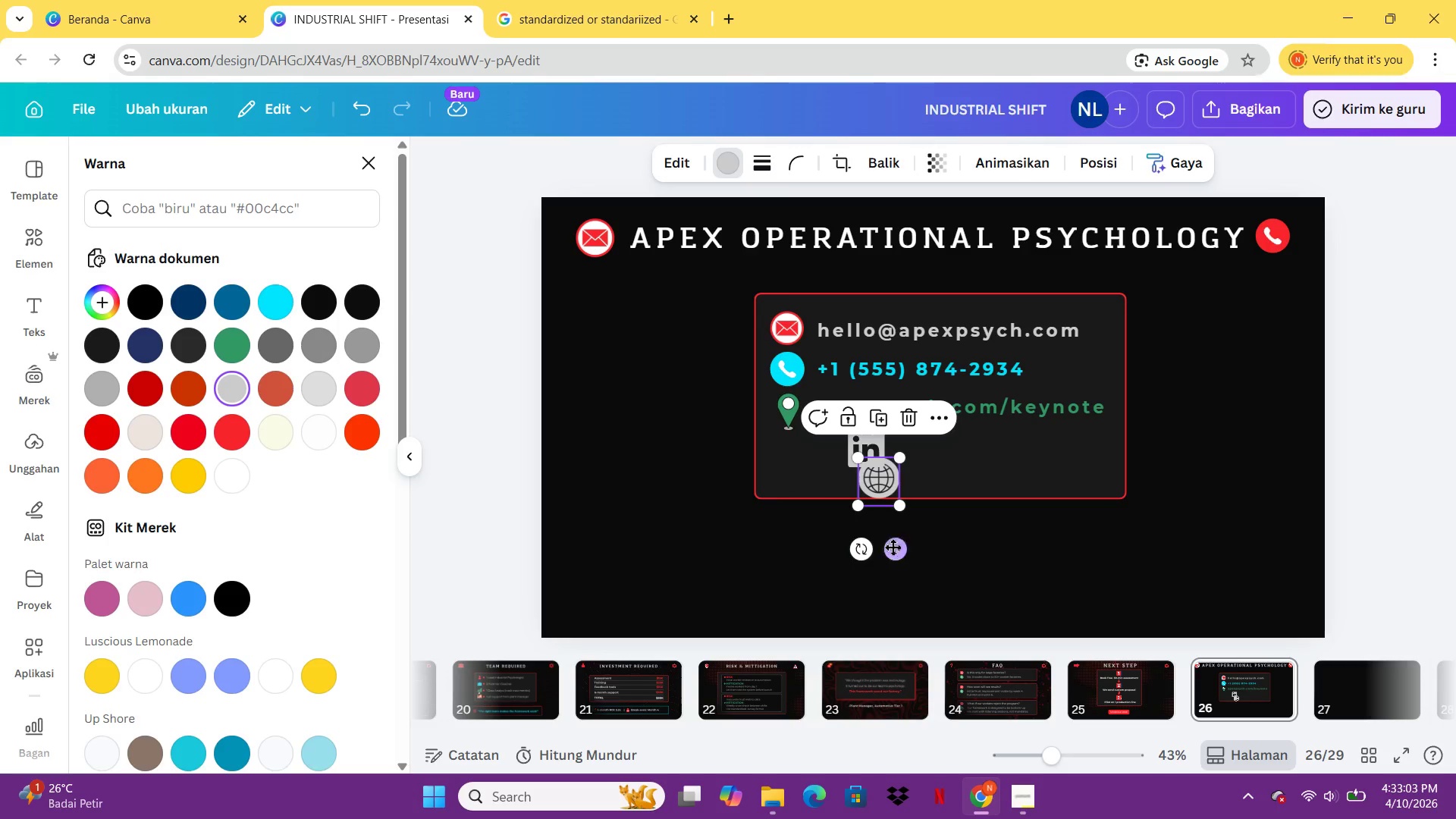 
left_click_drag(start_coordinate=[894, 548], to_coordinate=[938, 517])
 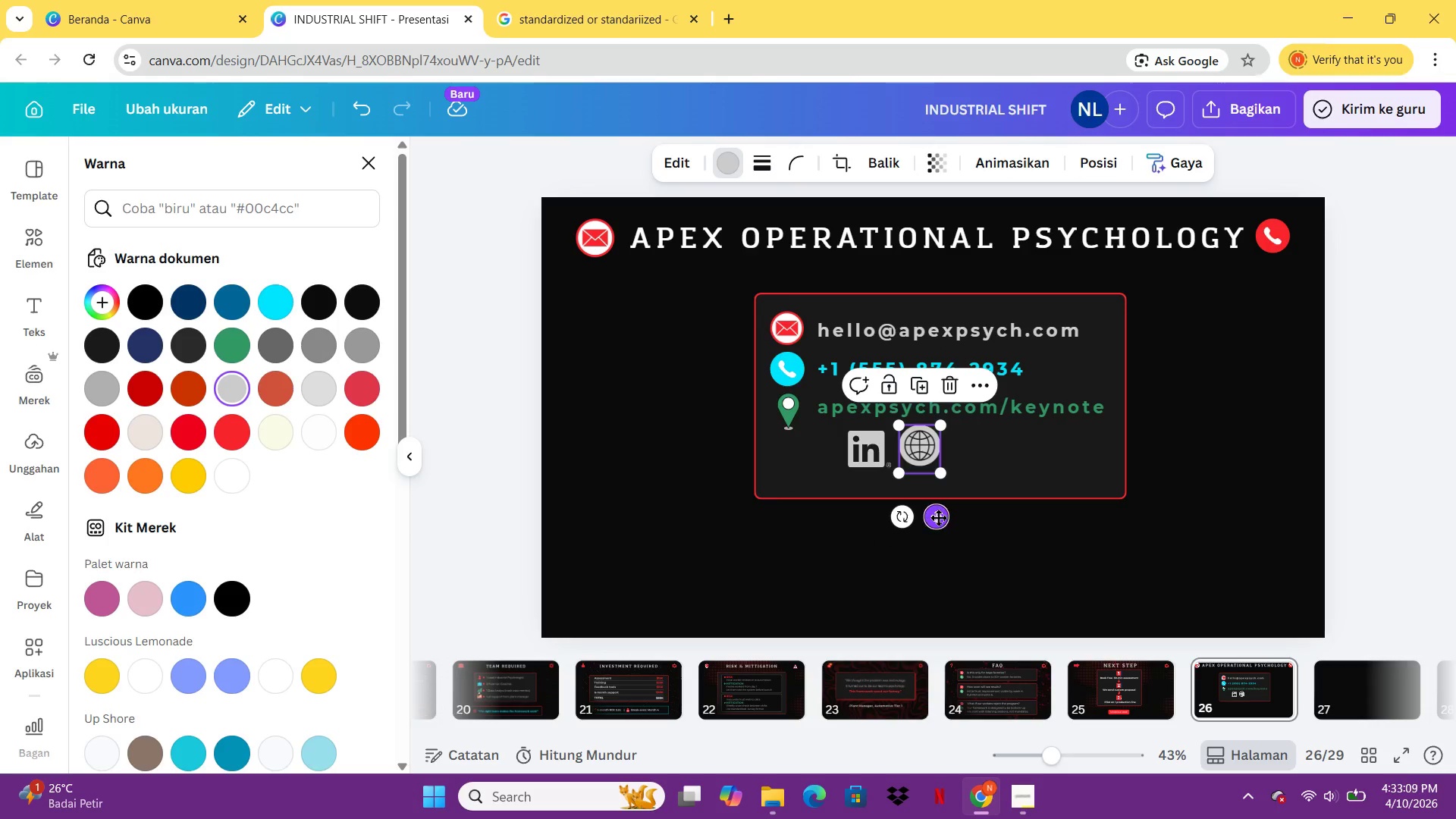 
hold_key(key=ArrowDown, duration=0.84)
 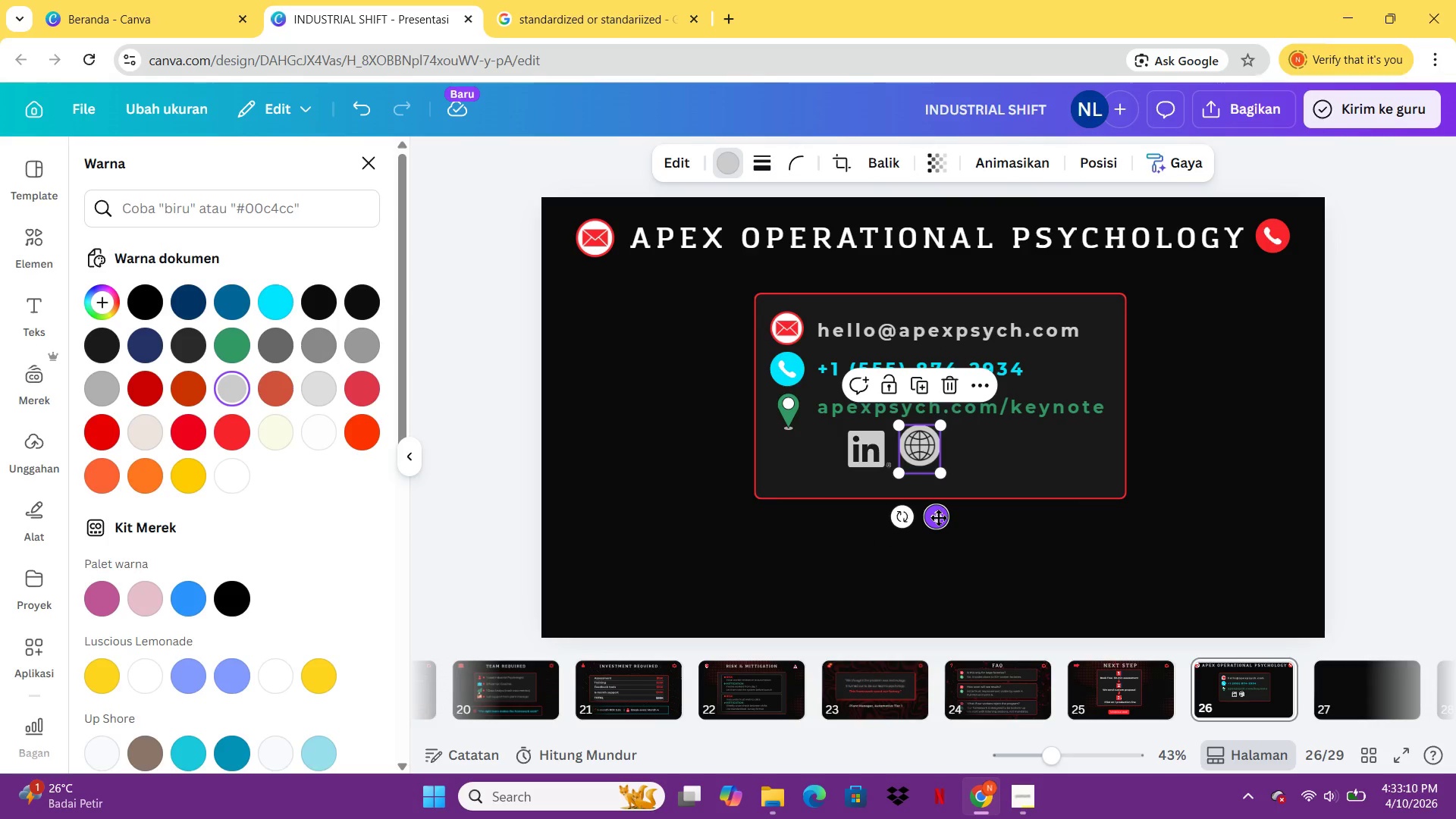 
left_click([939, 517])
 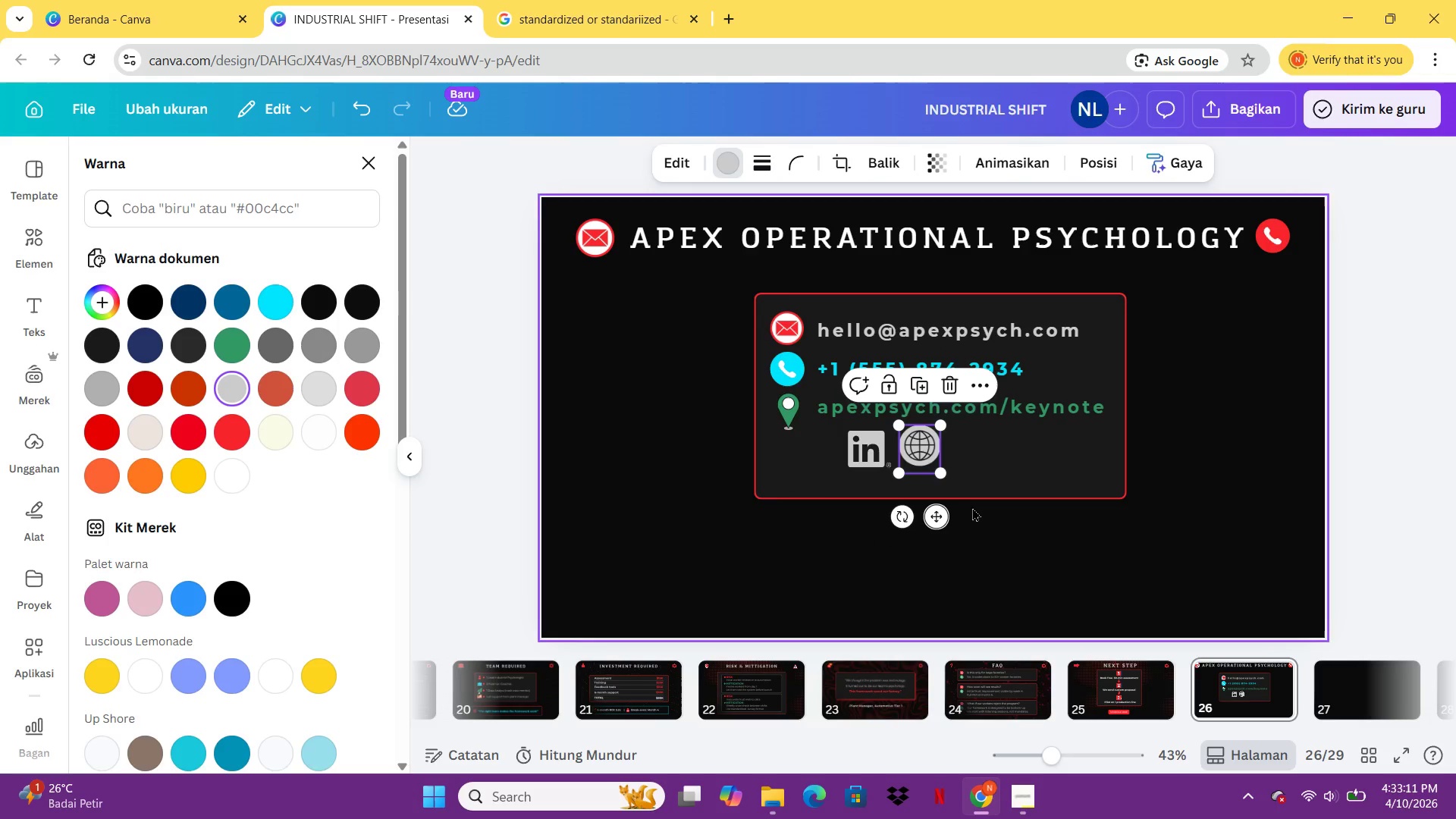 
left_click([972, 507])
 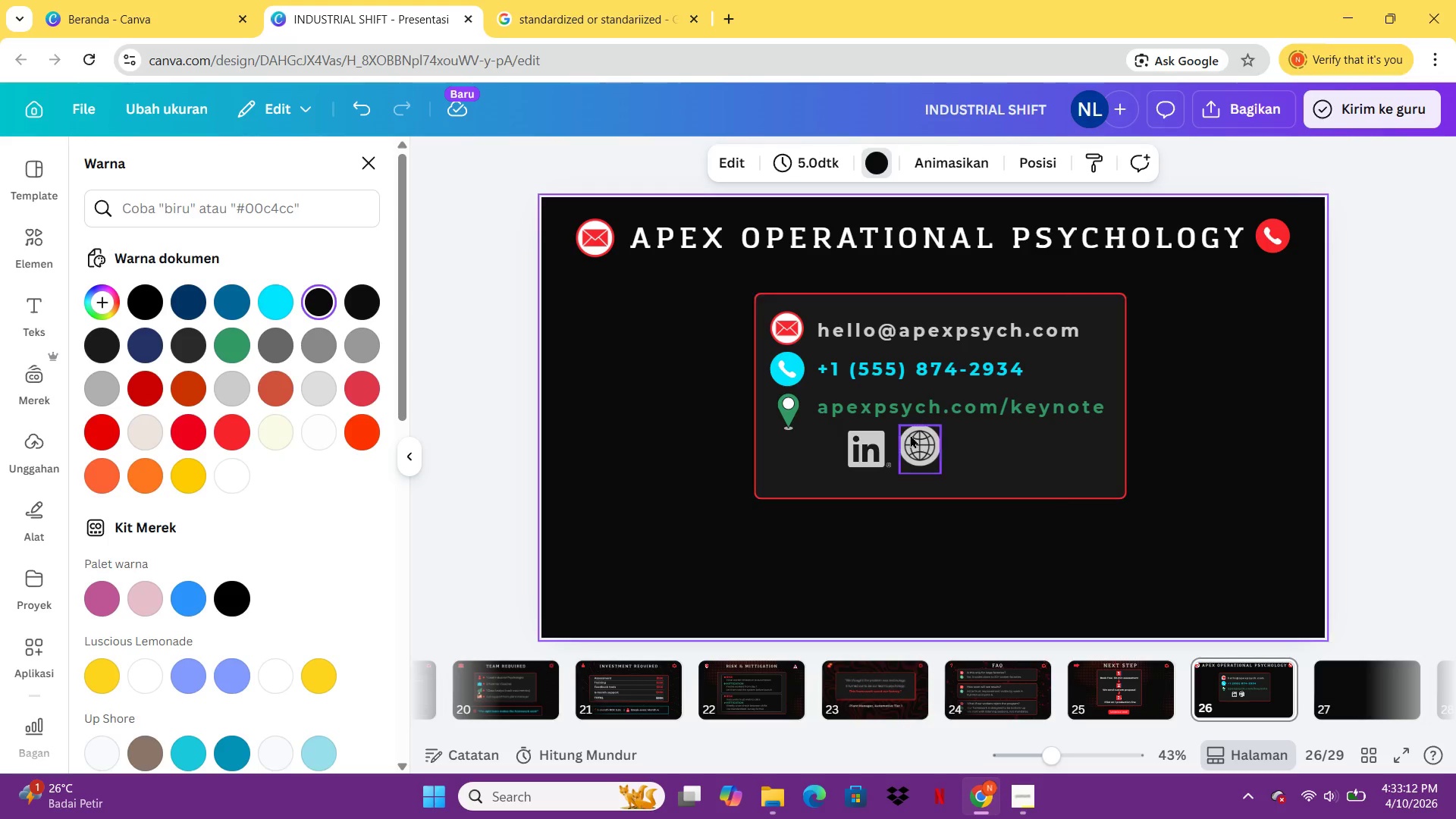 
left_click([918, 439])
 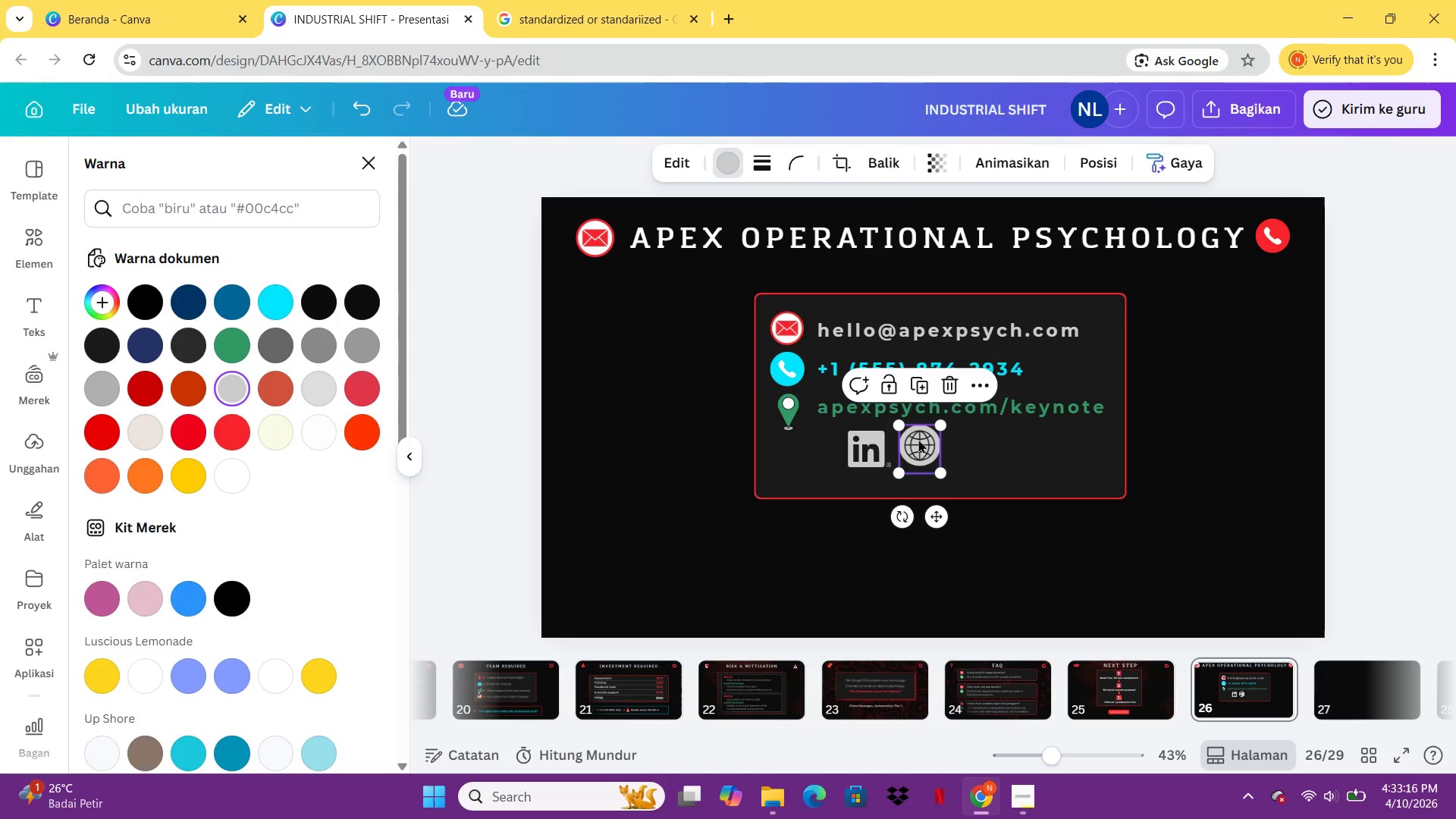 
wait(5.12)
 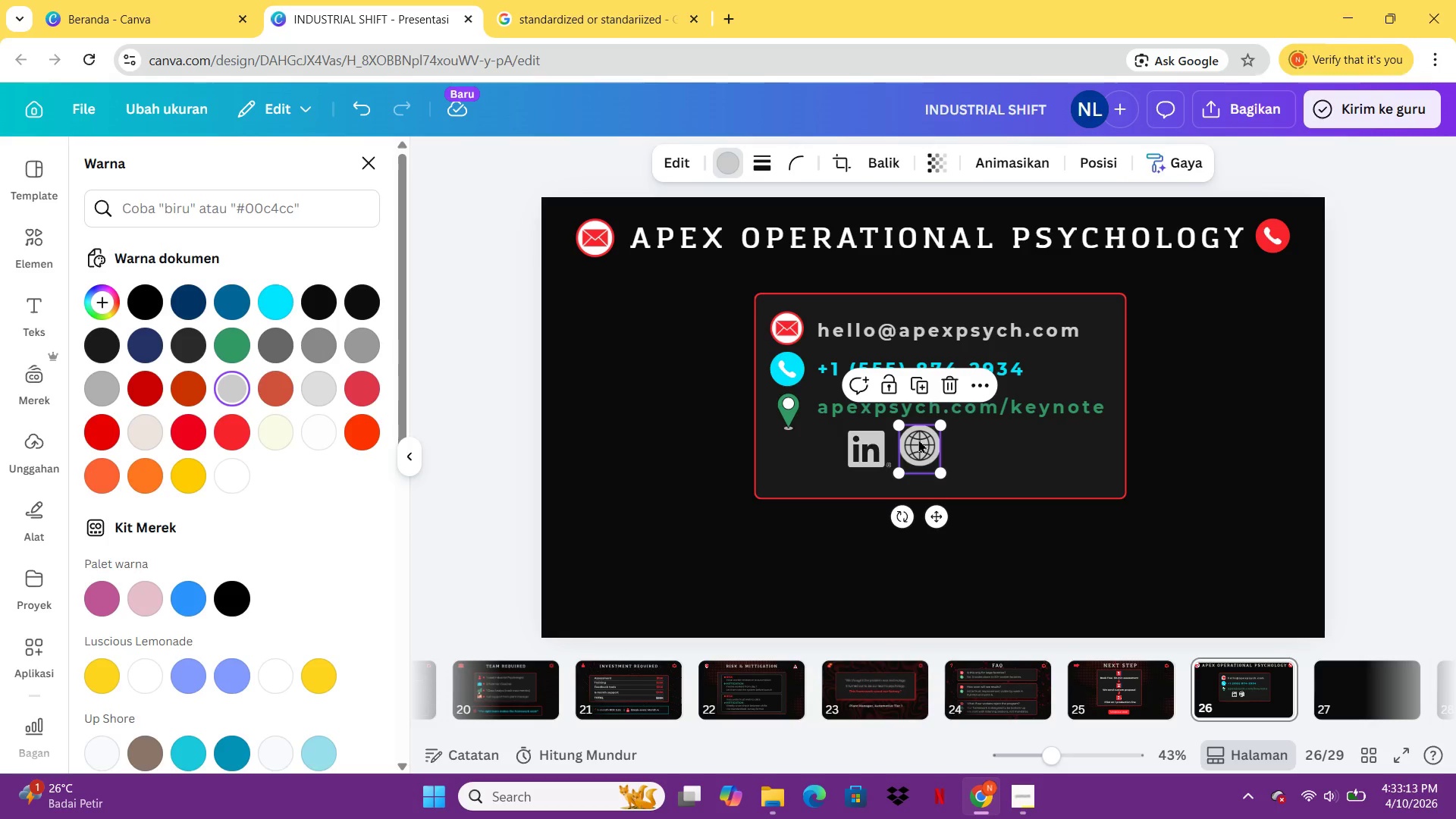 
key(ArrowDown)
 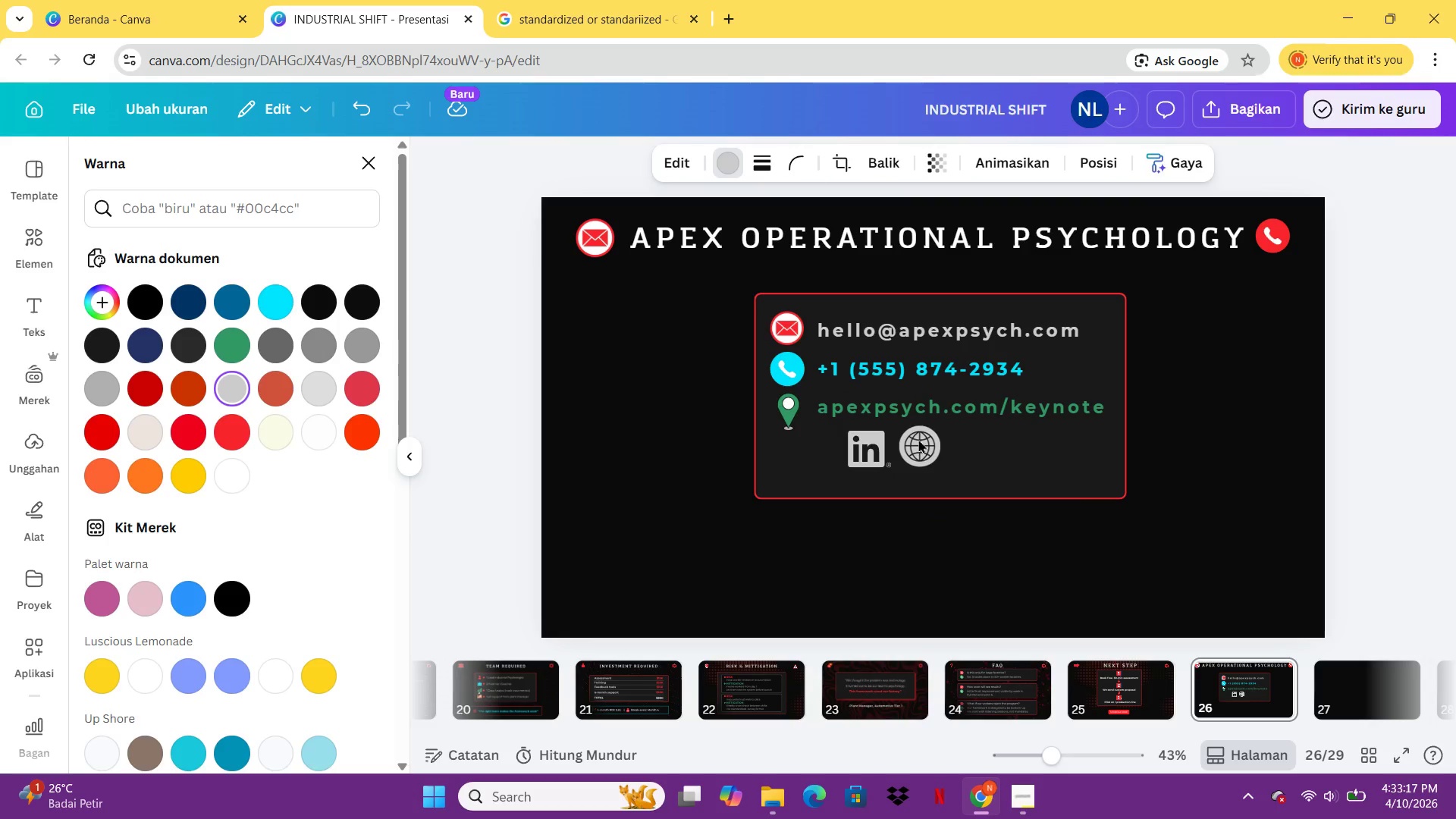 
key(ArrowDown)
 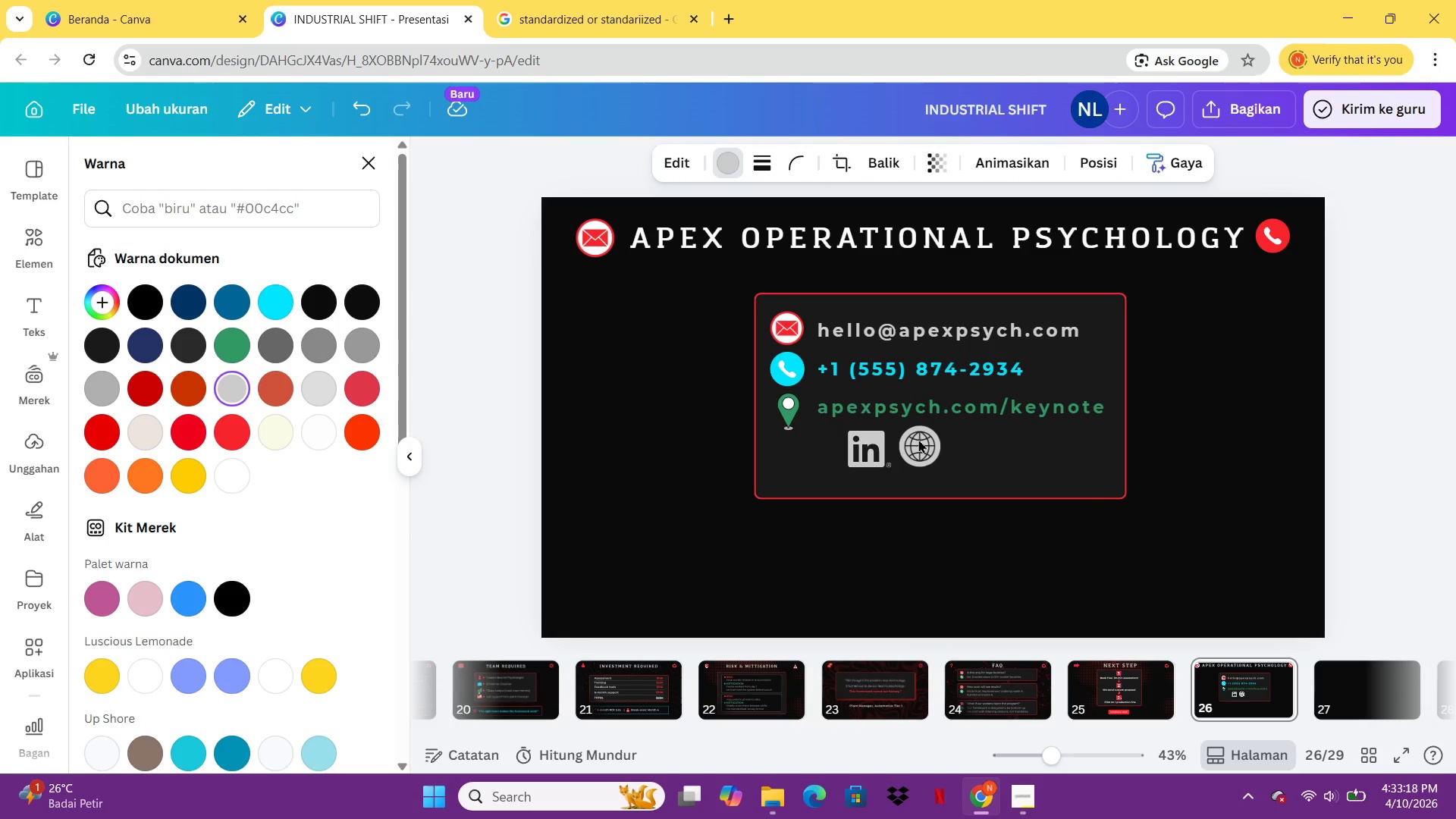 
key(ArrowDown)
 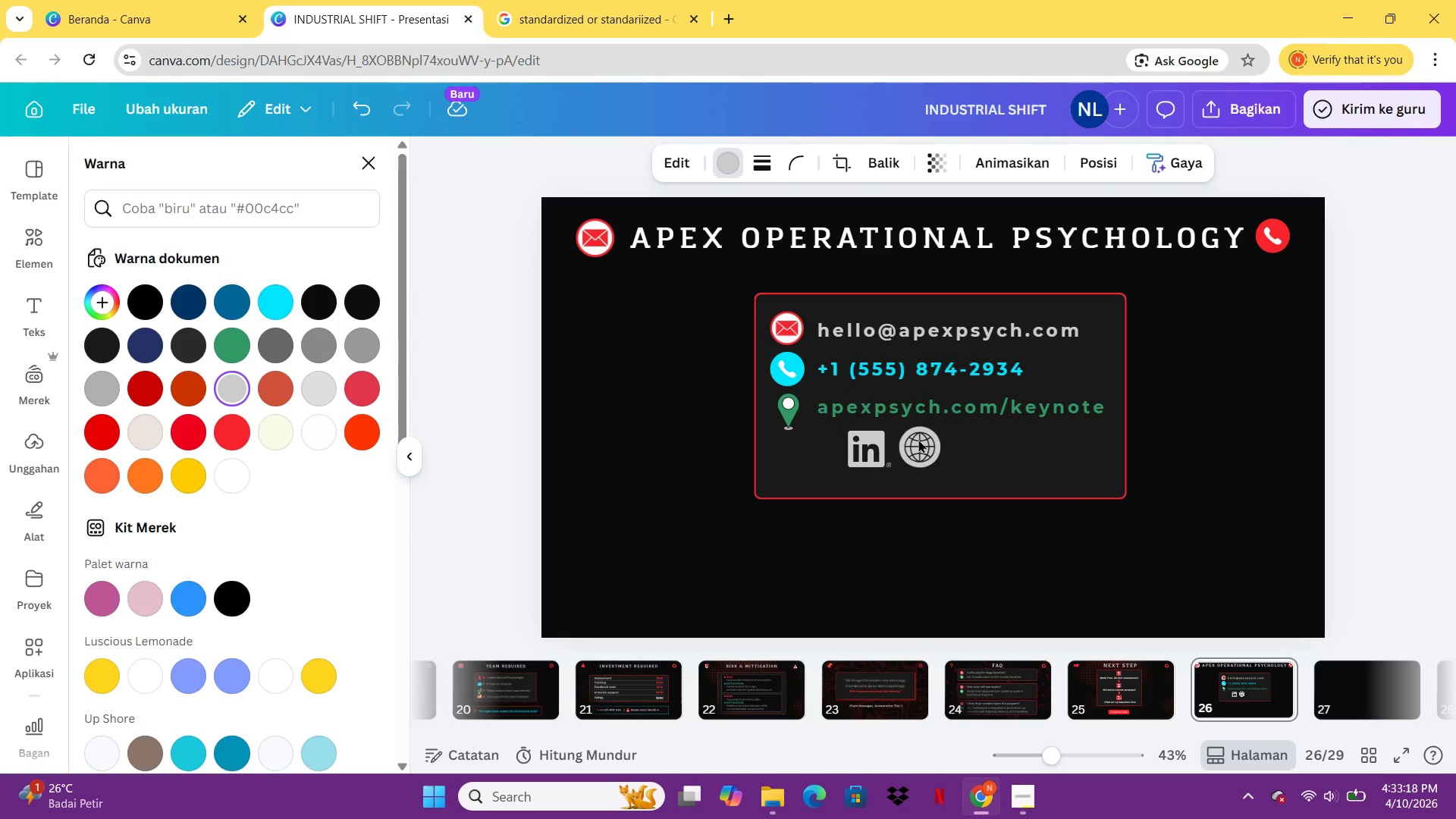 
key(ArrowDown)
 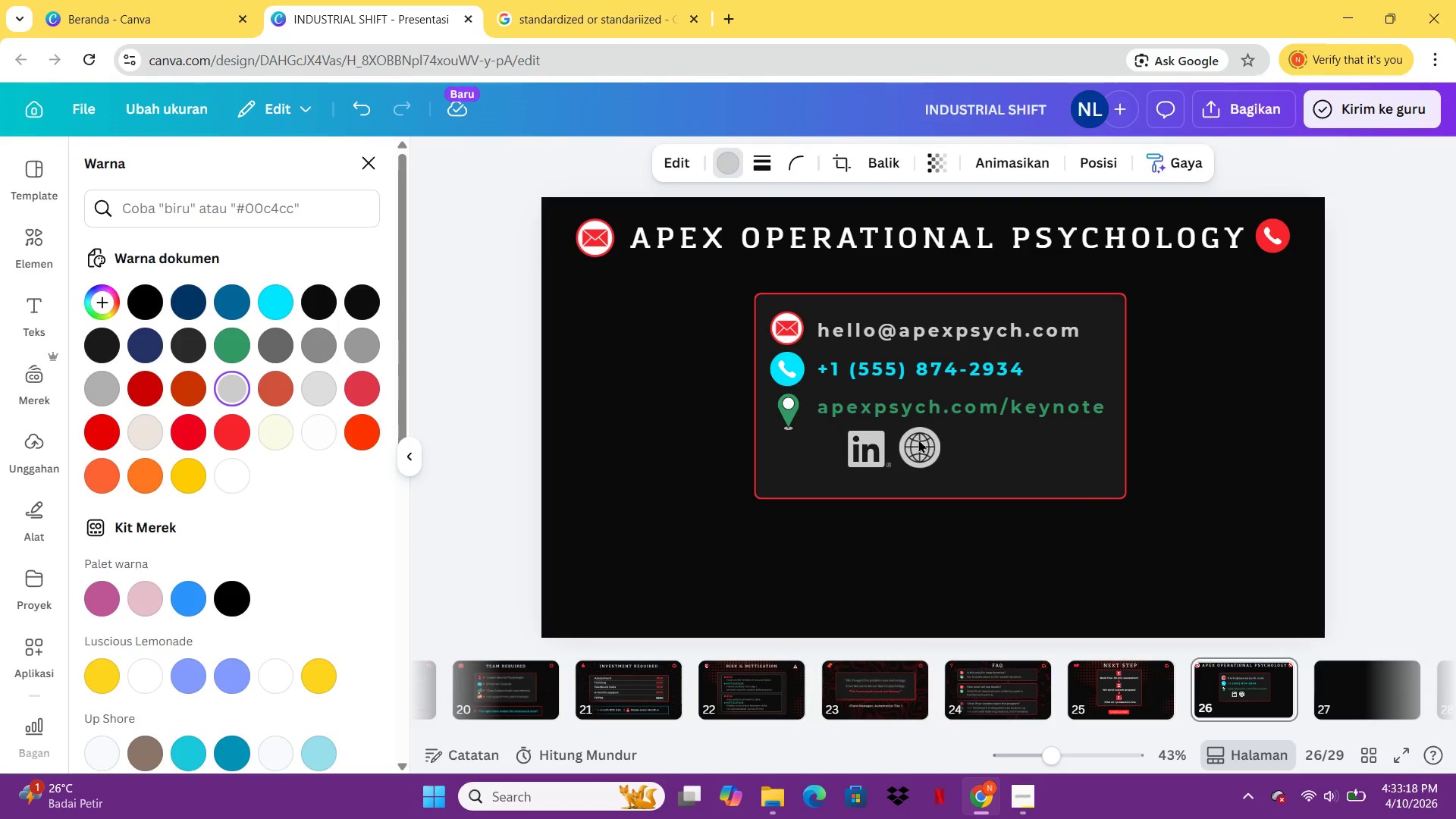 
key(ArrowDown)
 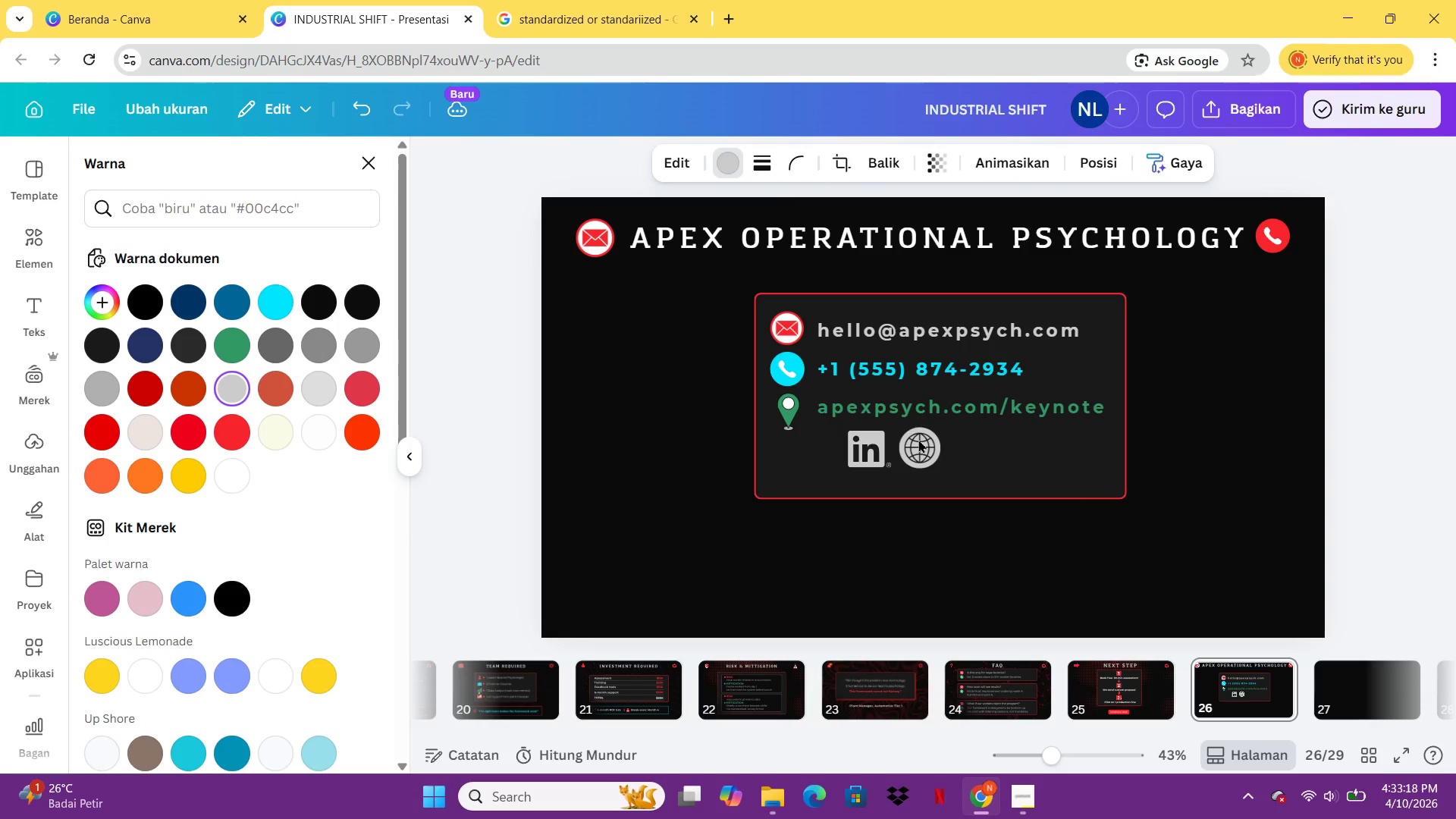 
key(ArrowDown)
 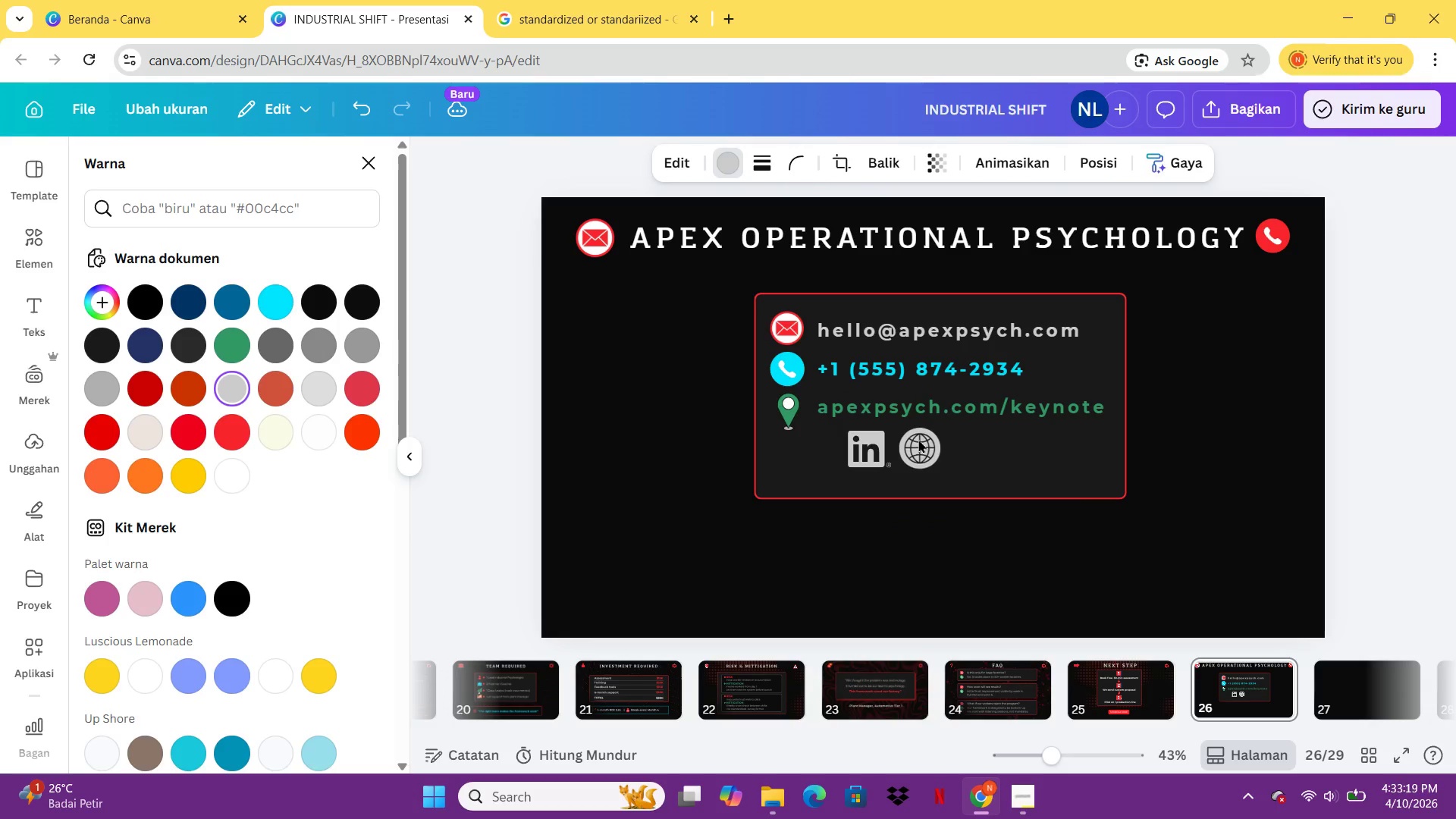 
key(ArrowDown)
 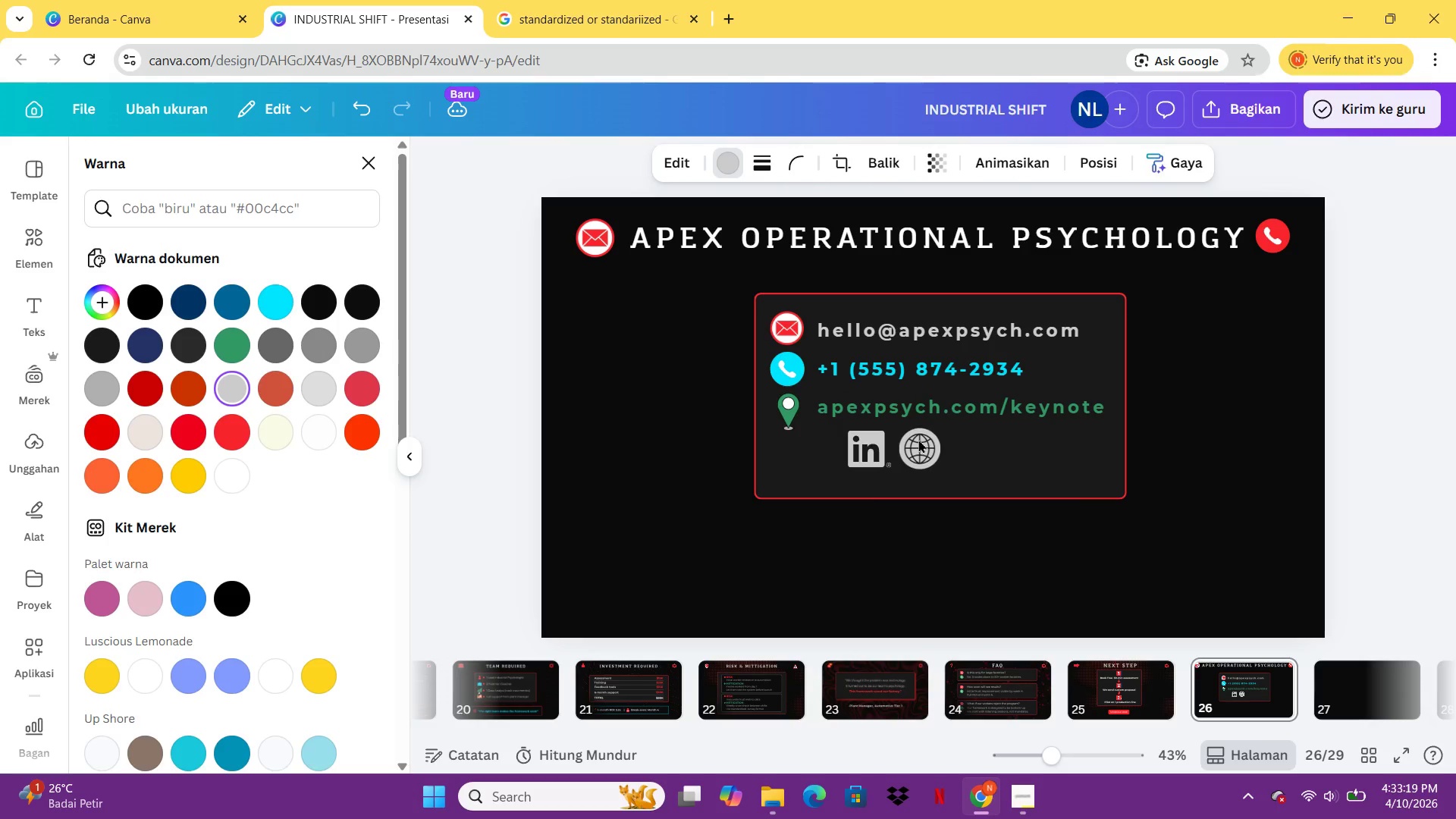 
key(ArrowDown)
 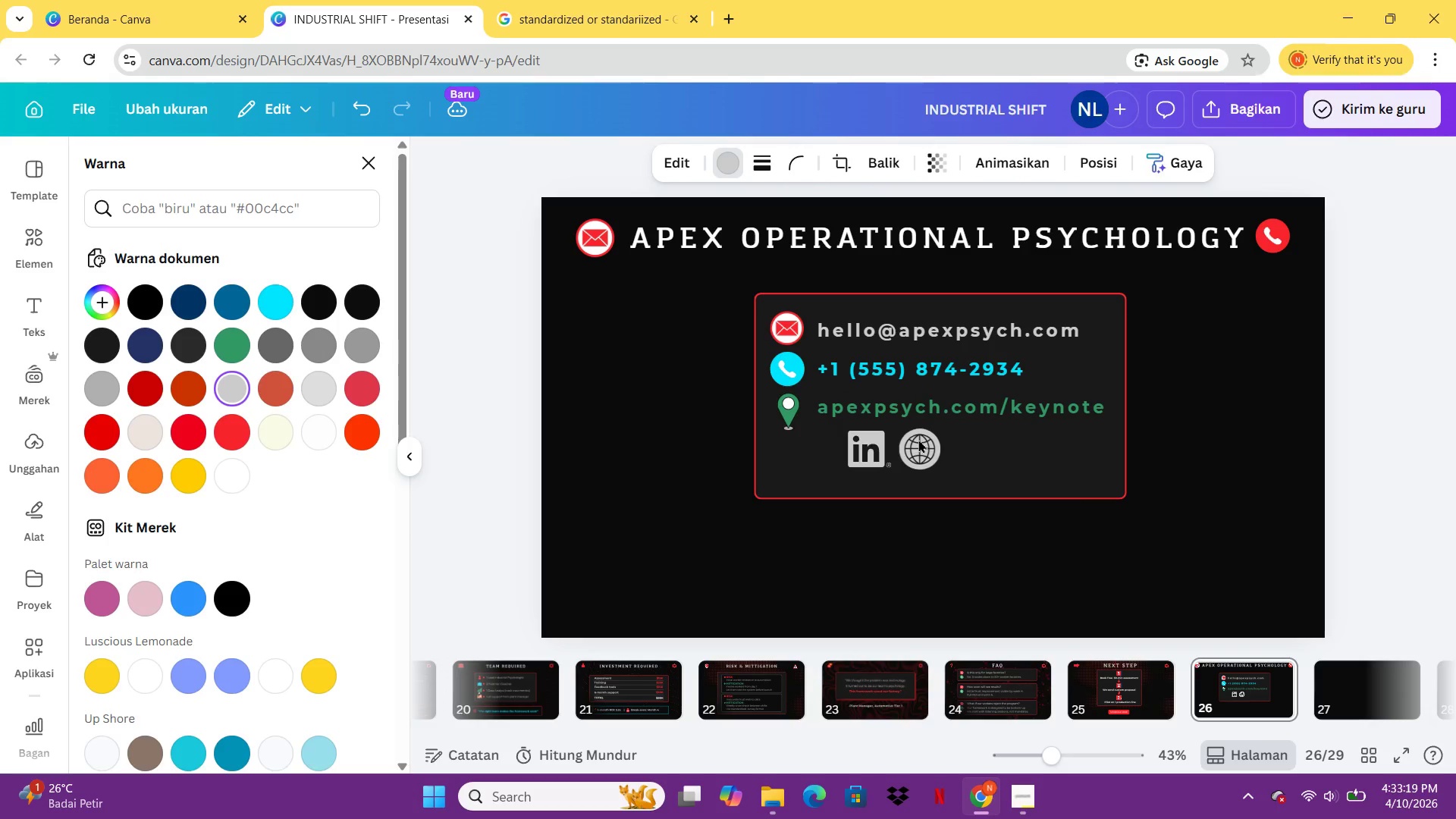 
key(ArrowDown)
 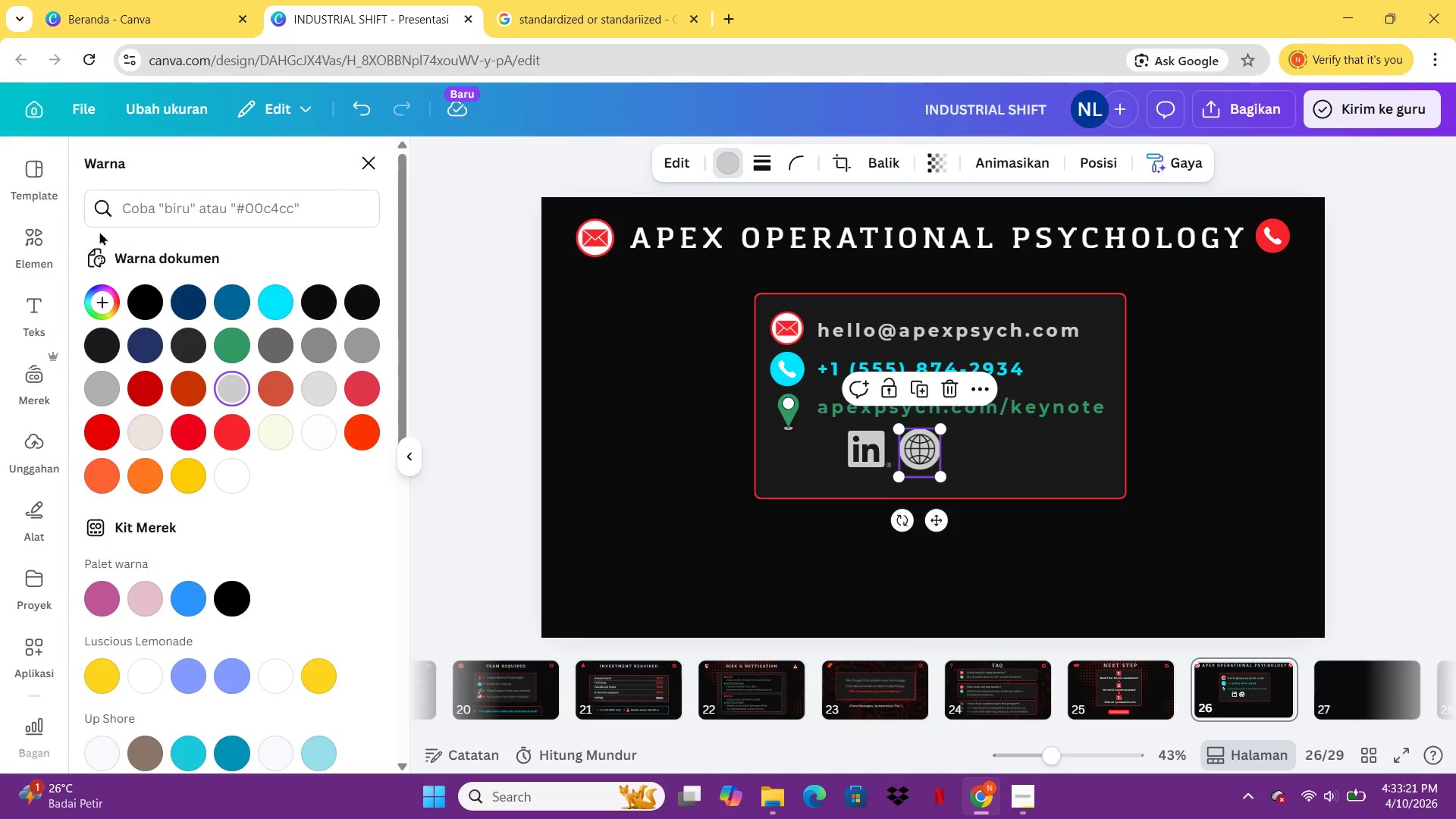 
left_click([134, 222])
 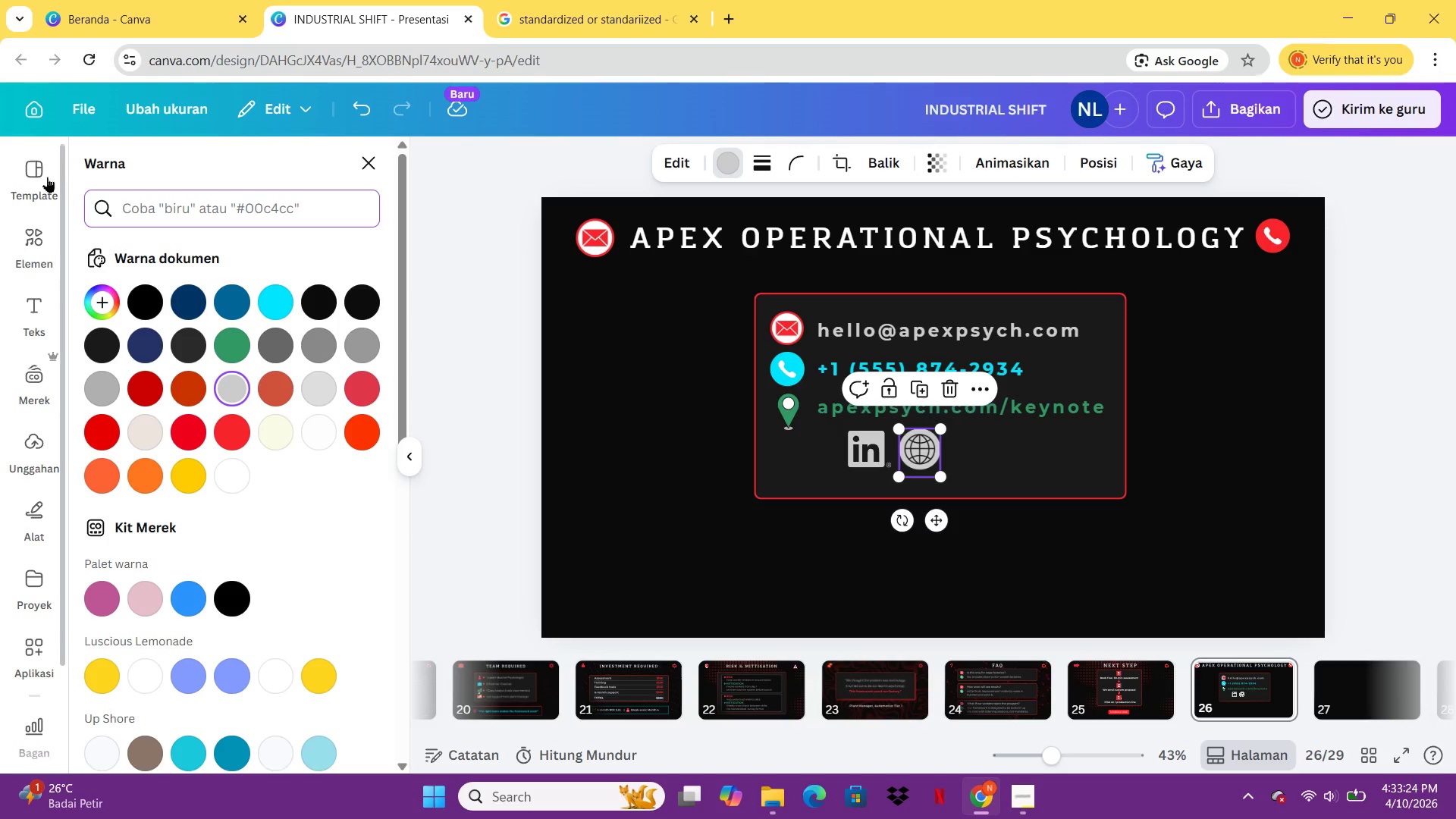 
left_click([30, 241])
 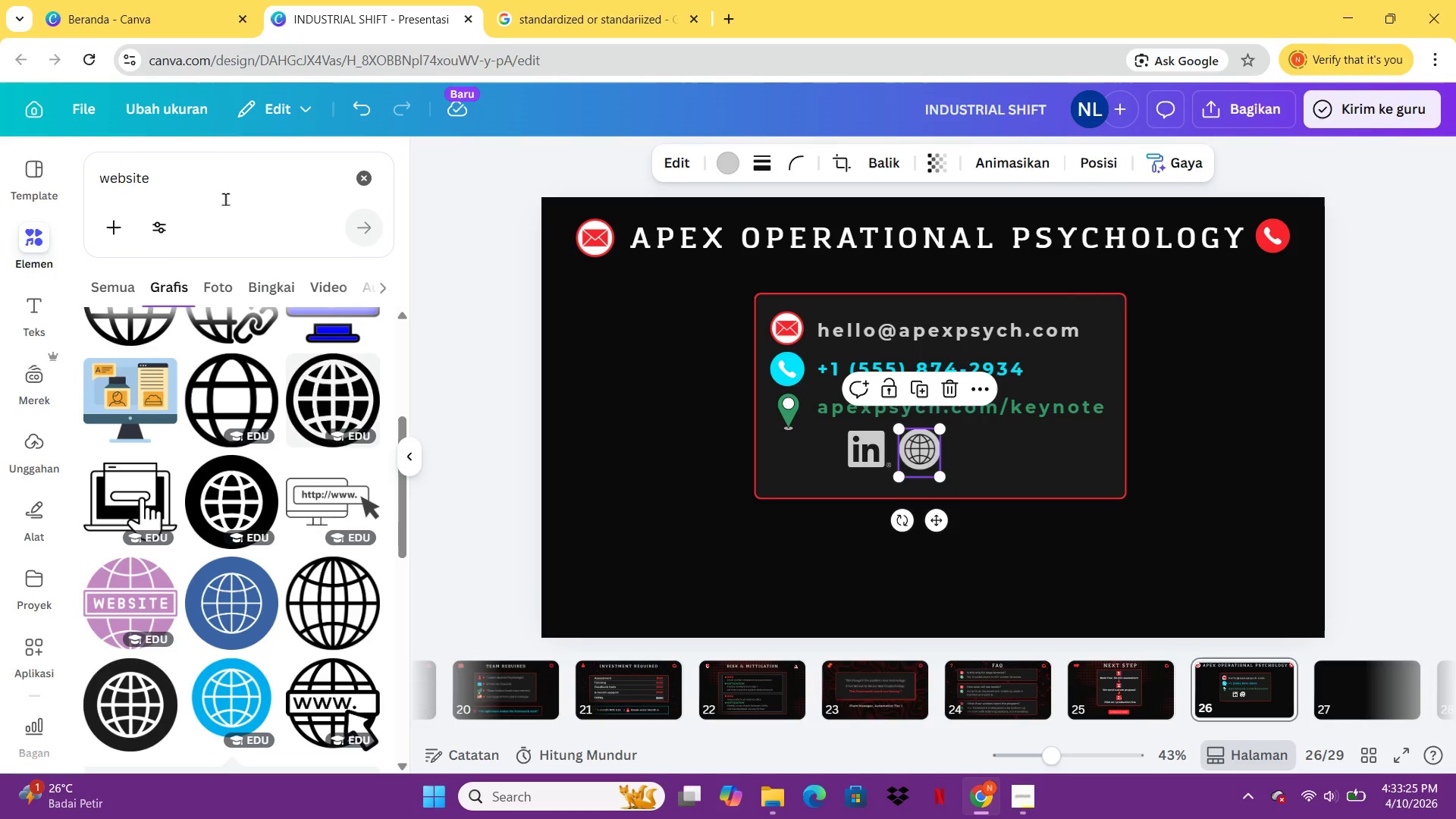 
left_click([224, 198])
 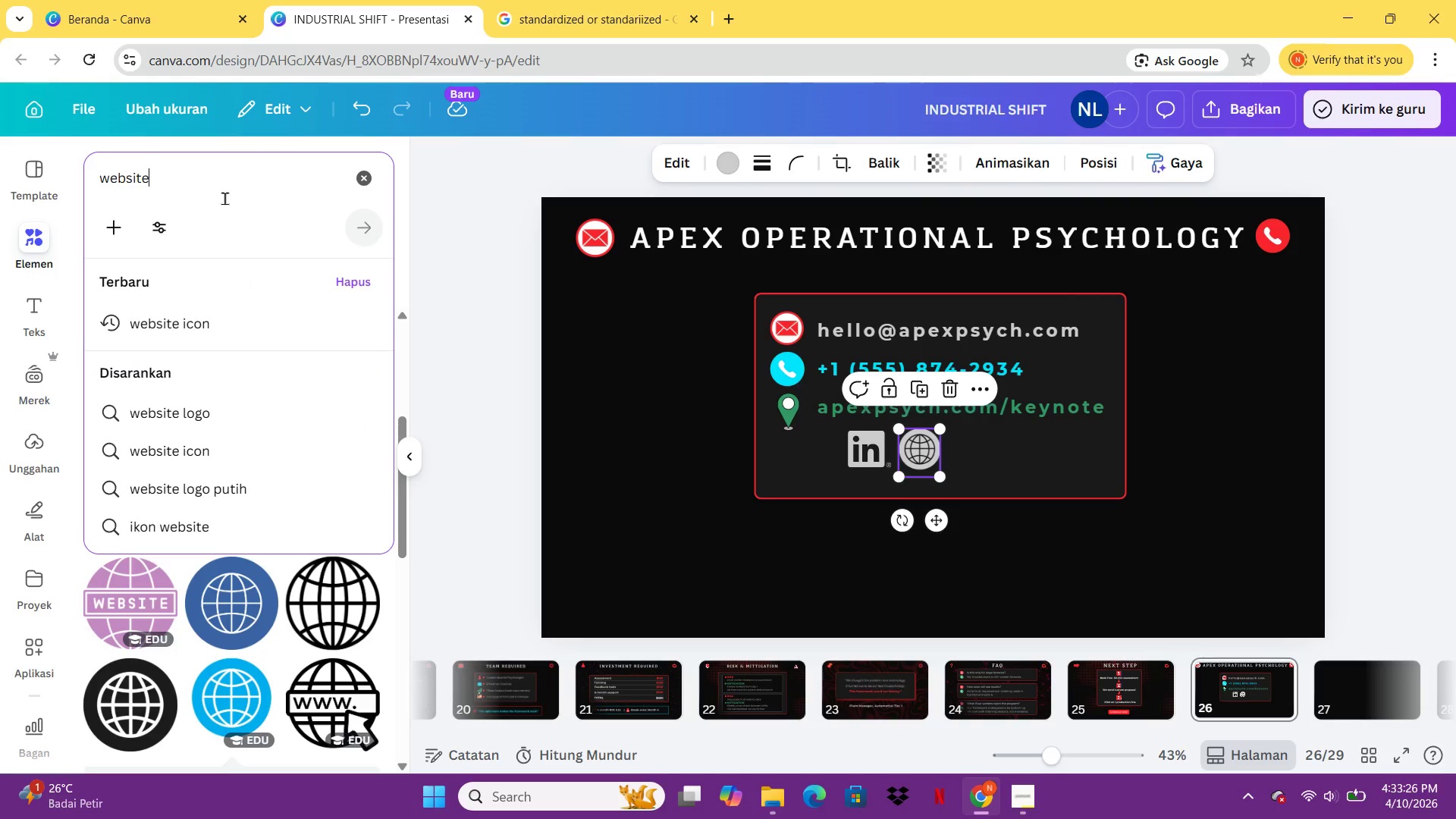 
key(Control+A)
 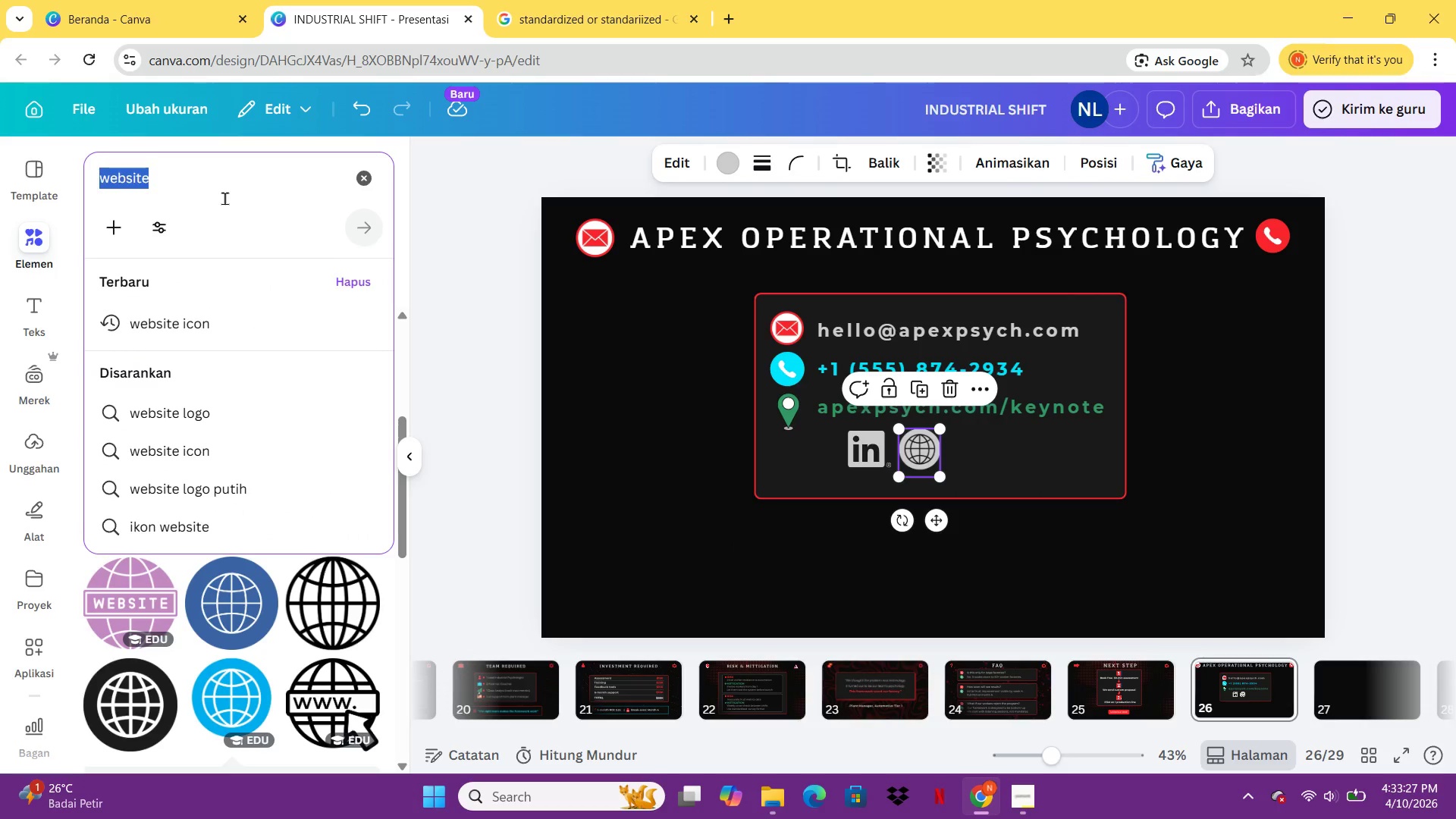 
type(instagram)
 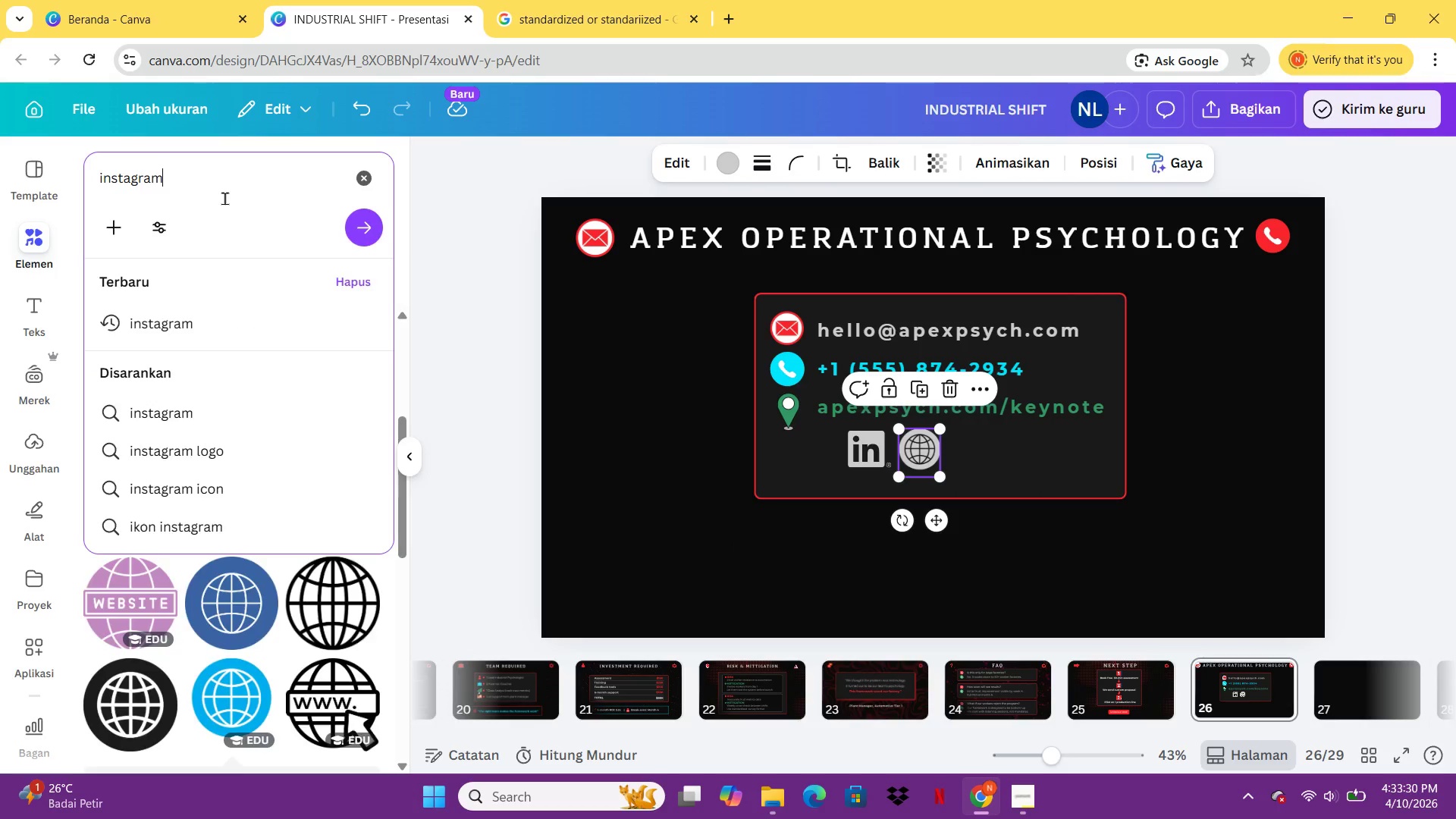 
key(Enter)
 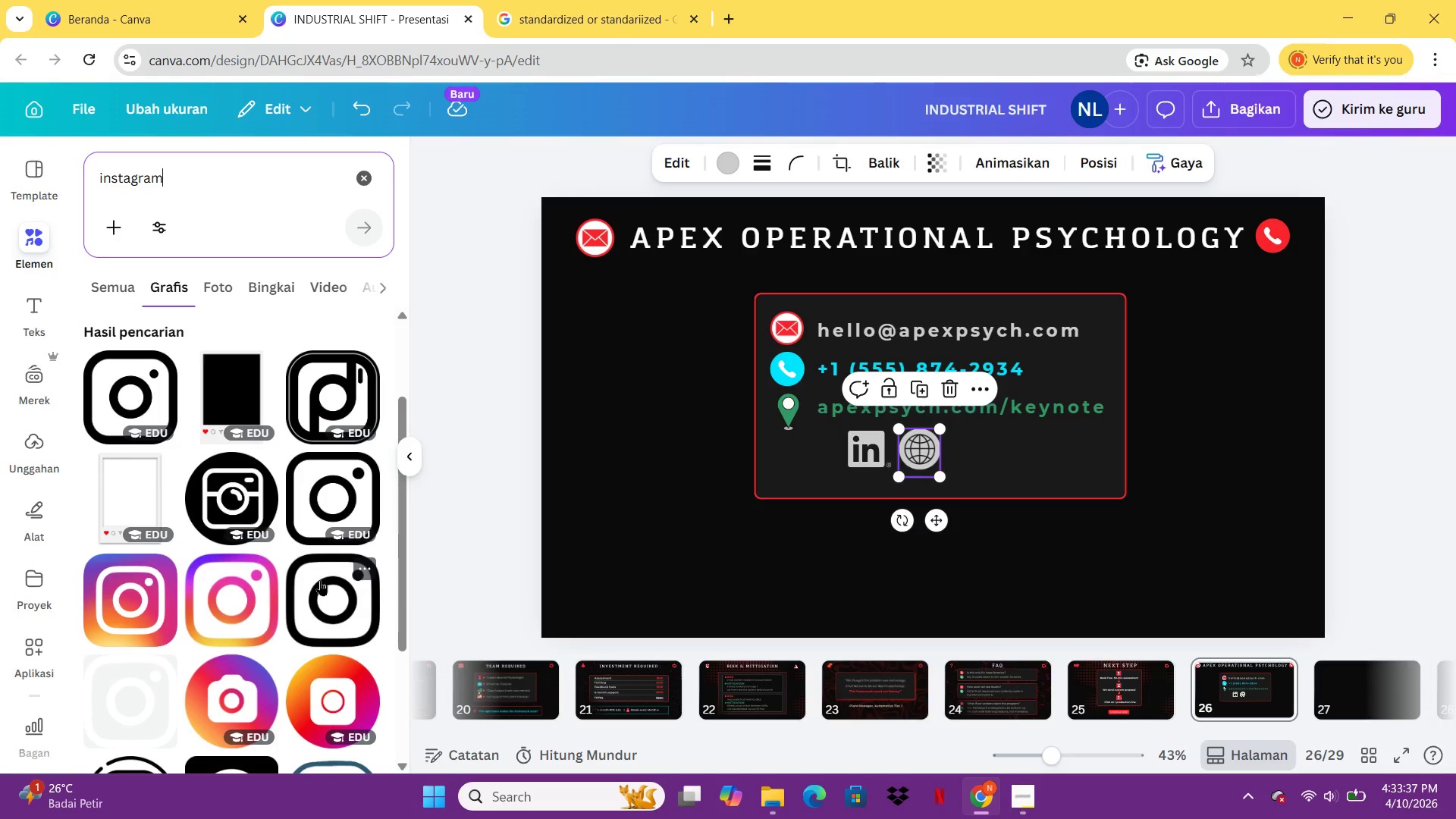 
wait(12.16)
 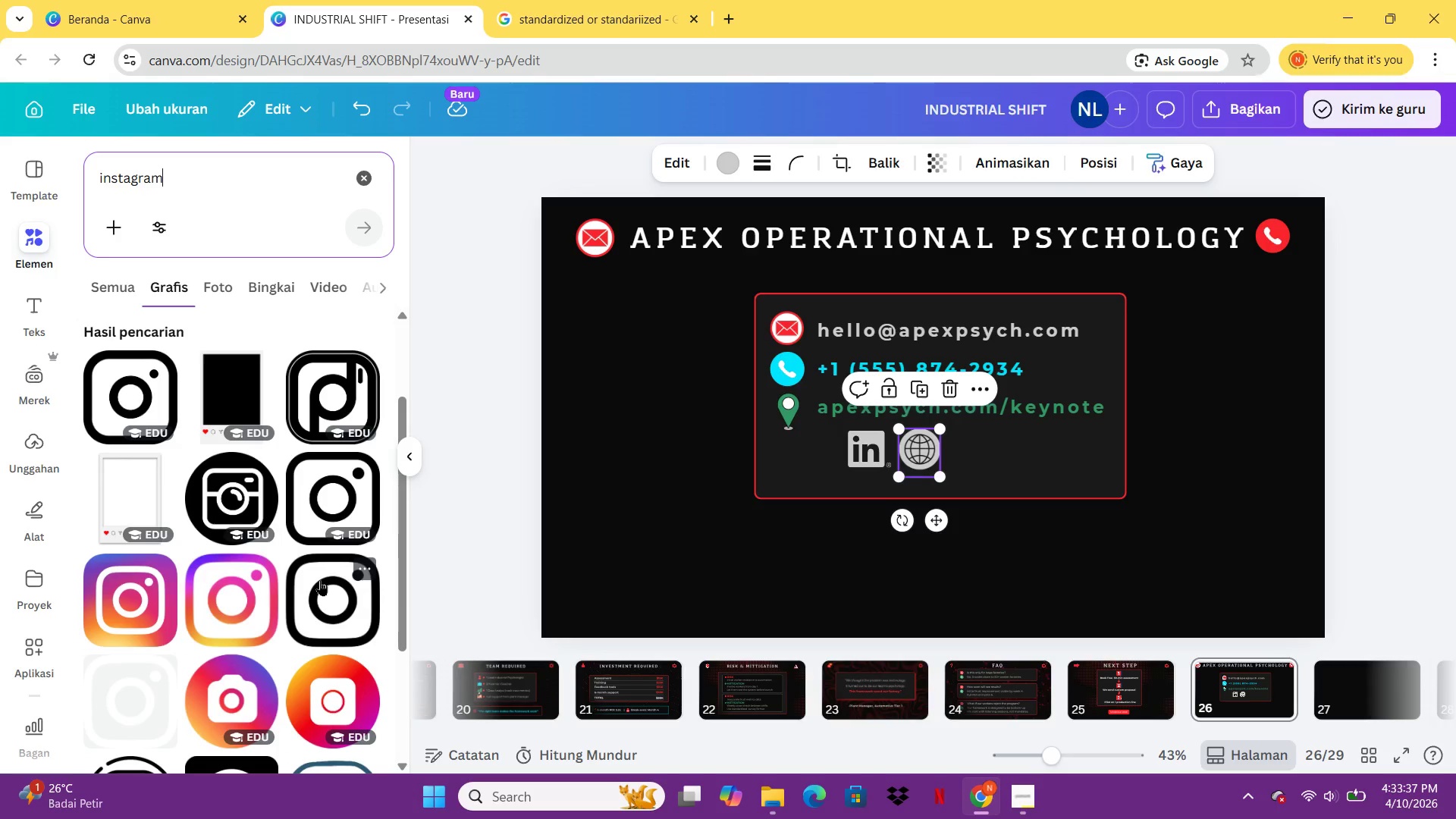 
left_click([206, 457])
 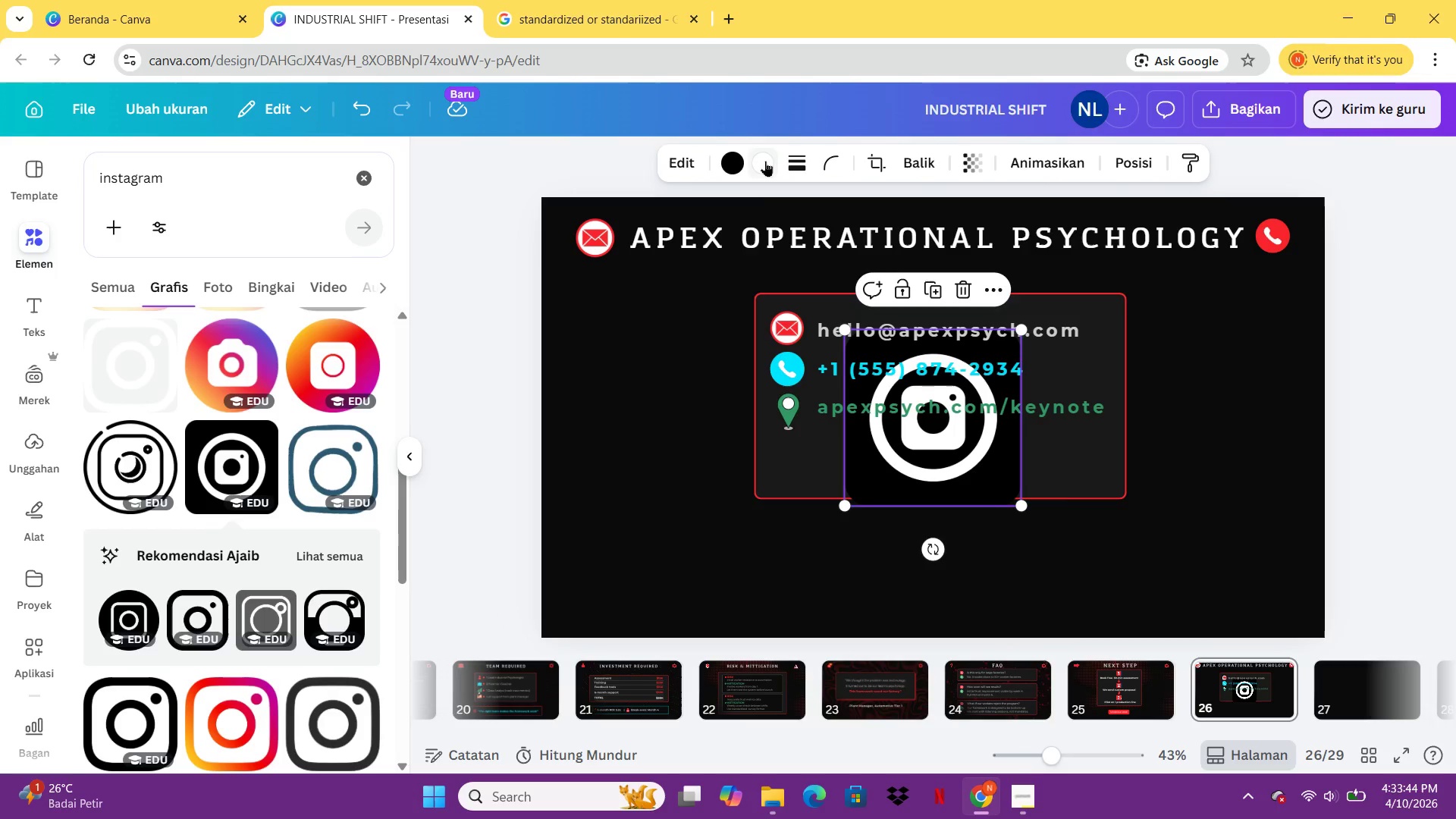 
left_click([722, 164])
 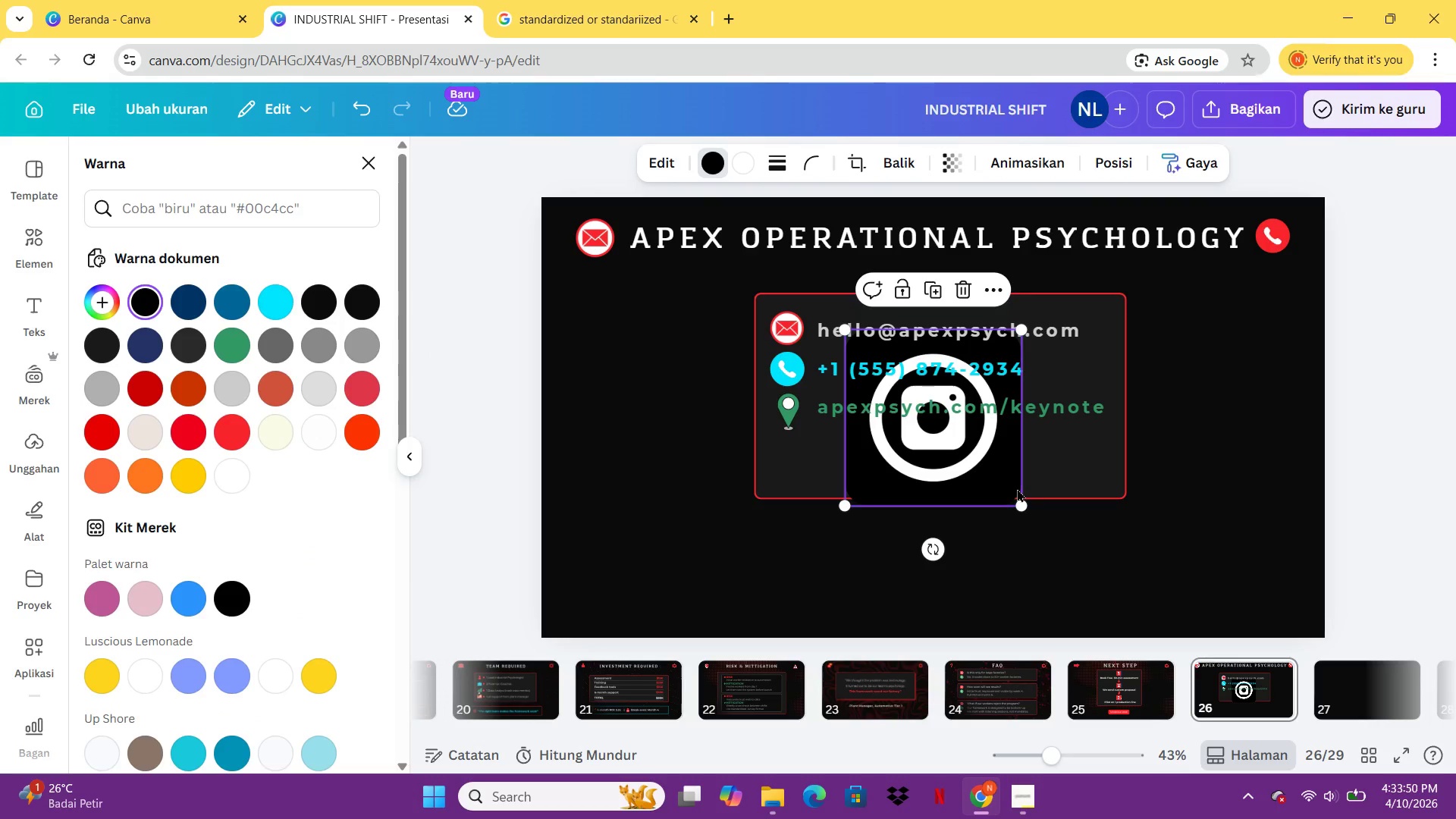 
wait(6.03)
 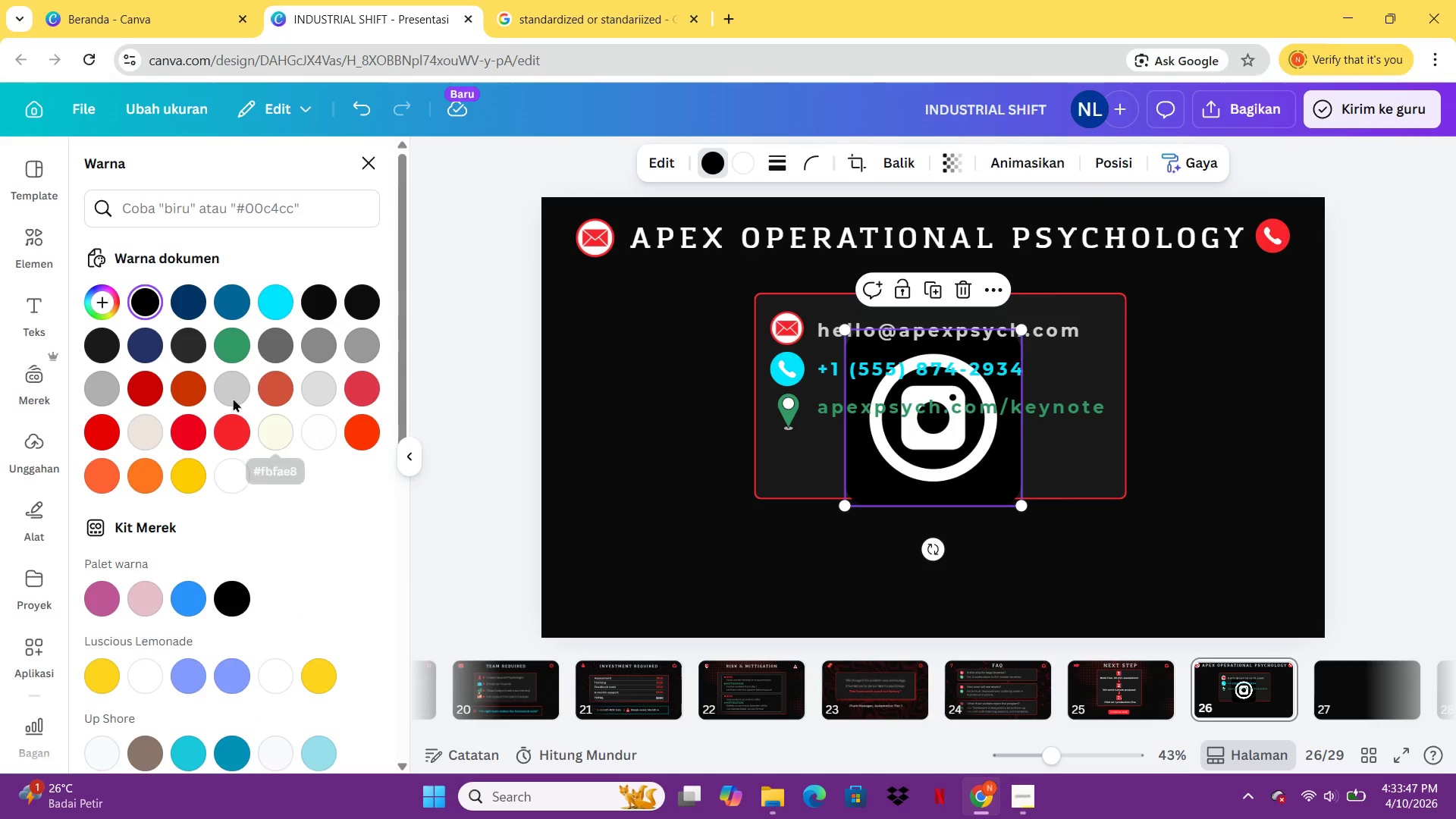 
left_click([239, 394])
 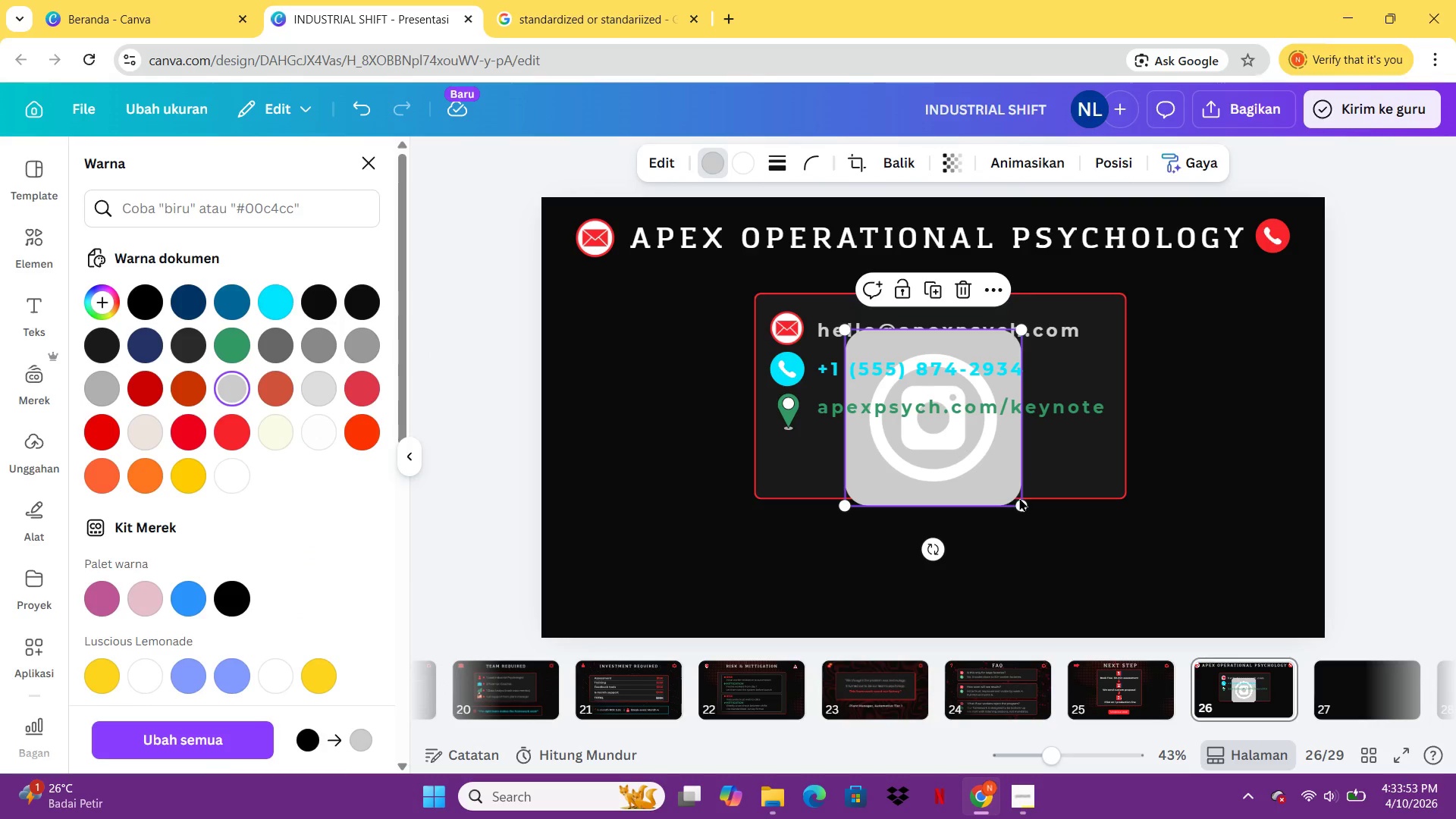 
left_click_drag(start_coordinate=[958, 459], to_coordinate=[1024, 529])
 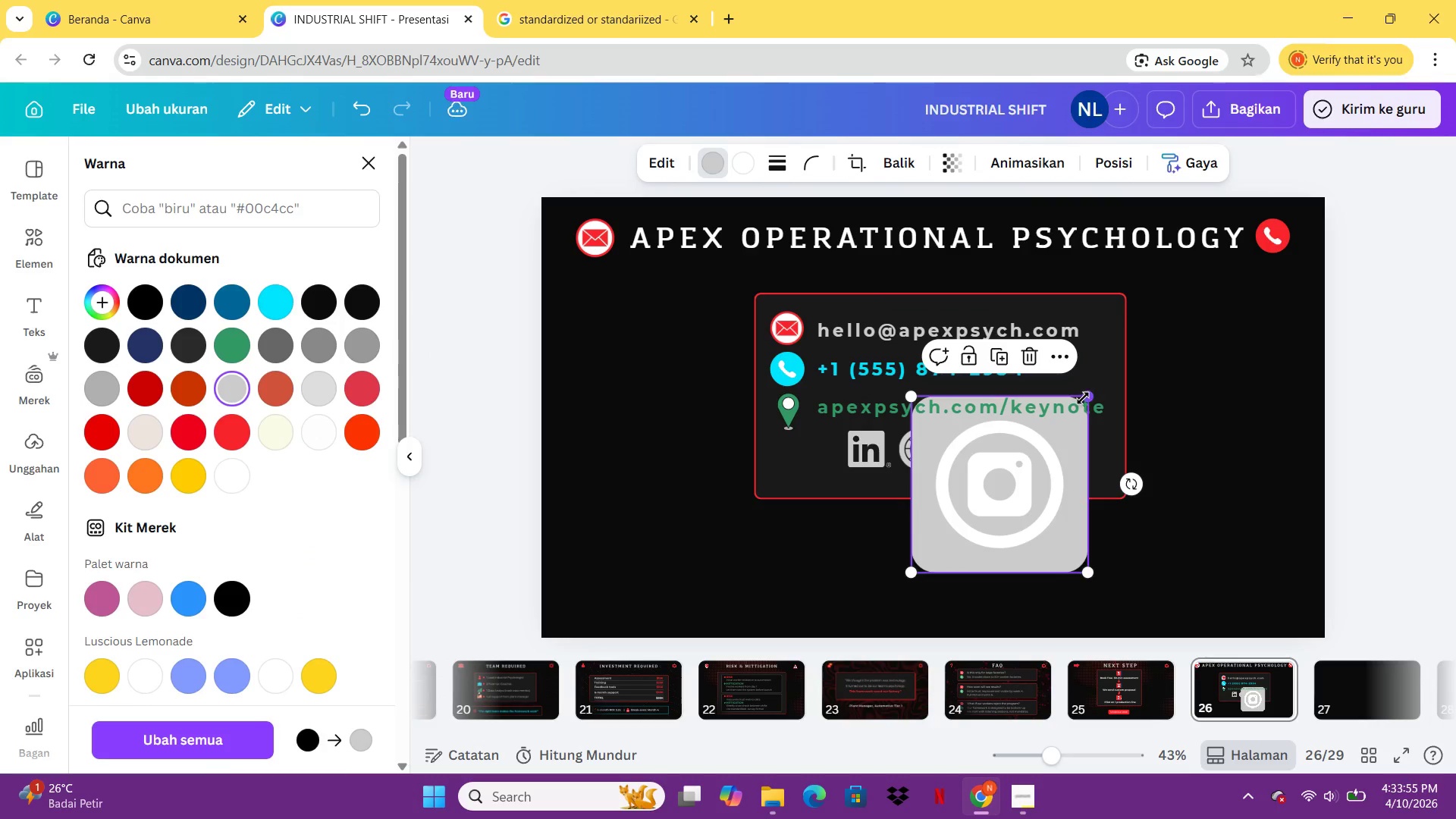 
left_click_drag(start_coordinate=[1083, 398], to_coordinate=[977, 548])
 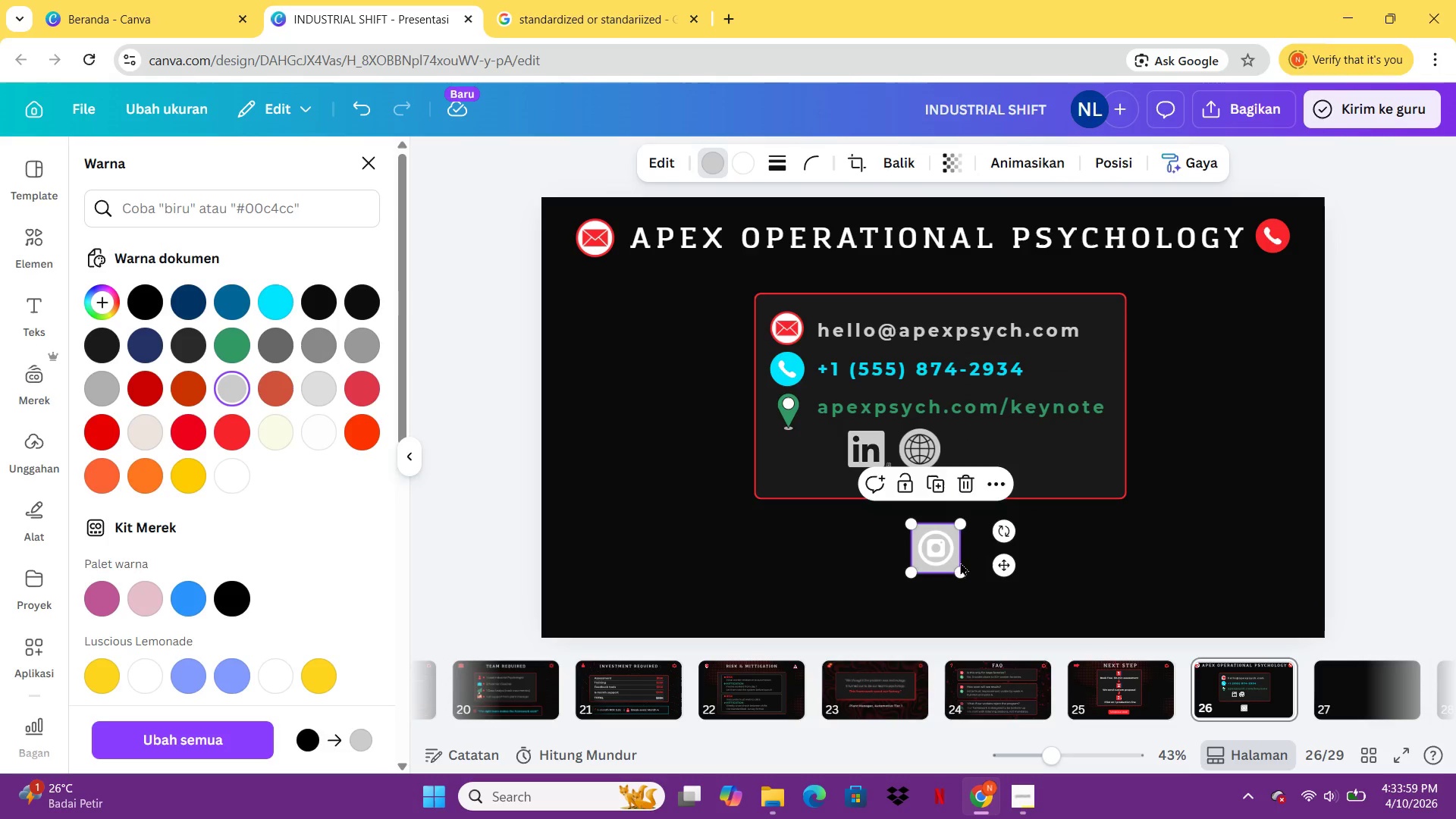 
left_click_drag(start_coordinate=[956, 572], to_coordinate=[943, 565])
 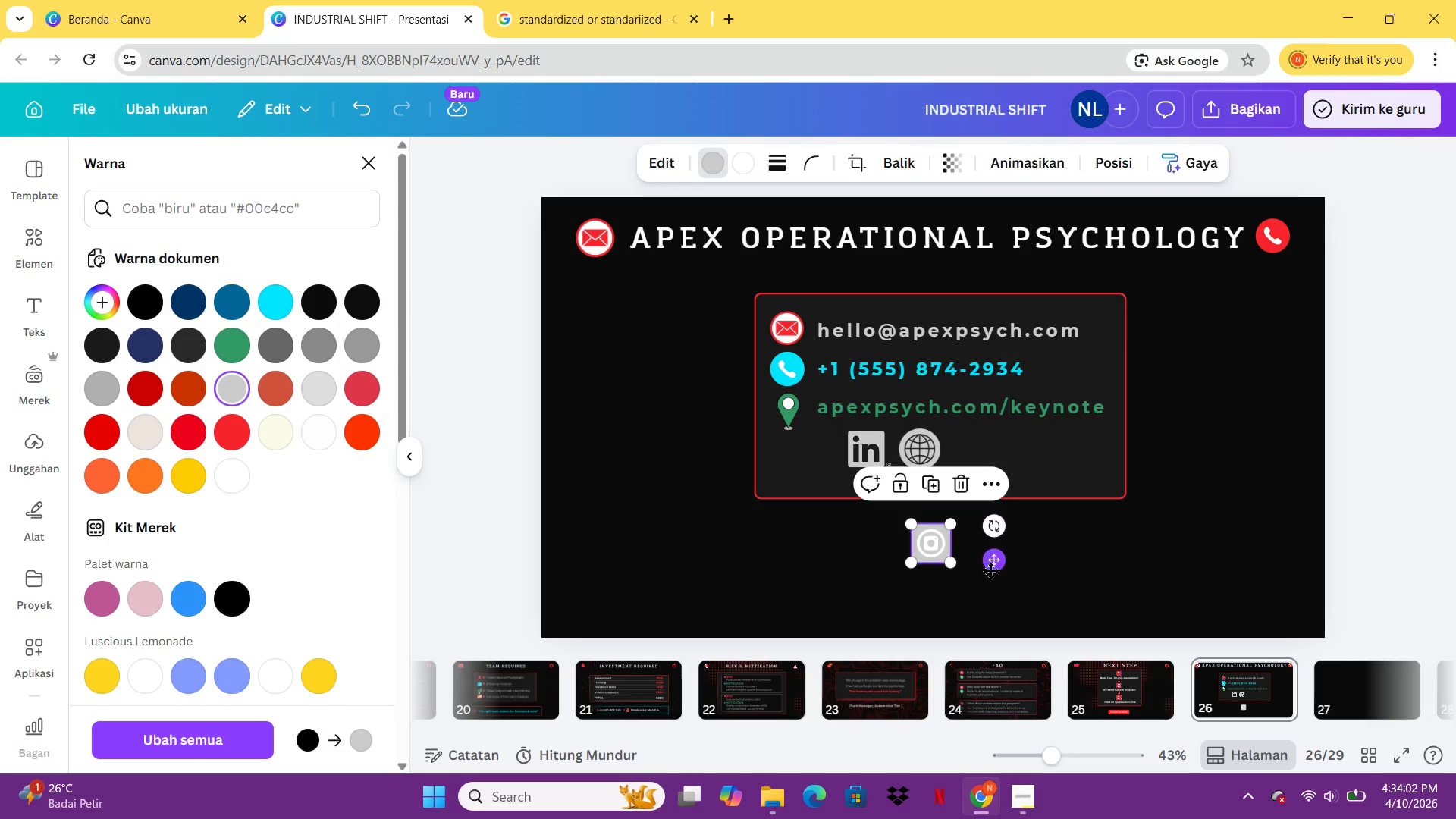 
left_click_drag(start_coordinate=[990, 570], to_coordinate=[1034, 476])
 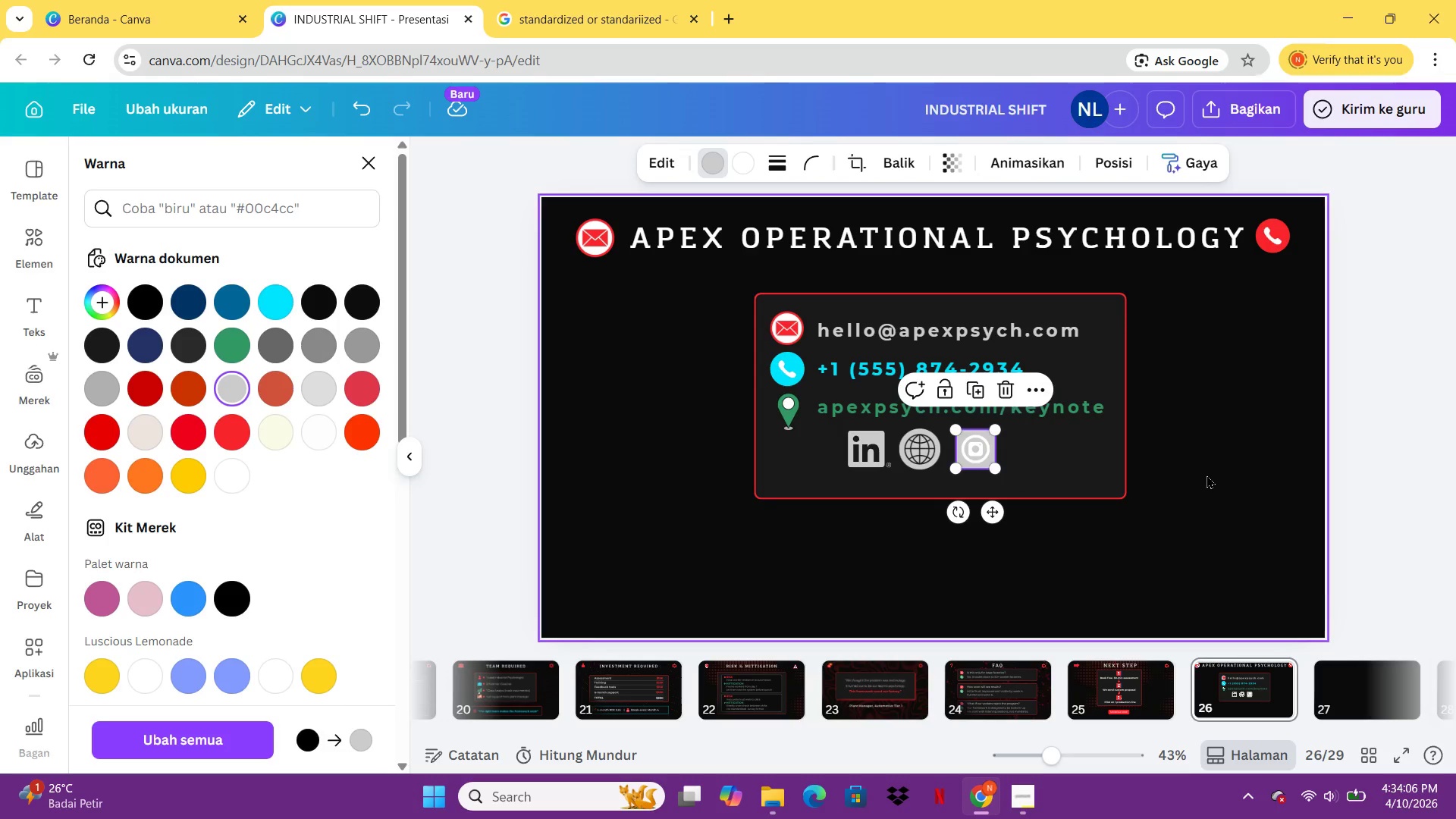 
left_click([1207, 475])
 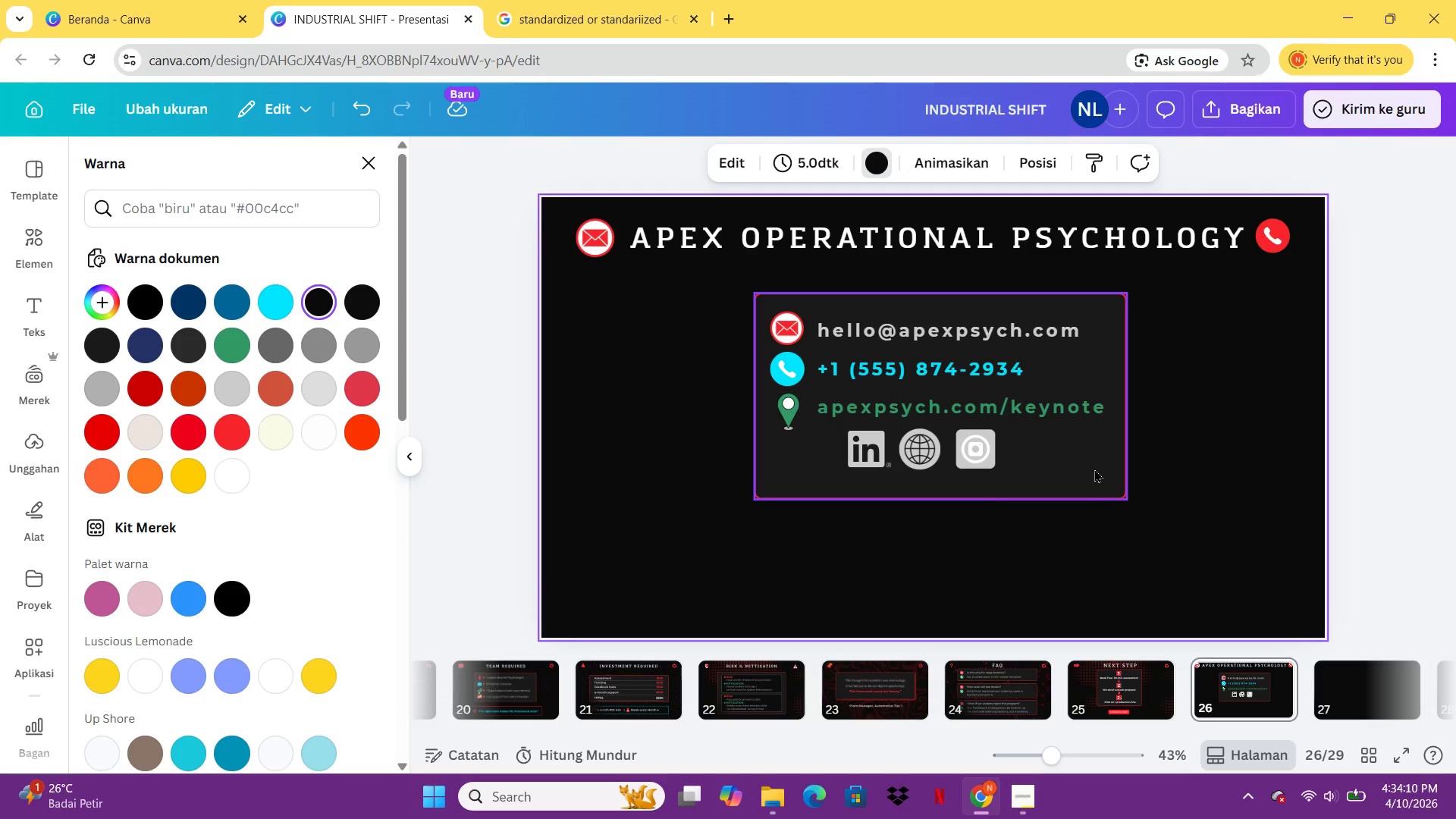 
left_click([984, 450])
 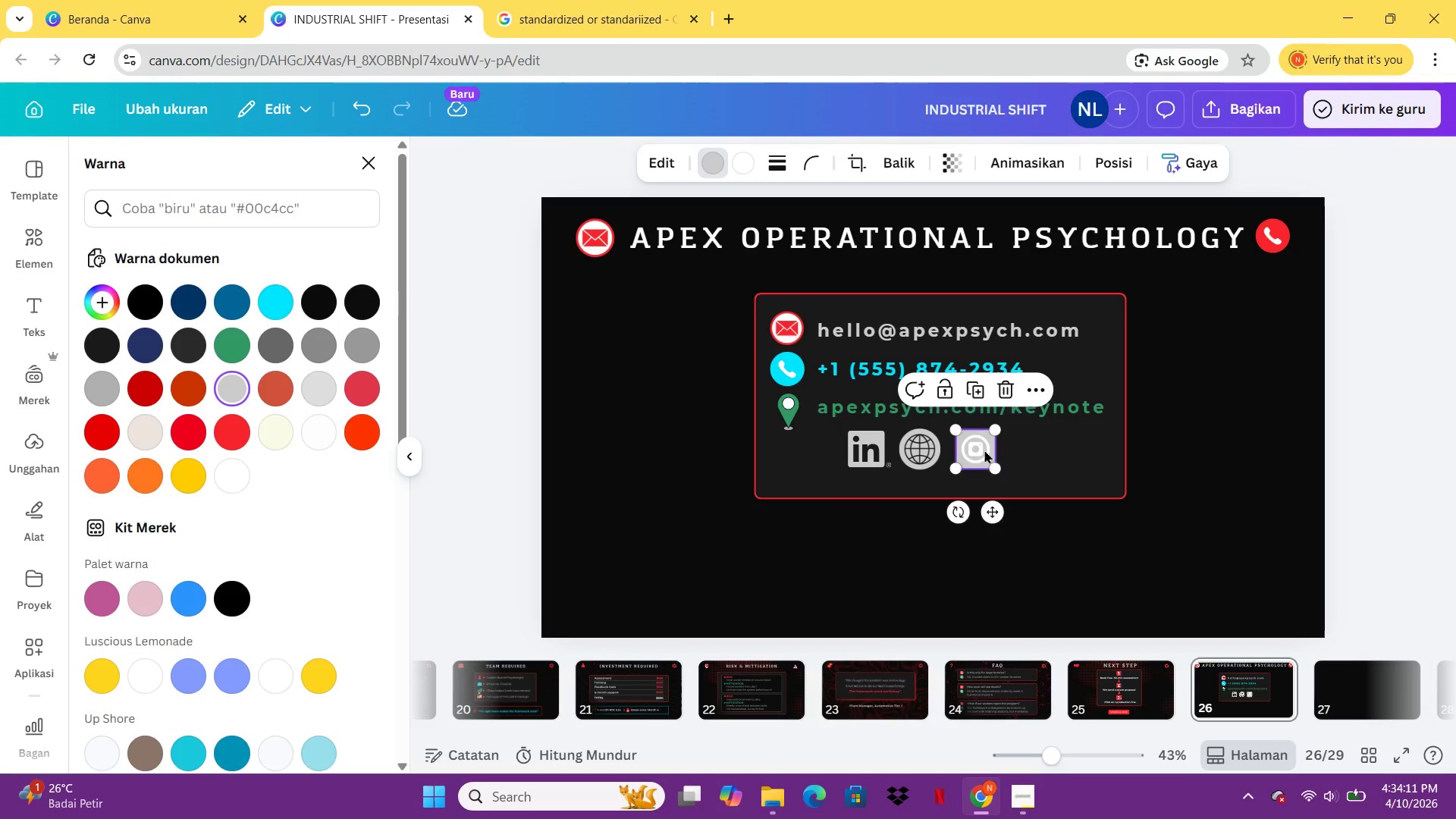 
hold_key(key=ShiftLeft, duration=1.94)
left_click([934, 455])
 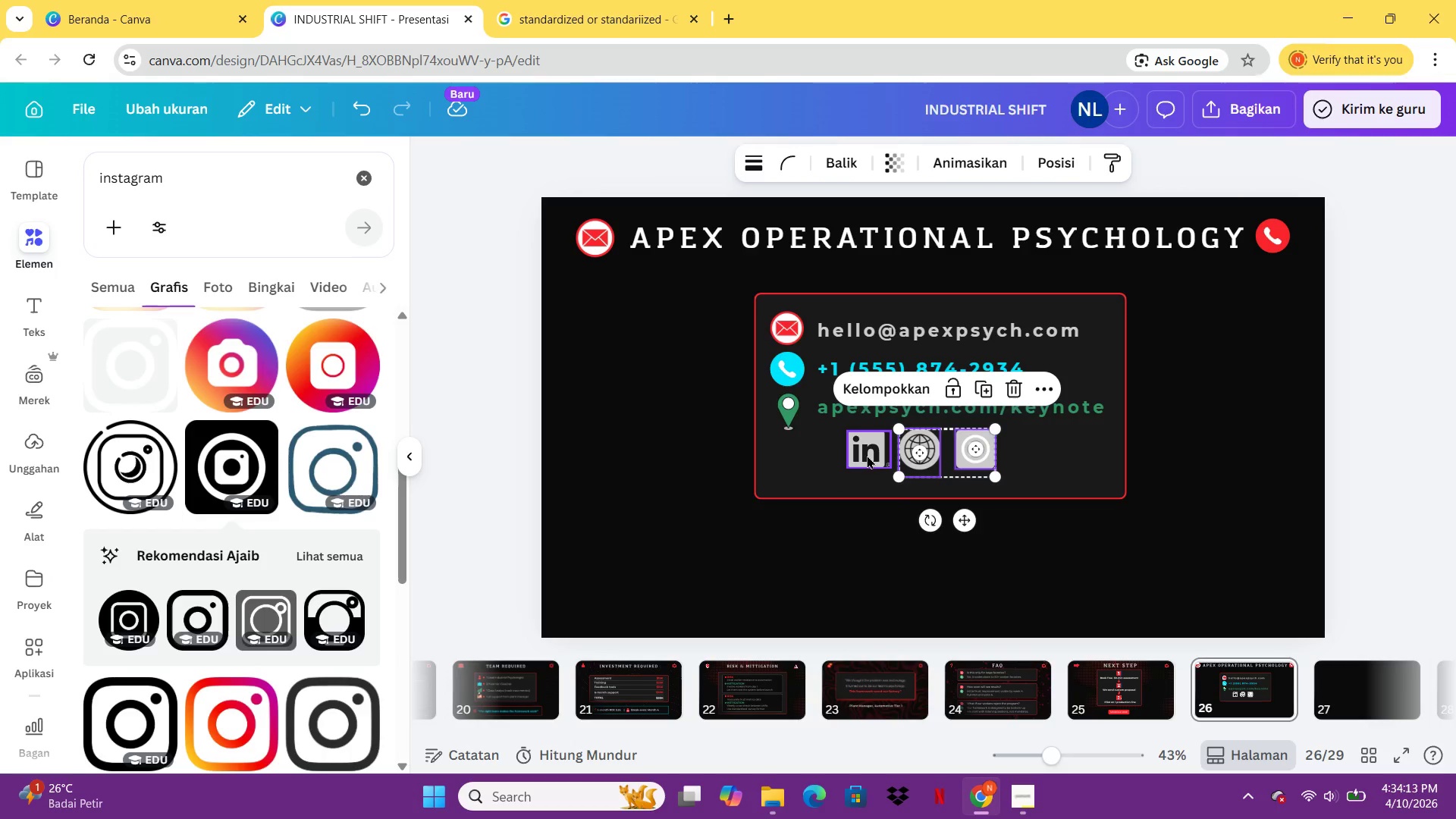 
left_click([867, 455])
 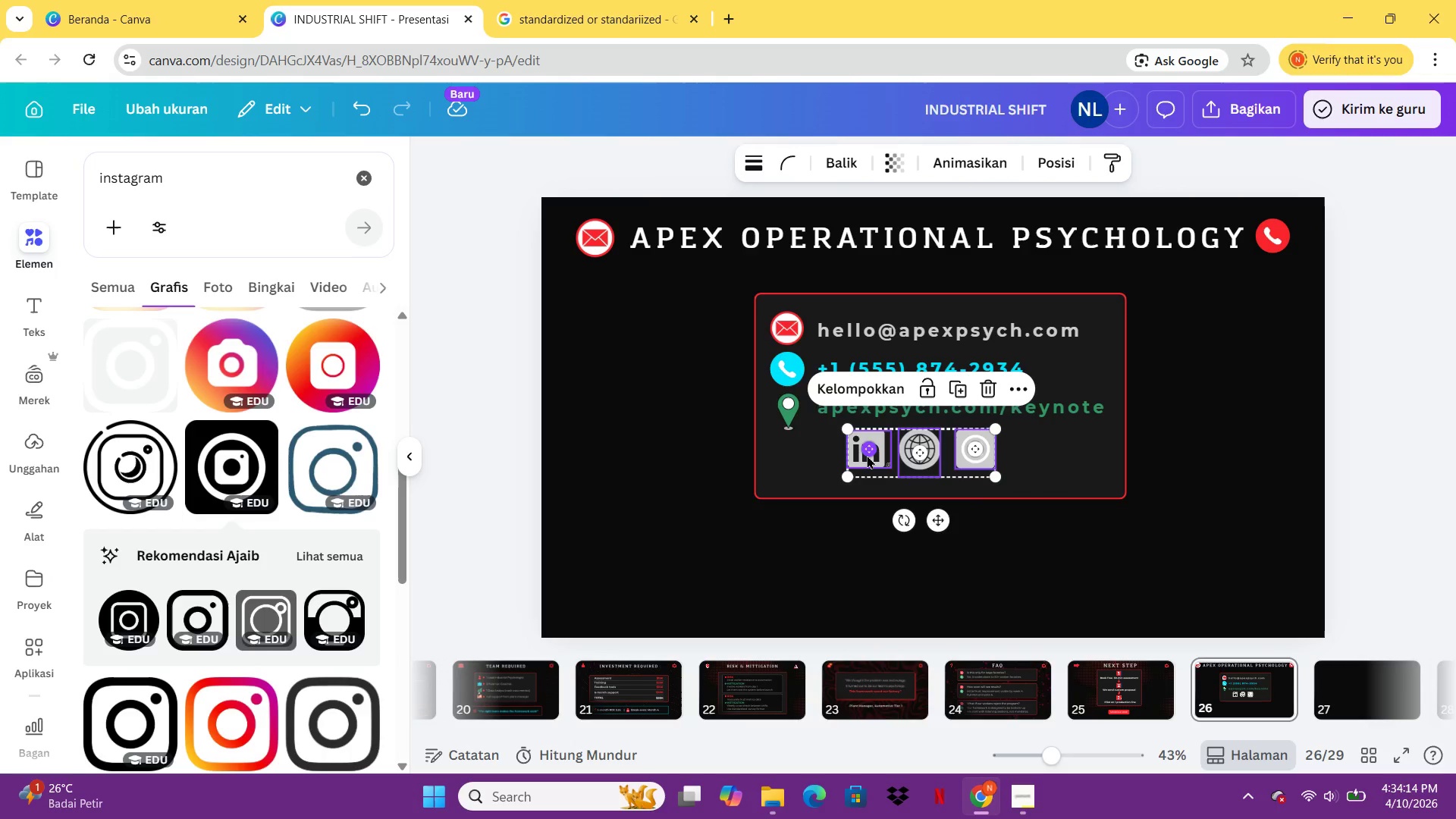 
key(Control+G)
 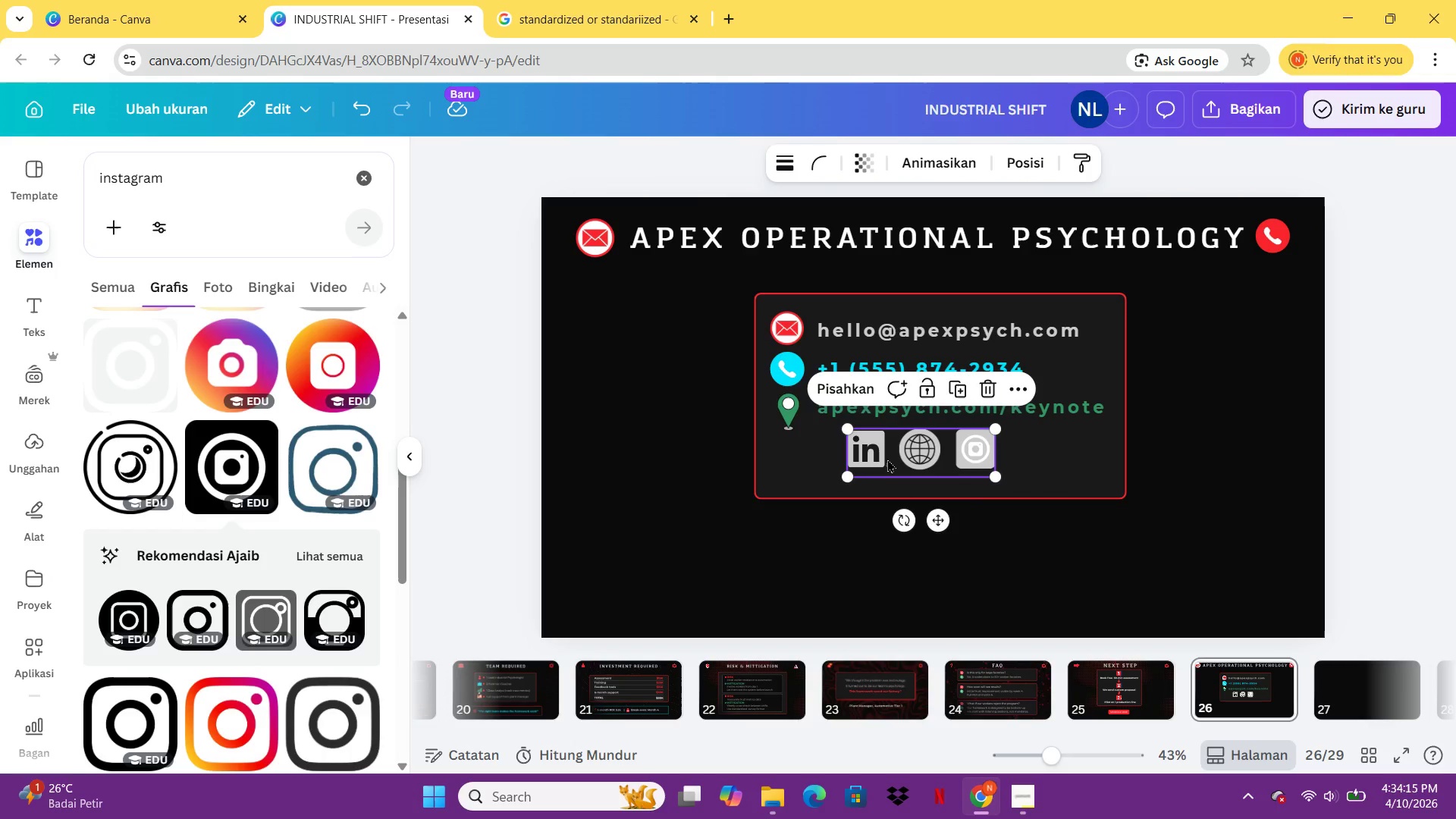 
left_click_drag(start_coordinate=[887, 459], to_coordinate=[905, 461])
 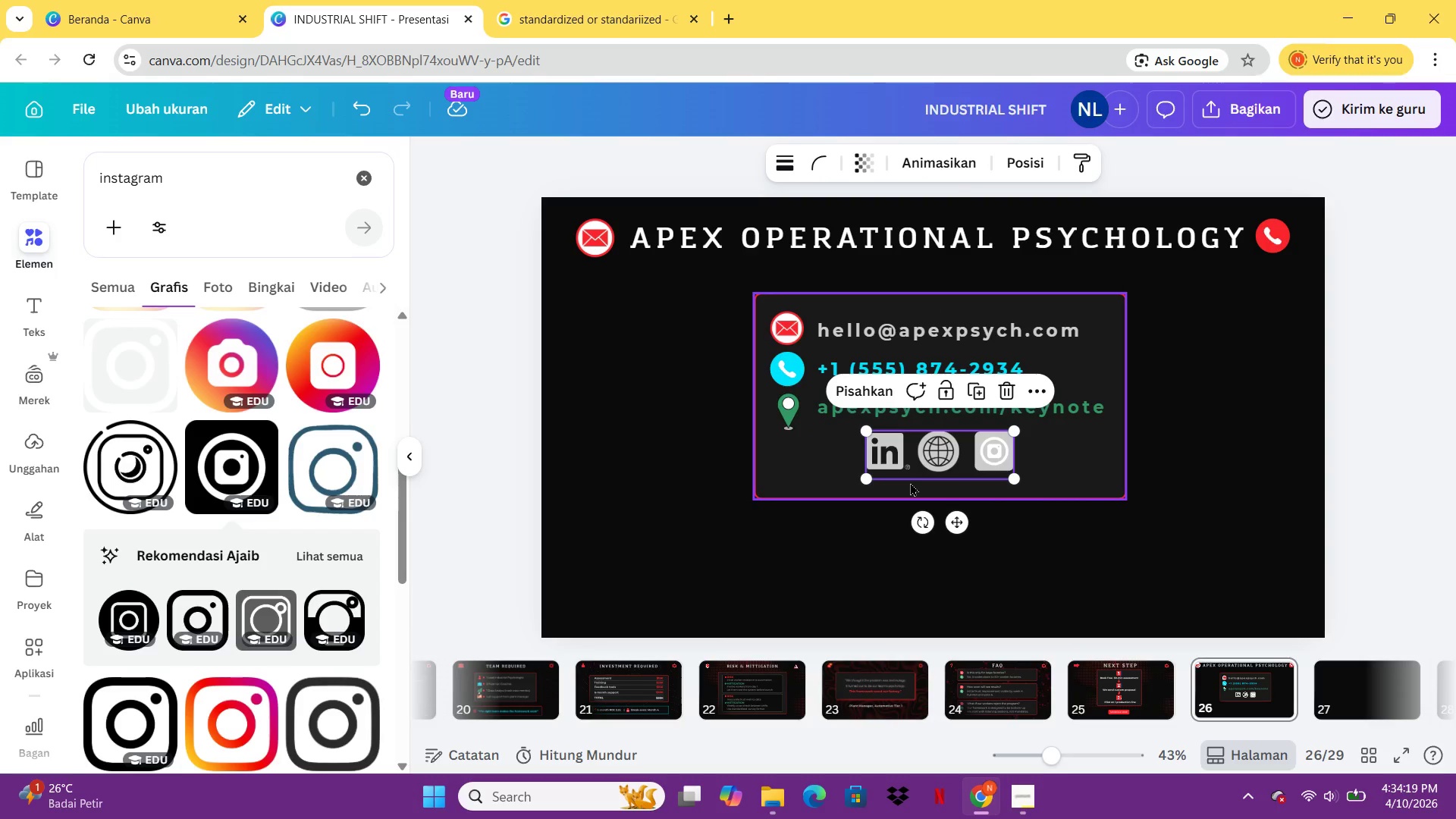 
key(ArrowDown)
 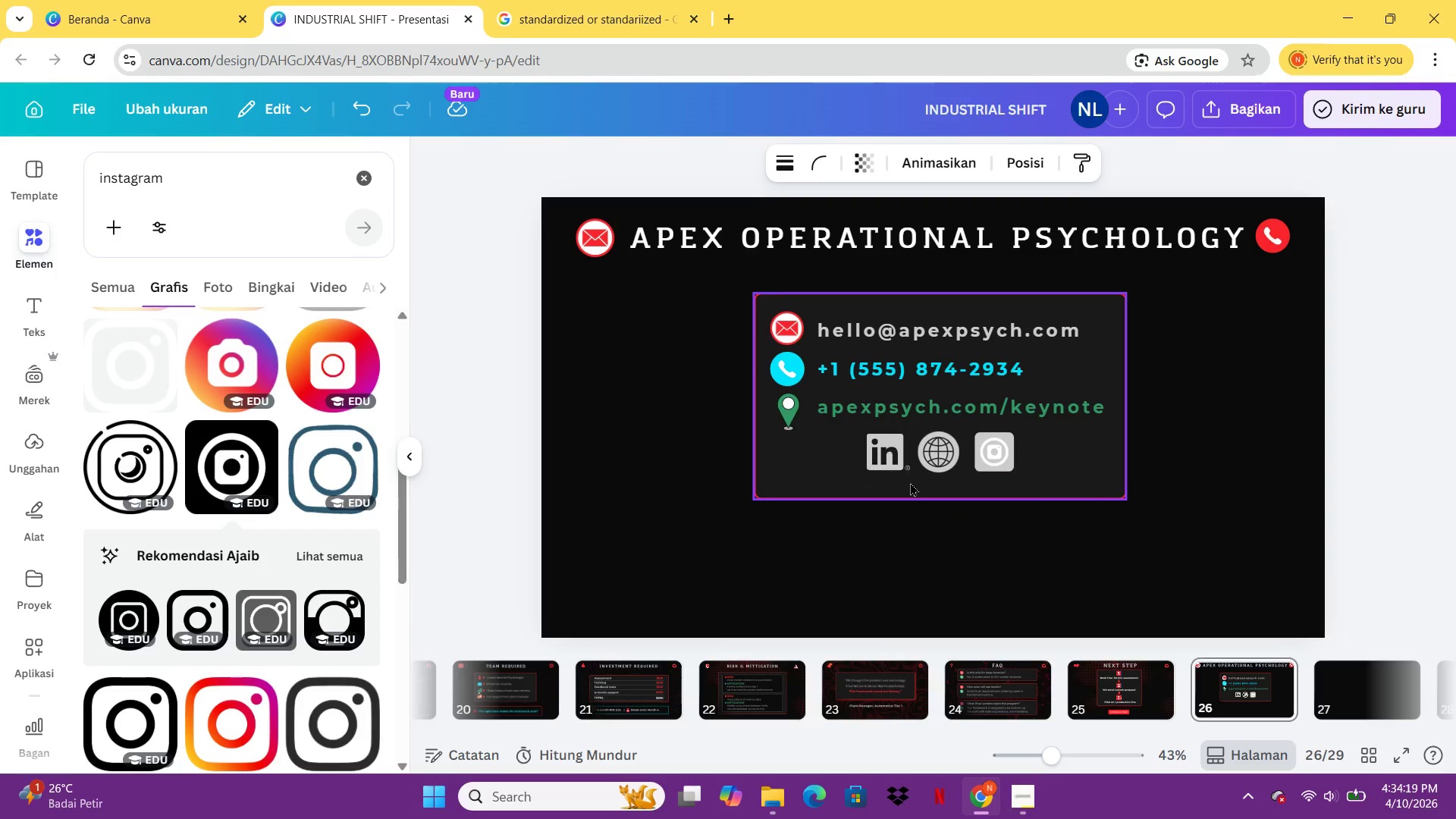 
key(ArrowDown)
 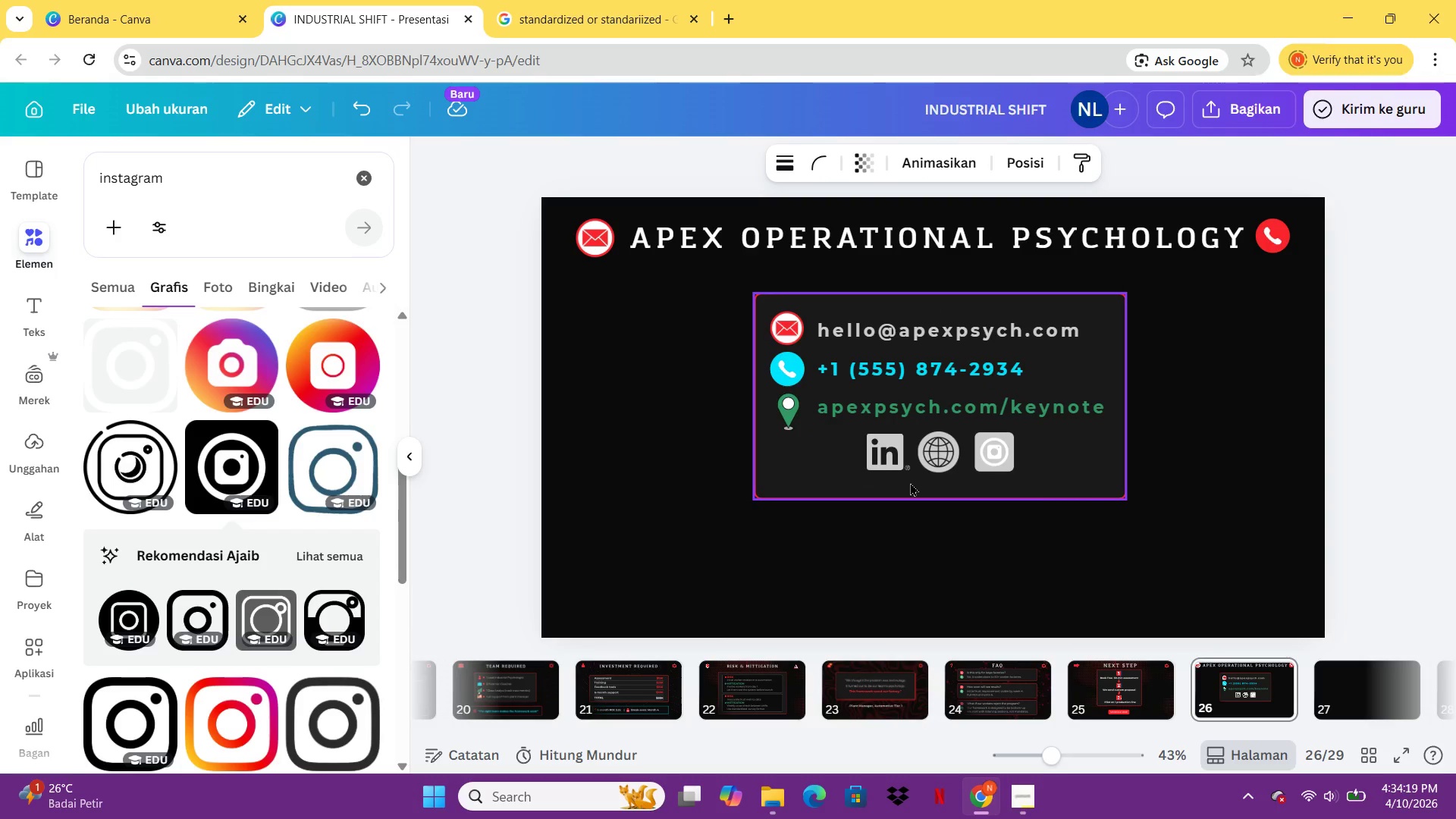 
hold_key(key=ArrowDown, duration=0.48)
 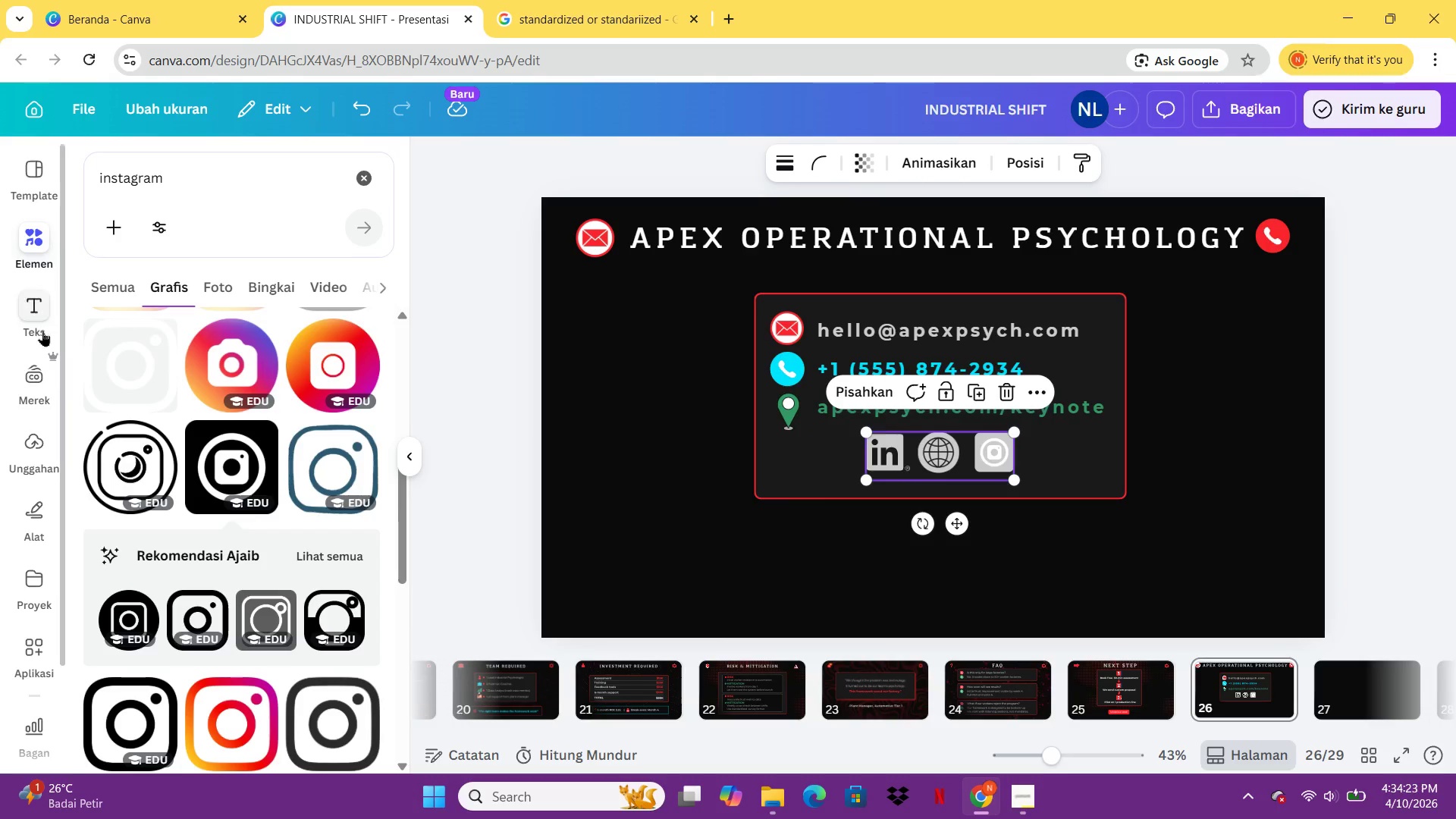 
left_click([42, 322])
 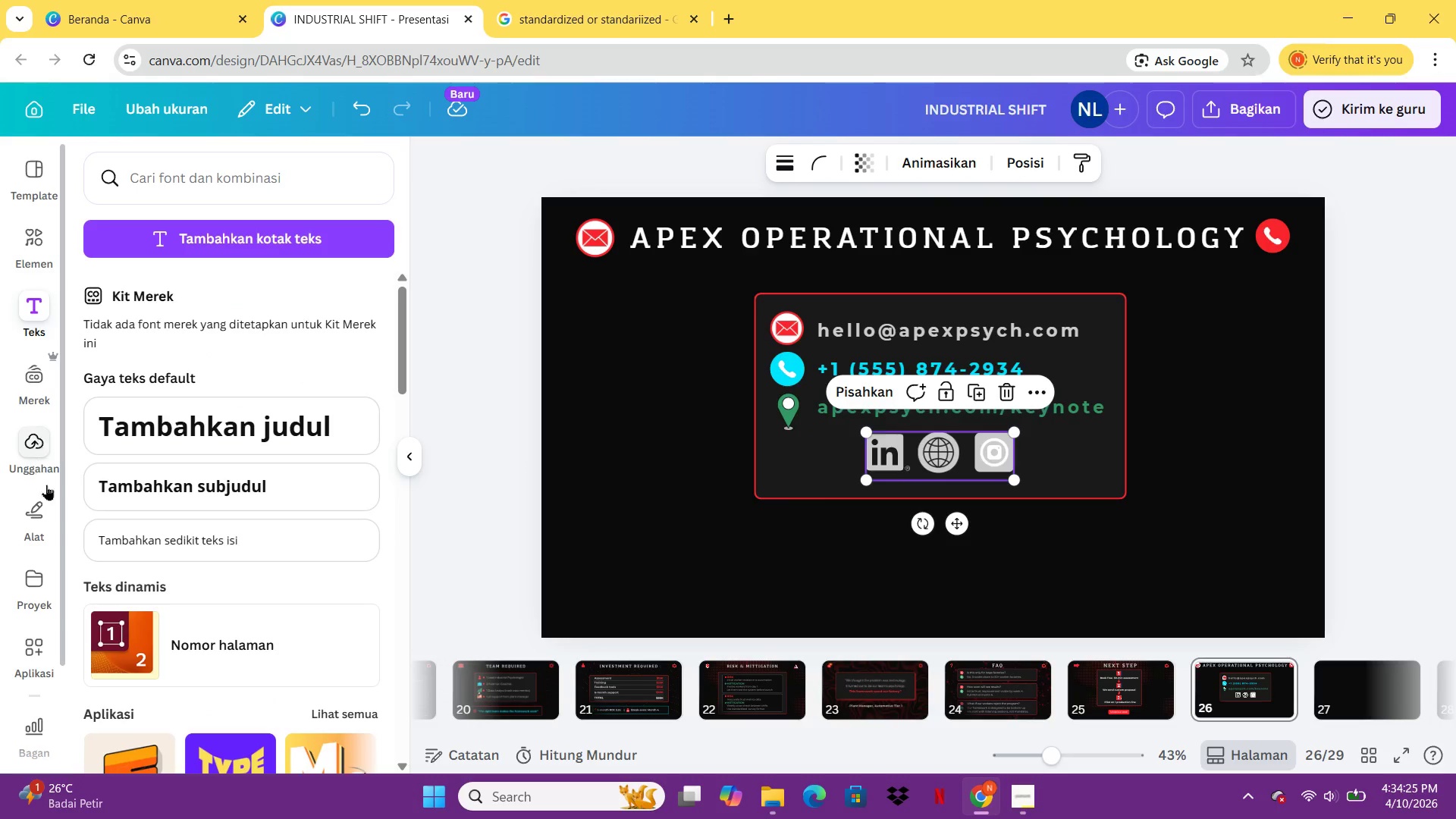 
left_click([47, 490])
 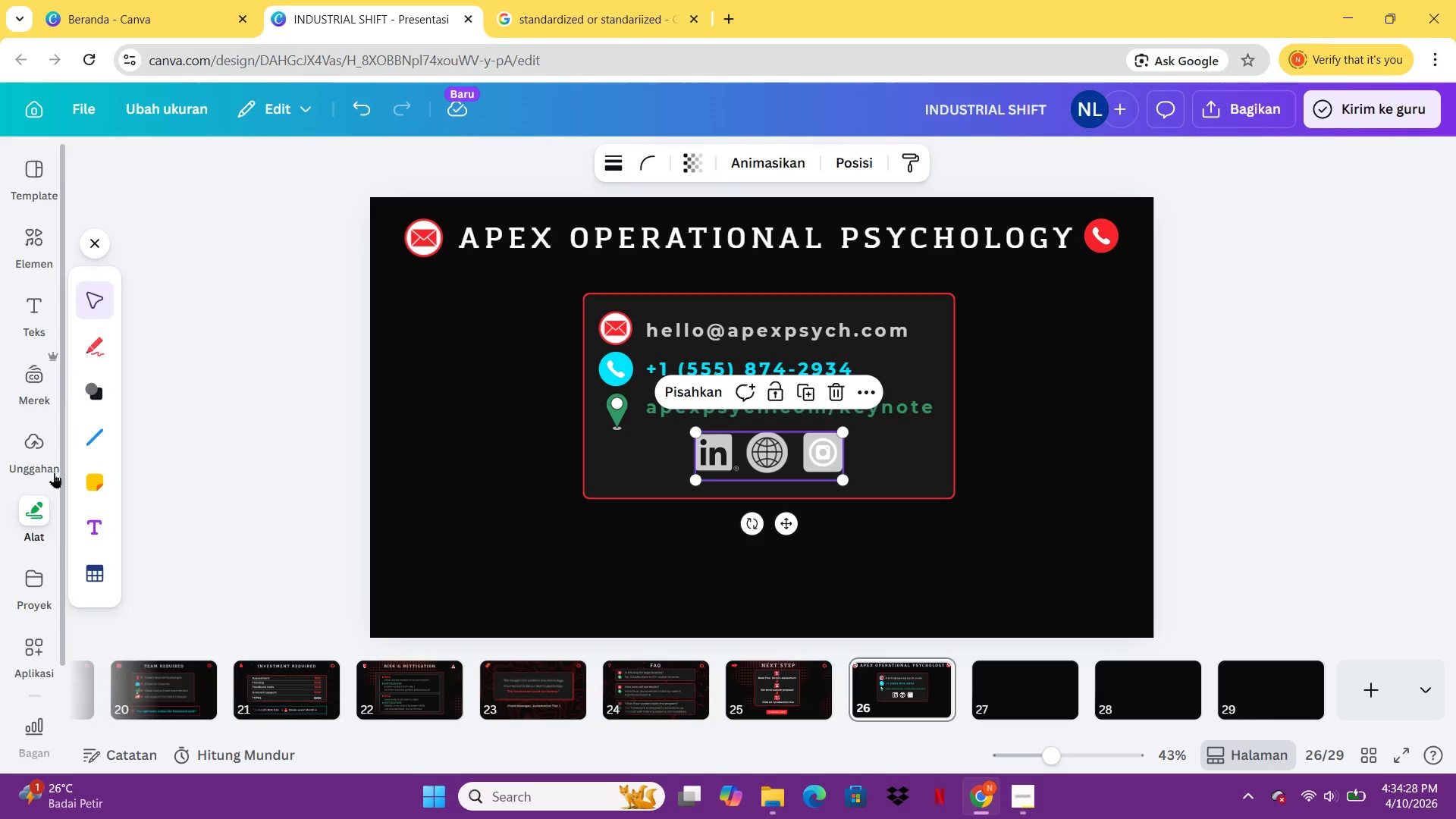 
left_click([96, 423])
 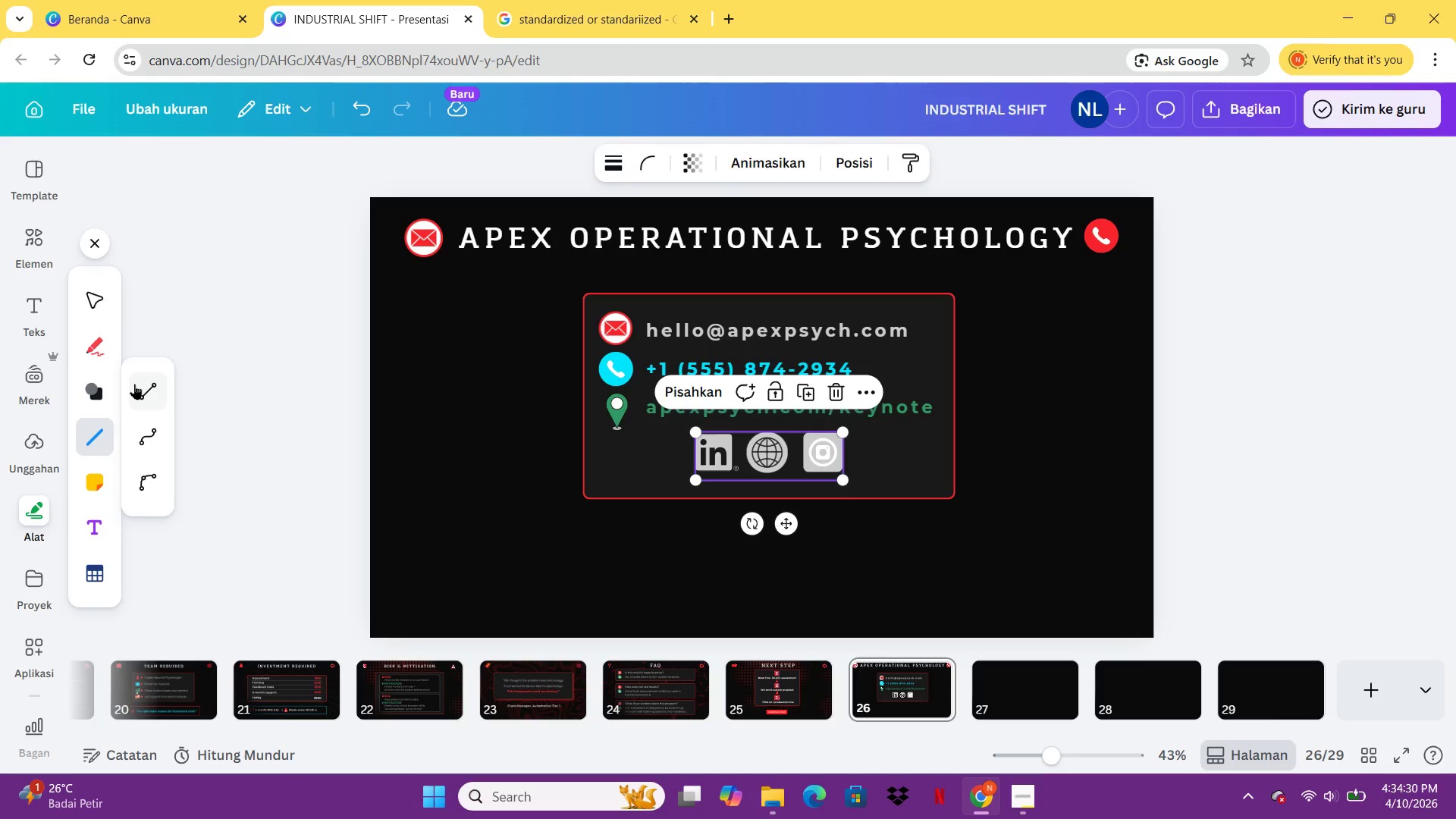 
left_click([135, 384])
 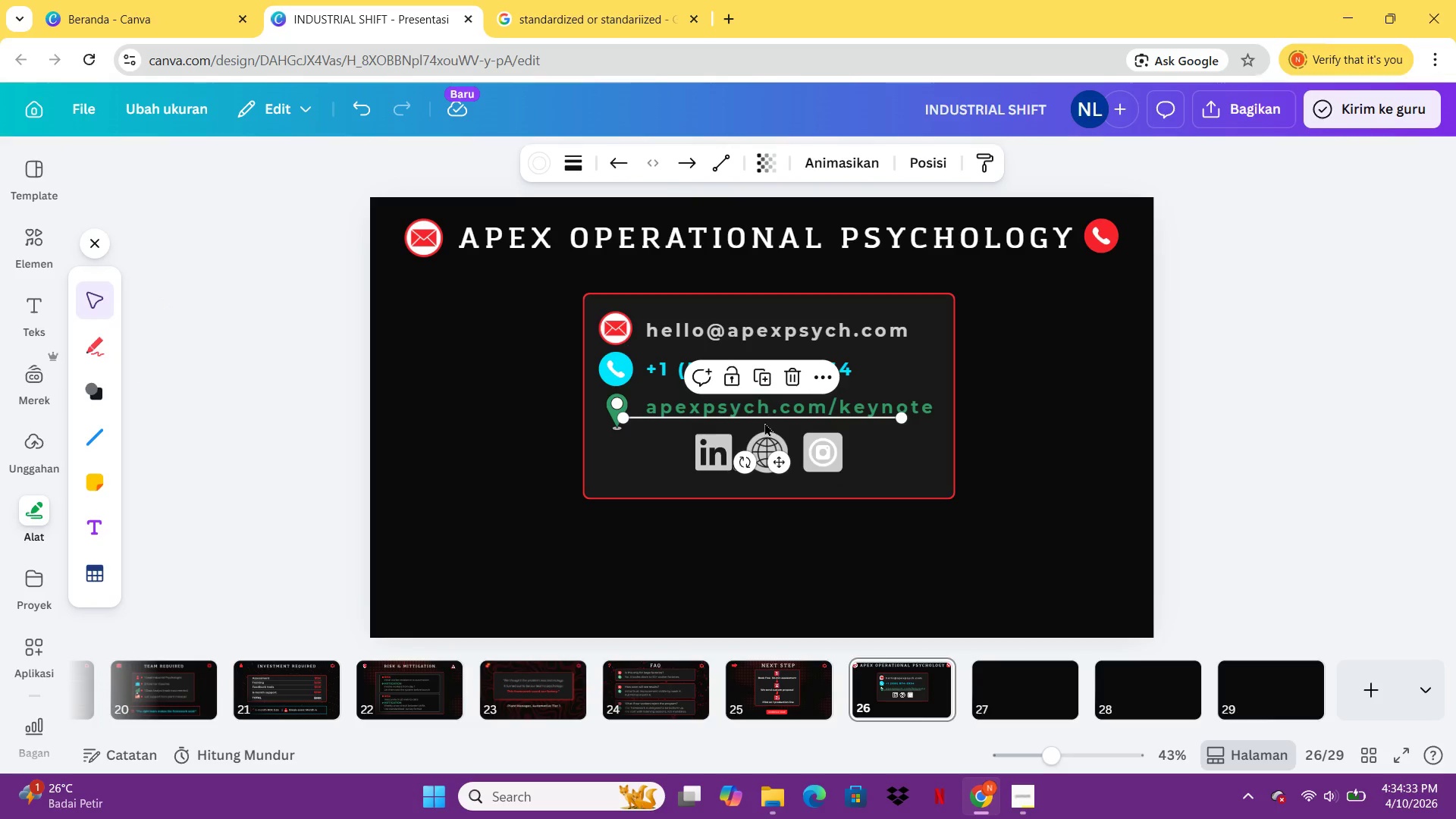 
left_click([552, 155])
 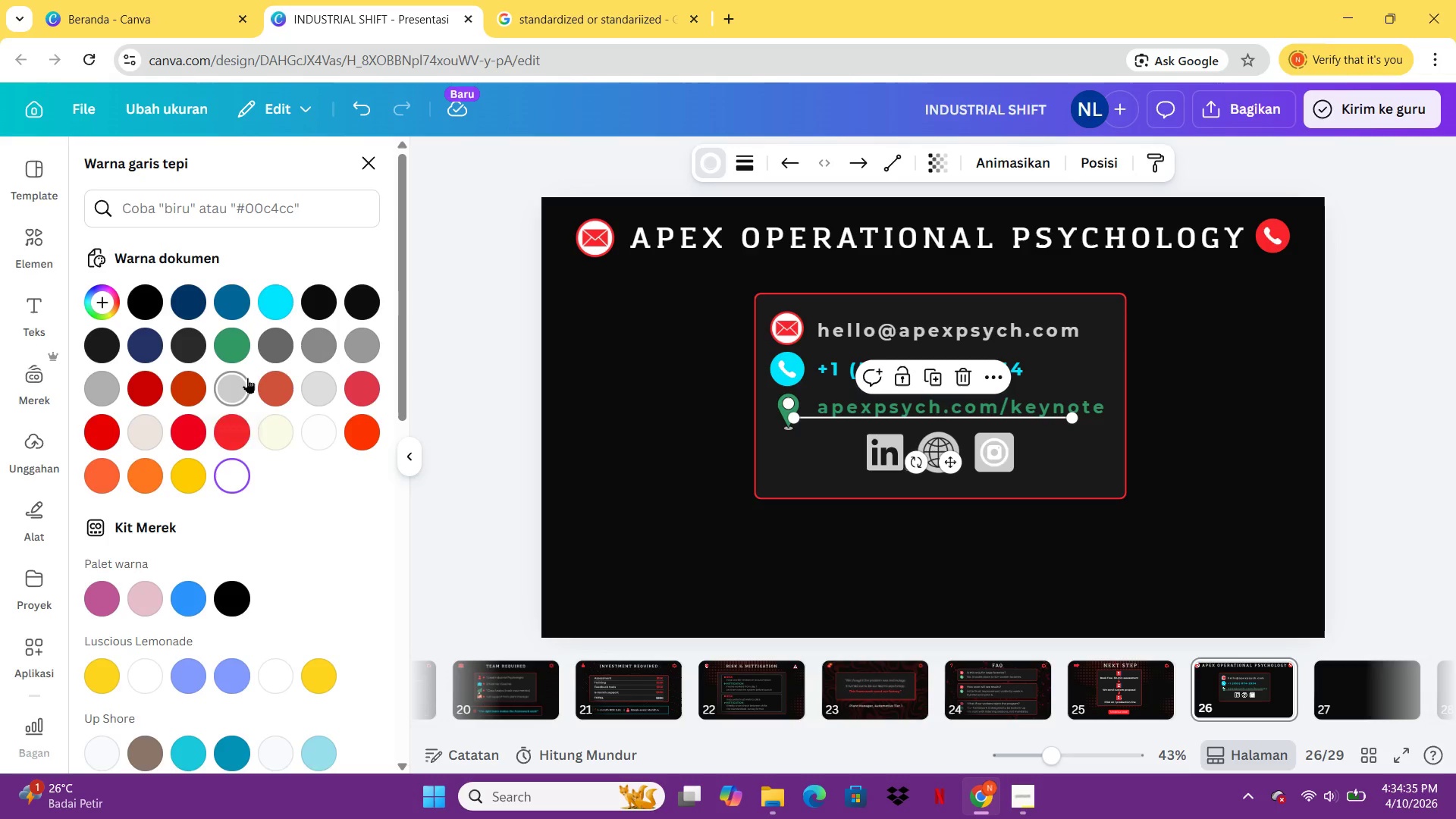 
left_click([247, 378])
 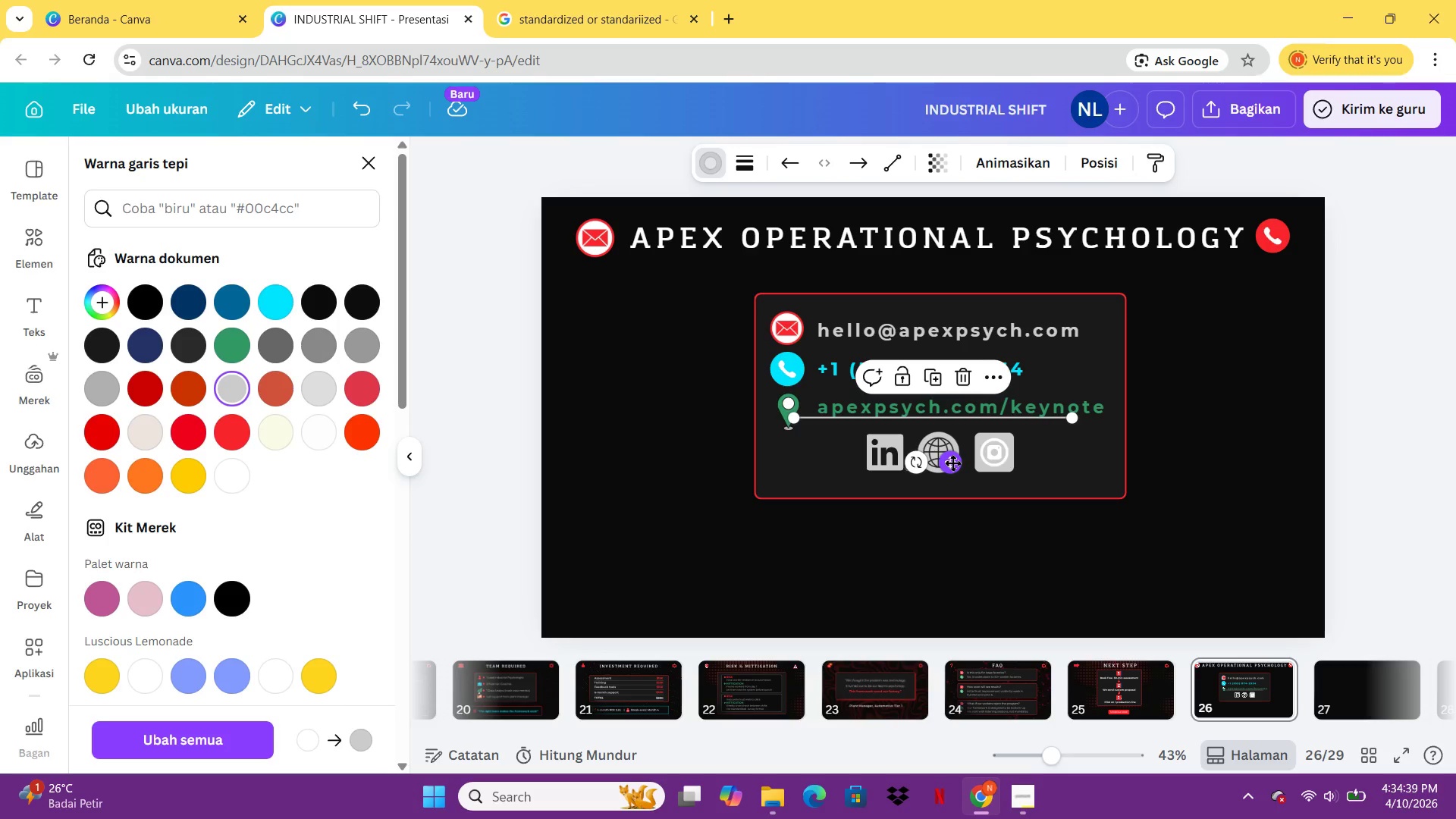 
left_click_drag(start_coordinate=[952, 463], to_coordinate=[928, 526])
 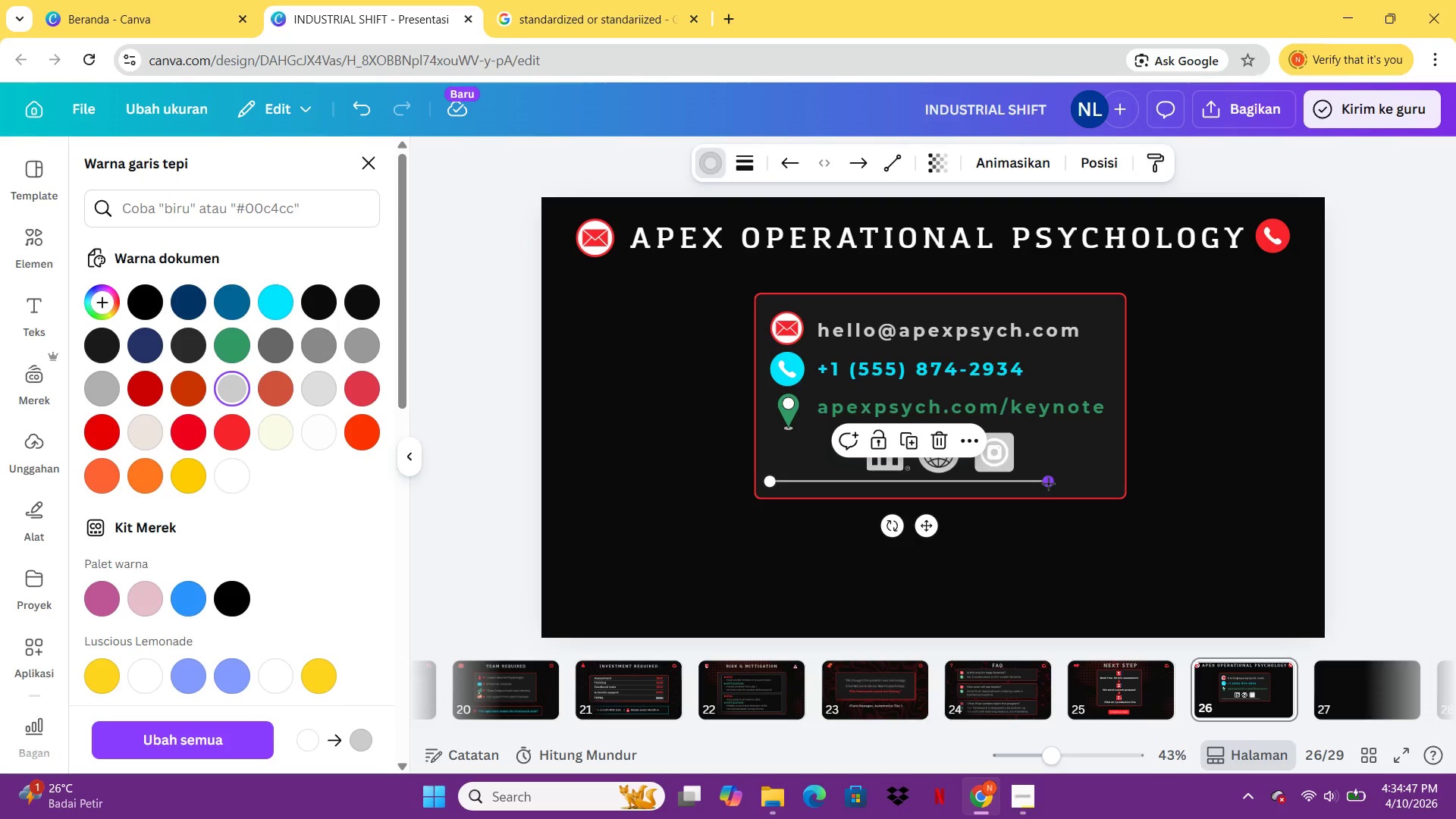 
hold_key(key=ShiftLeft, duration=3.72)
left_click_drag(start_coordinate=[1048, 483], to_coordinate=[1107, 485])
 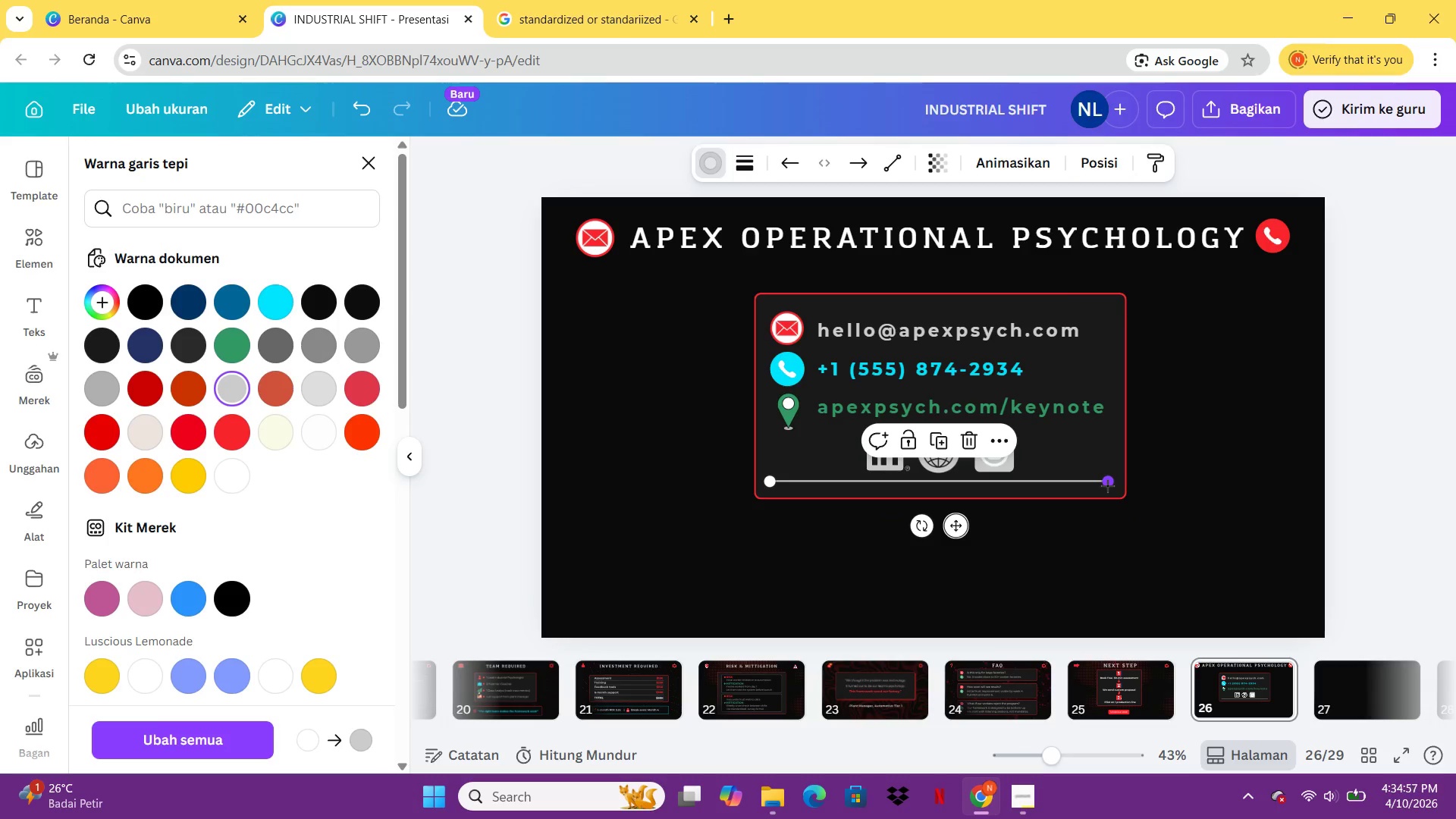 
wait(10.7)
 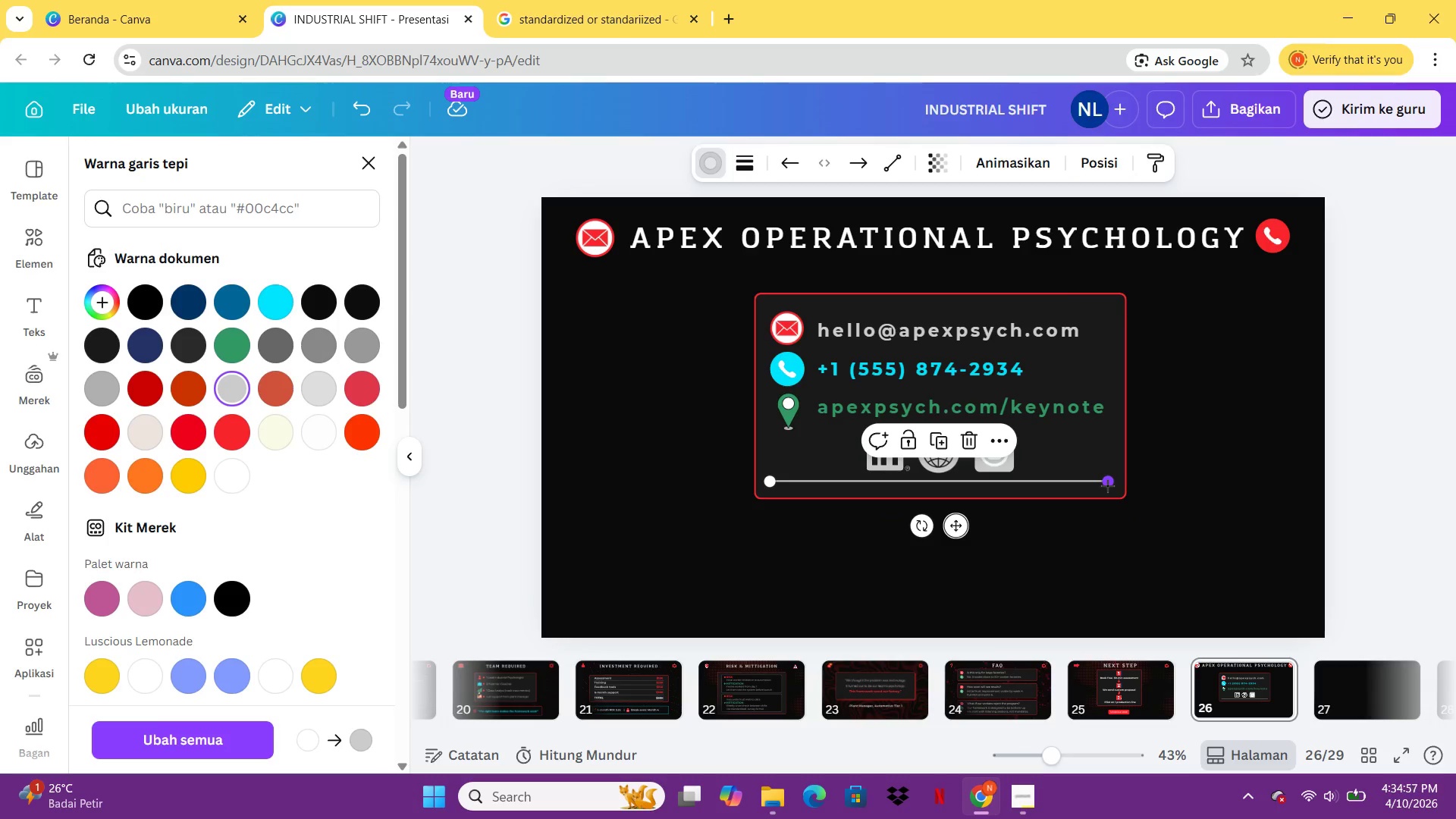 
left_click([1181, 497])
 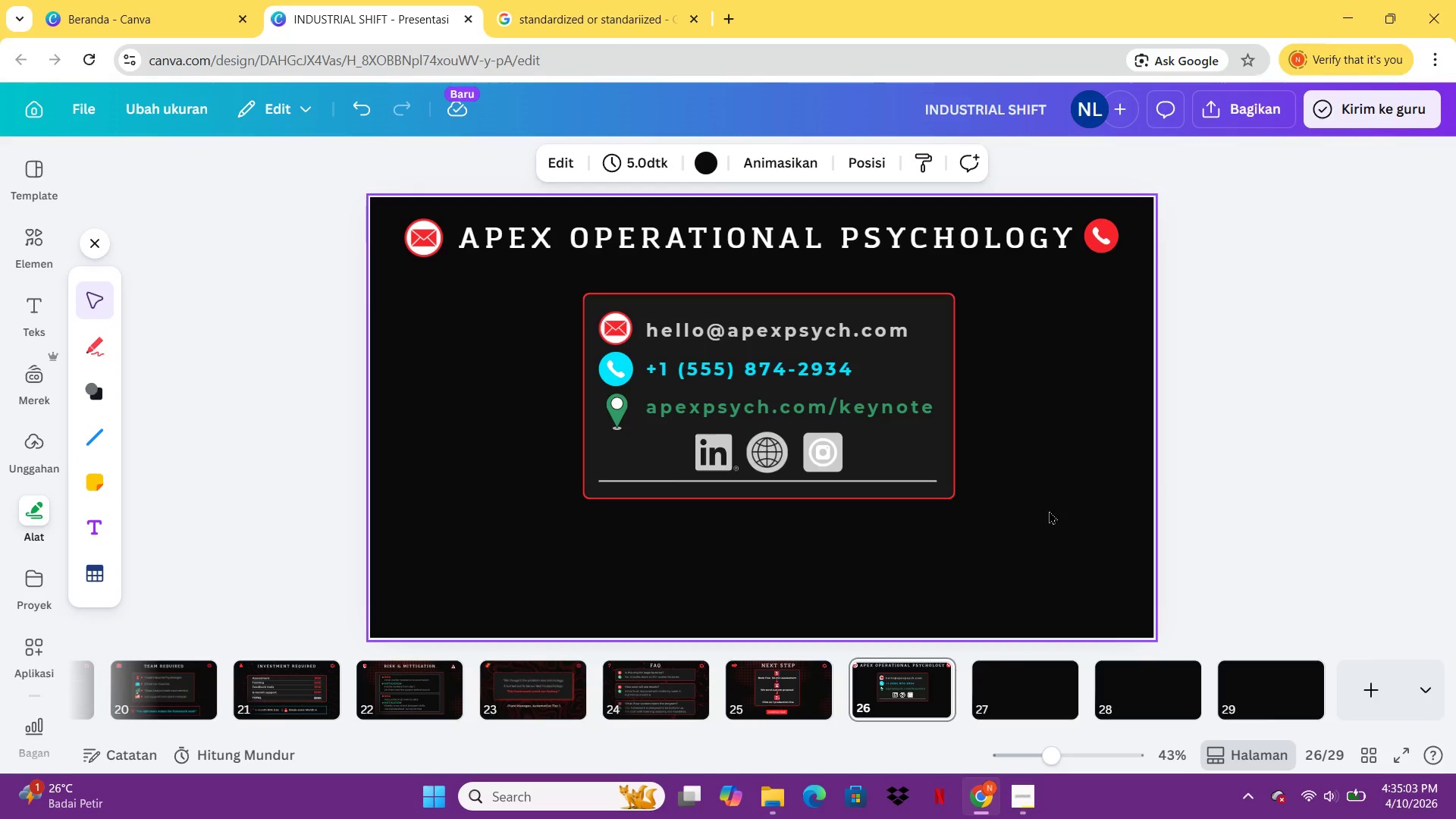 
left_click_drag(start_coordinate=[1047, 510], to_coordinate=[568, 293])
 